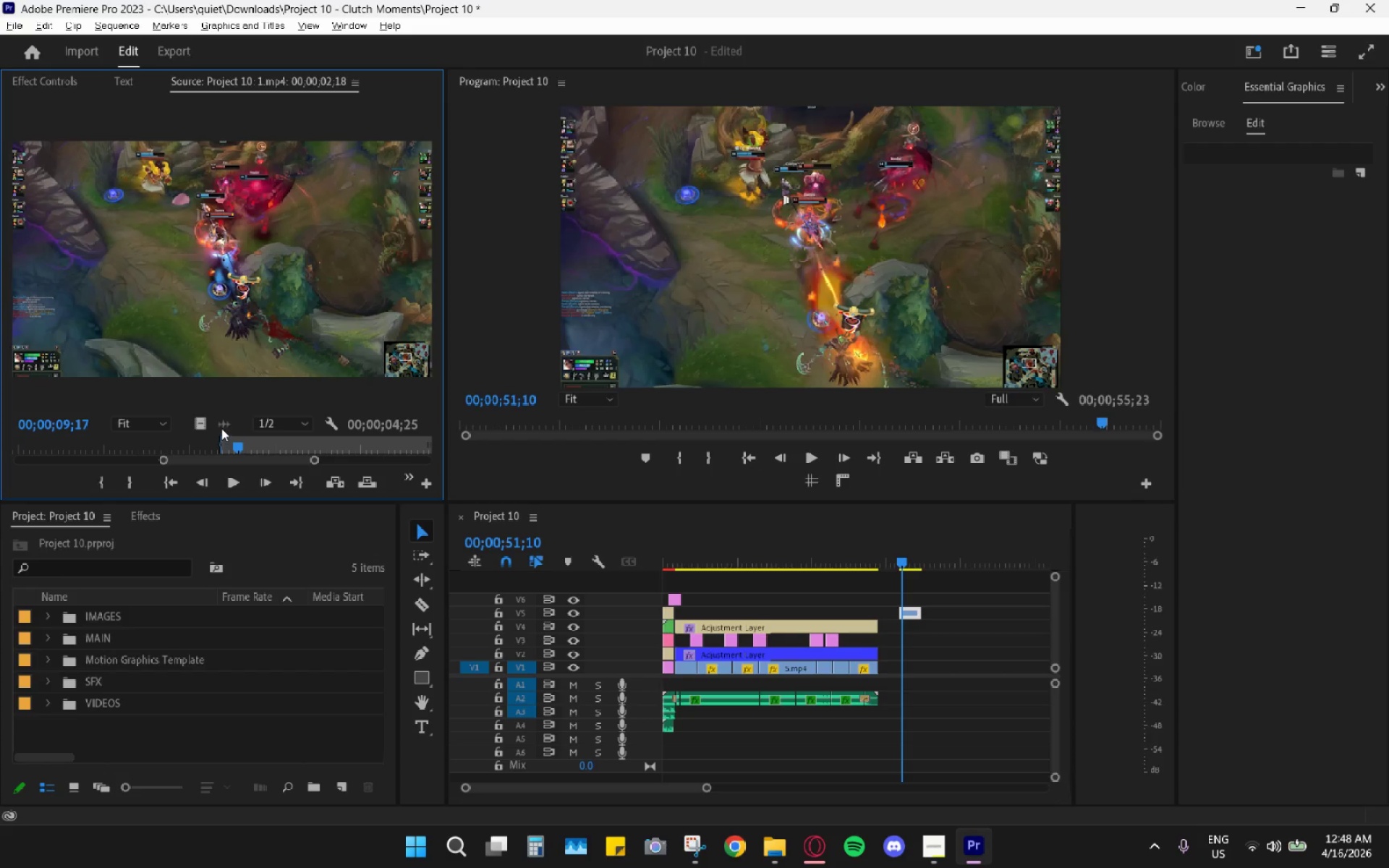 
left_click_drag(start_coordinate=[221, 428], to_coordinate=[221, 448])
 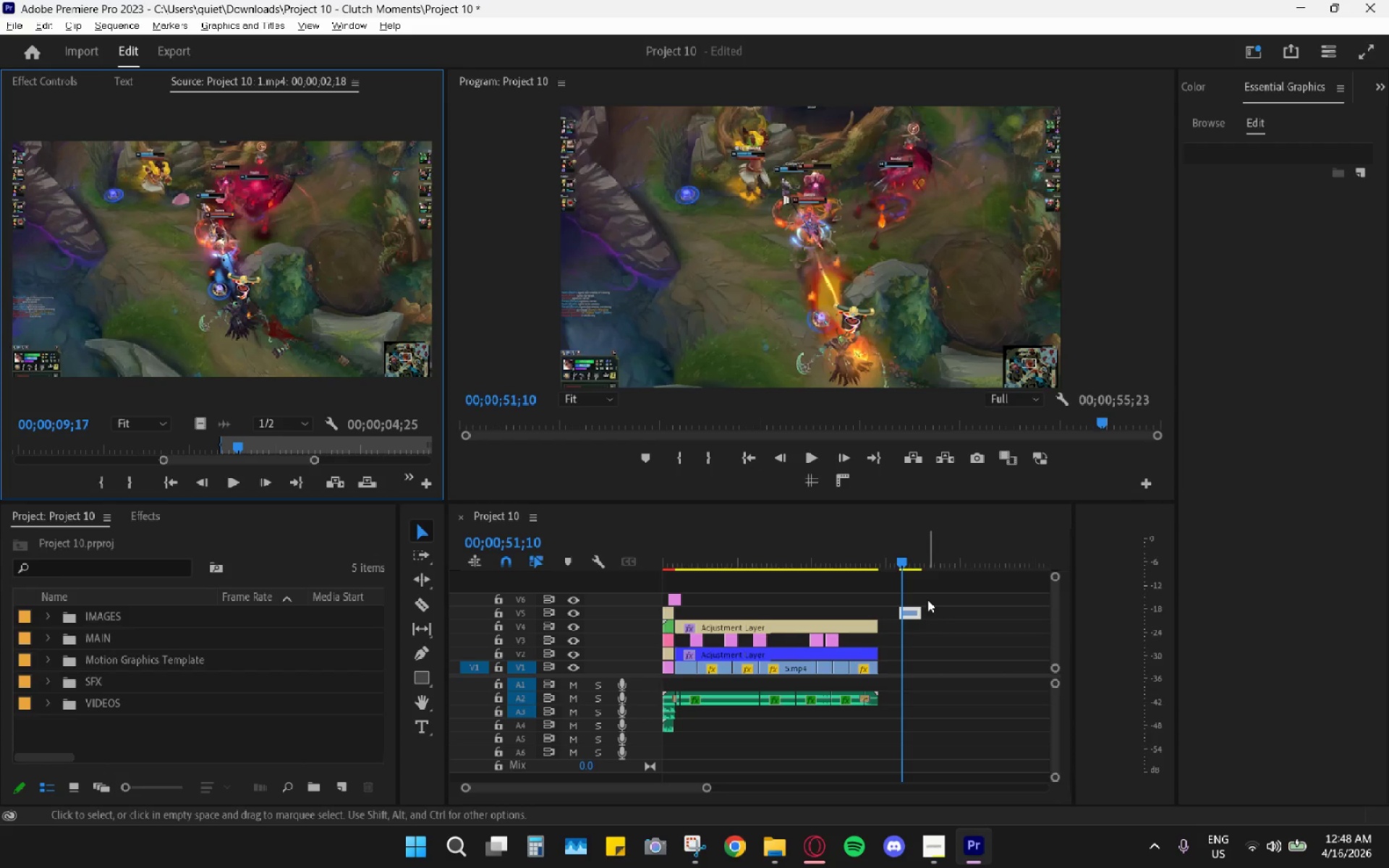 
key(H)
 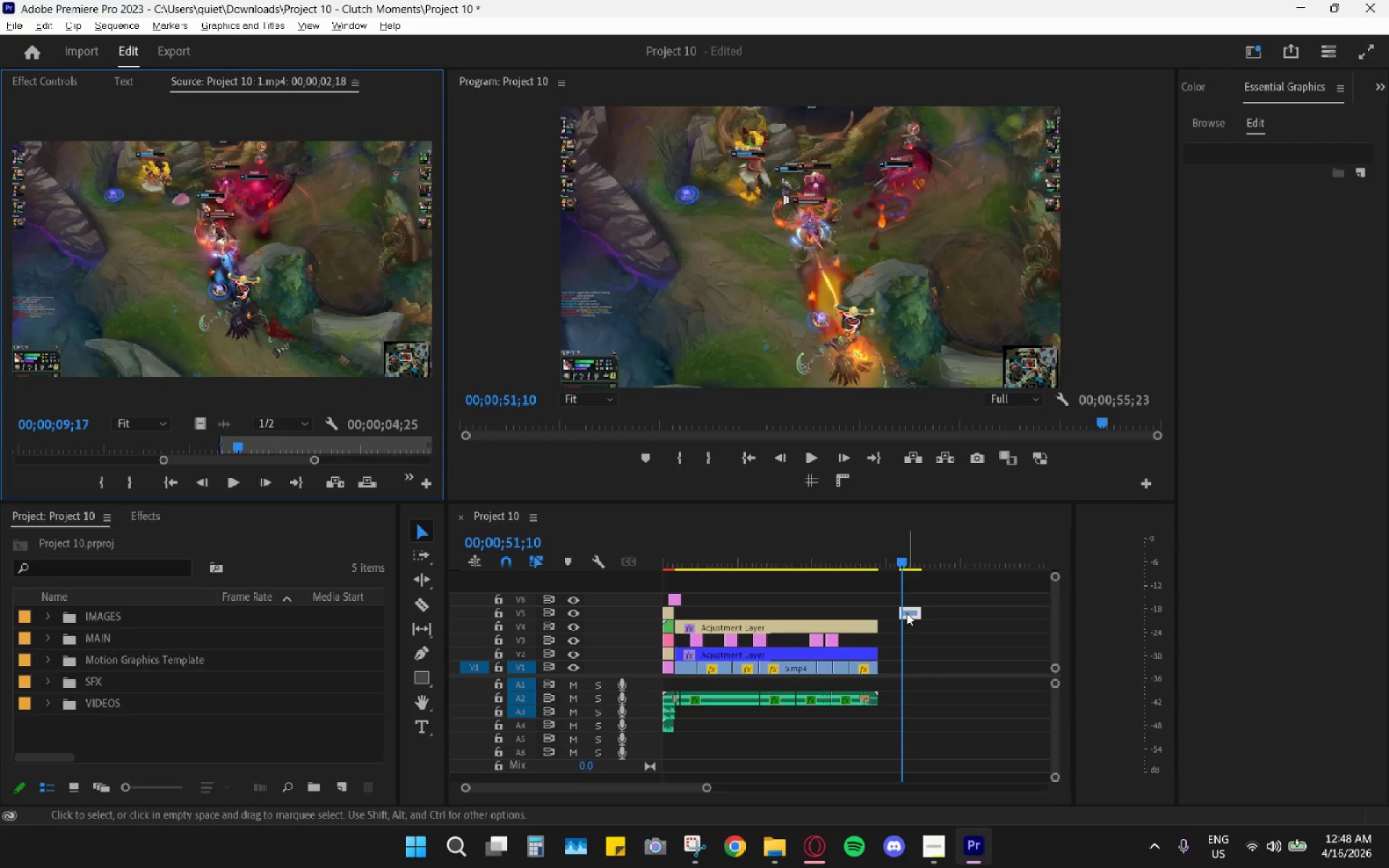 
left_click([906, 613])
 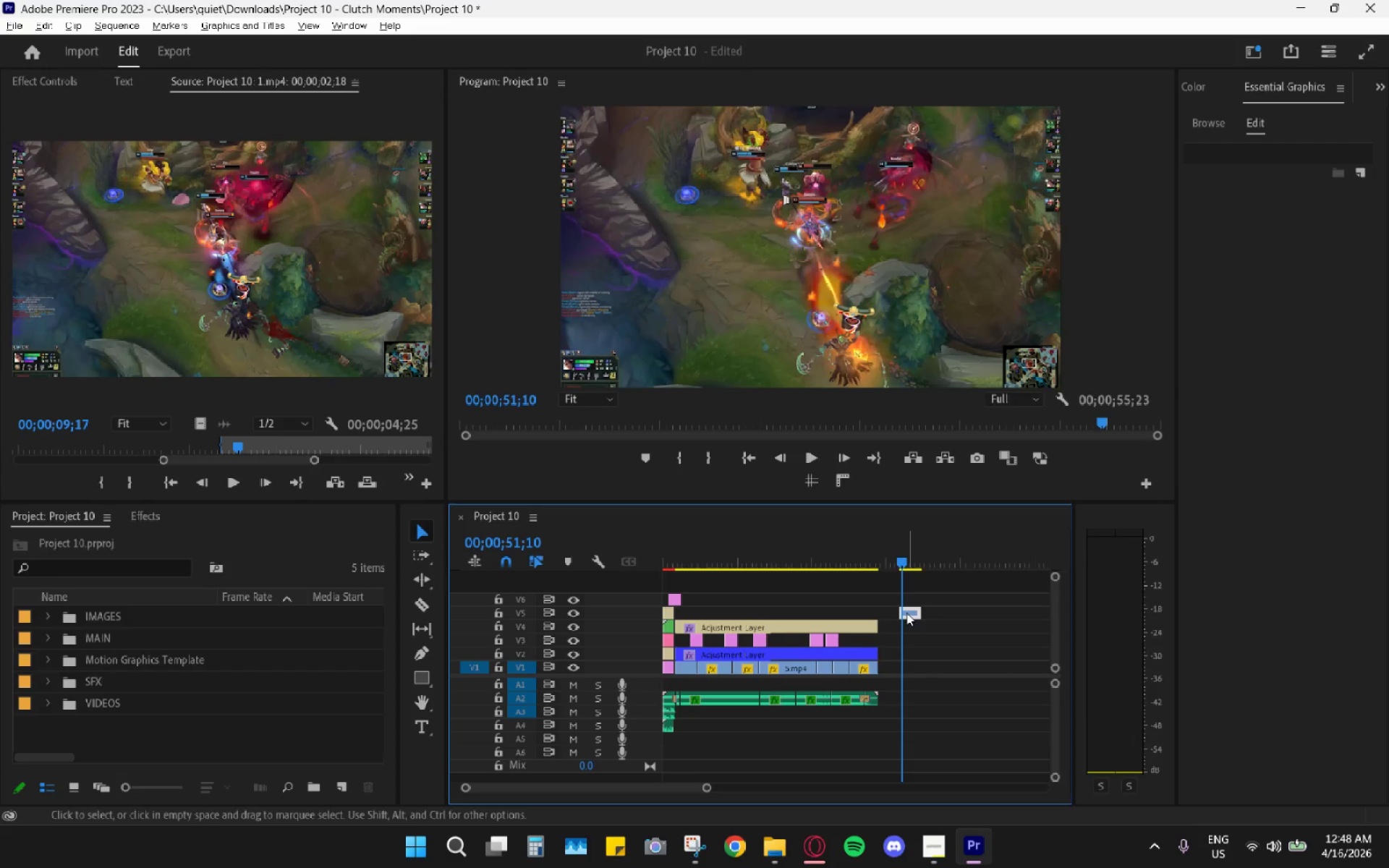 
key(H)
 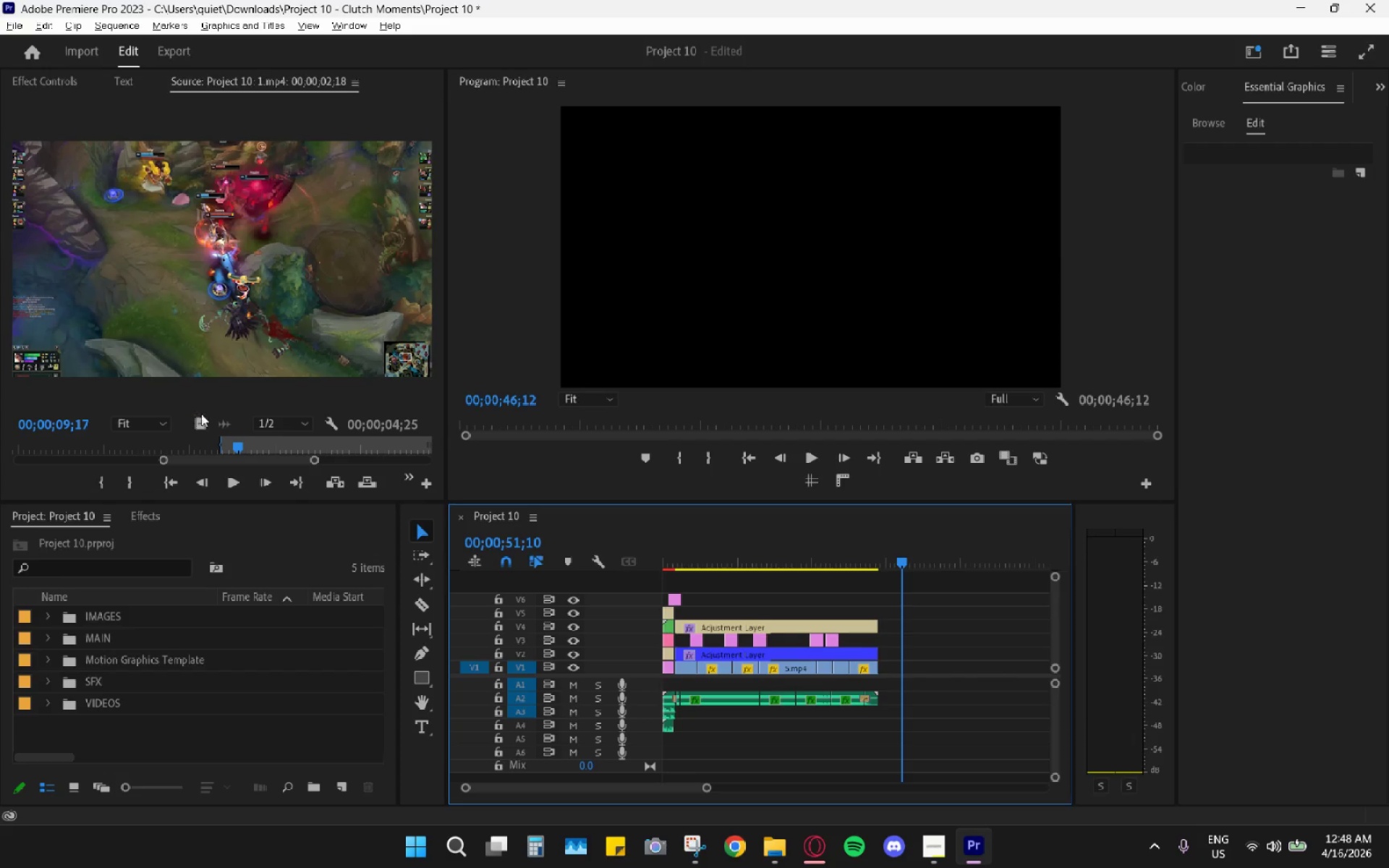 
double_click([217, 418])
 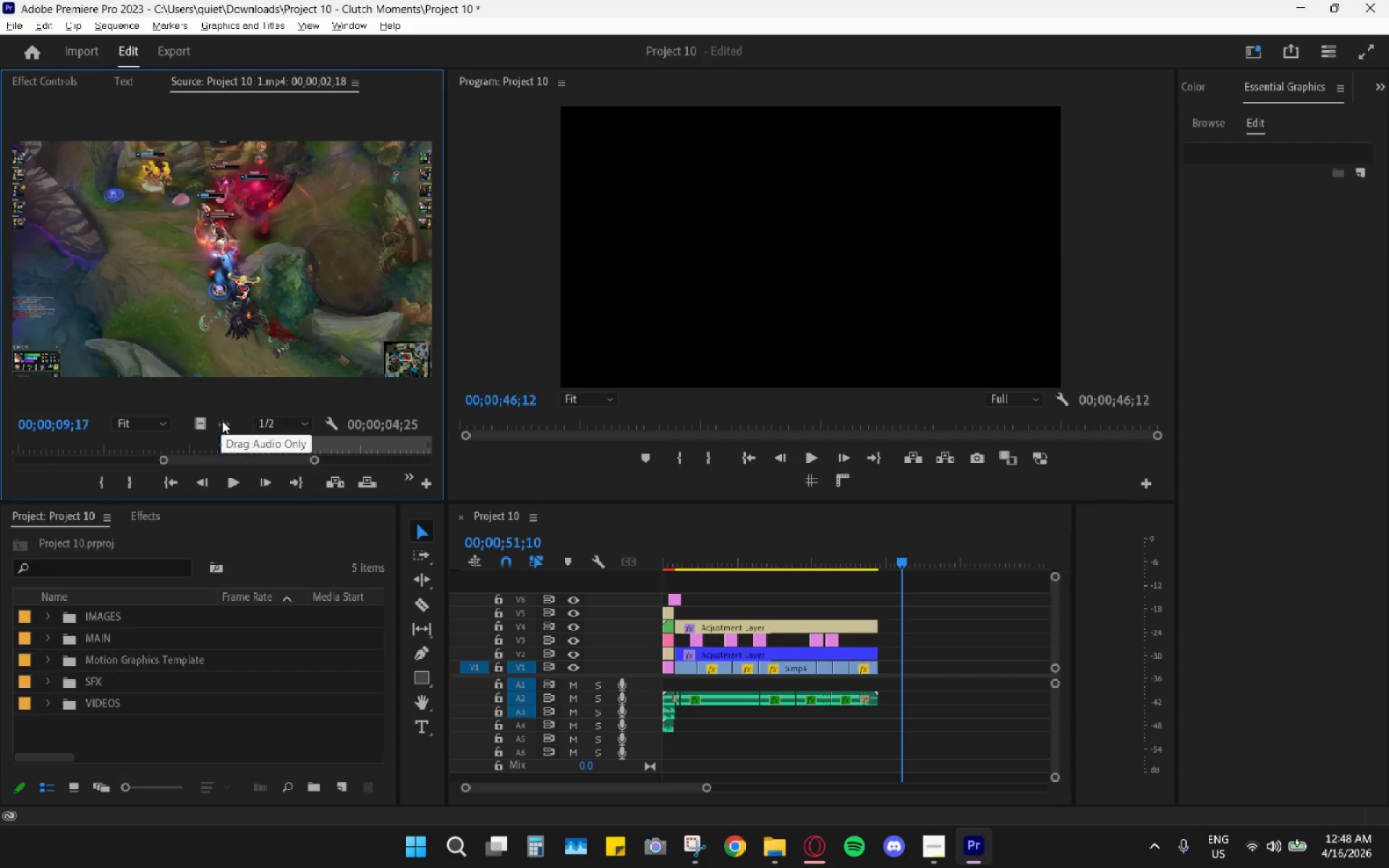 
triple_click([222, 421])
 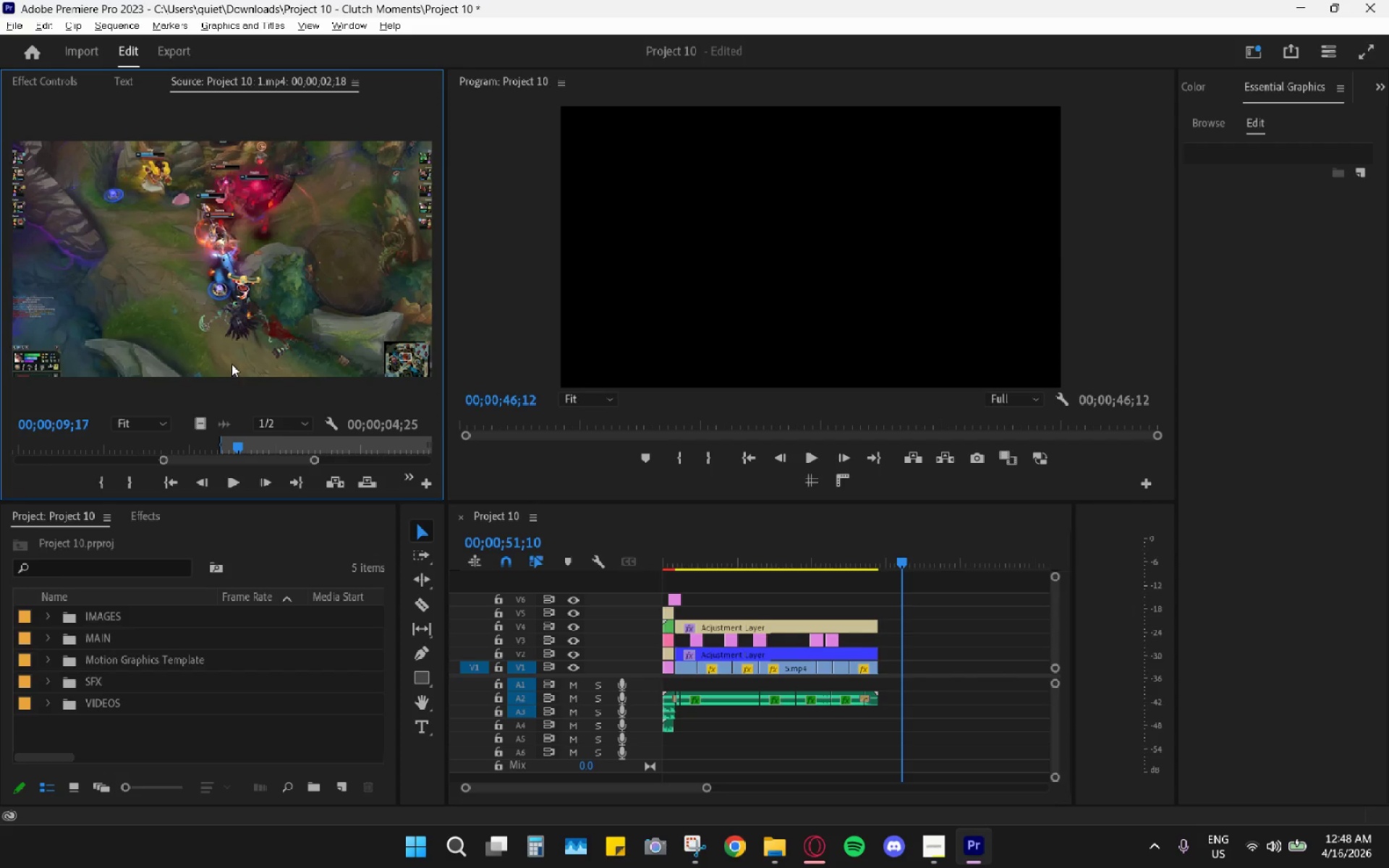 
left_click_drag(start_coordinate=[232, 356], to_coordinate=[232, 351])
 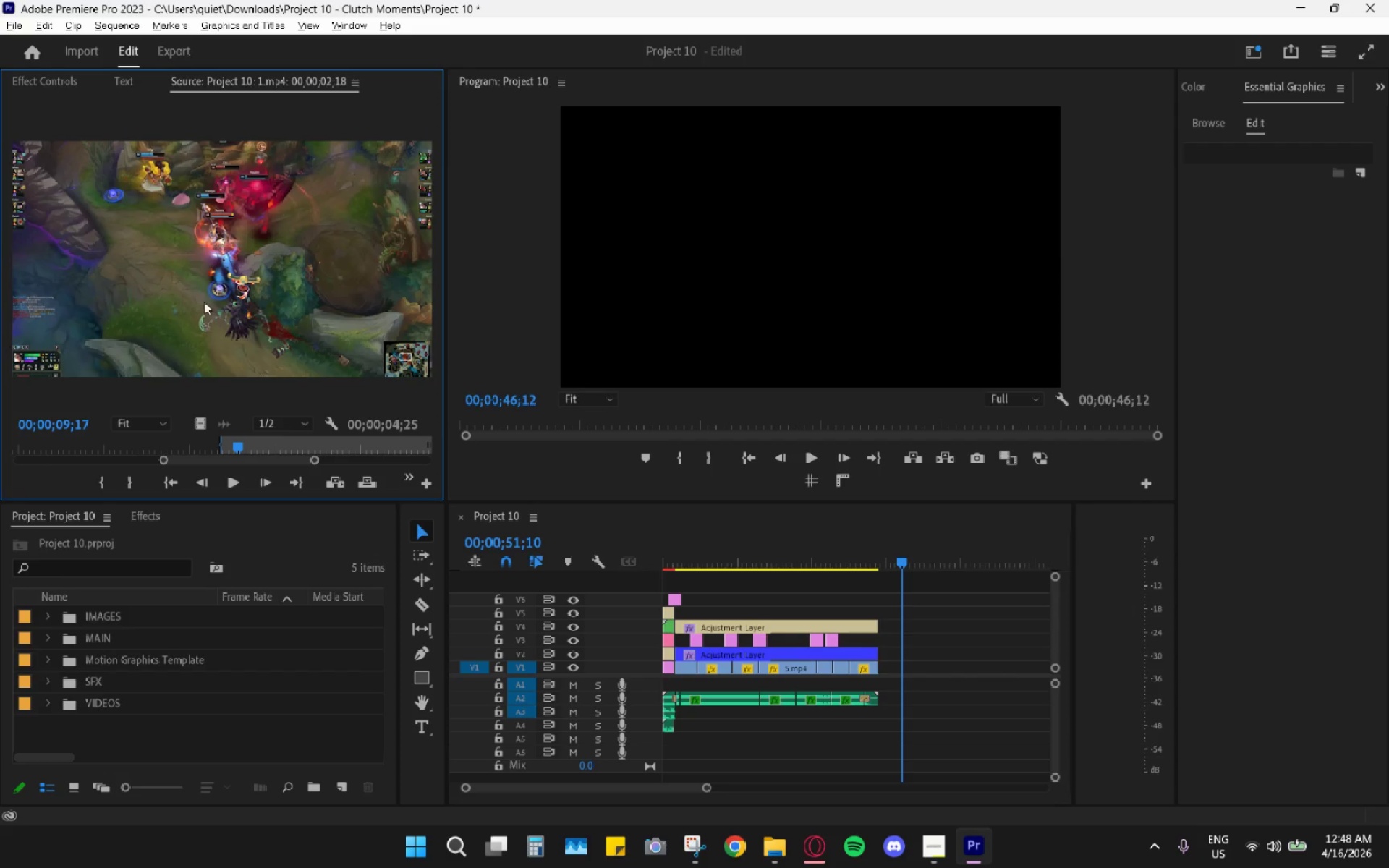 
left_click_drag(start_coordinate=[205, 289], to_coordinate=[203, 305])
 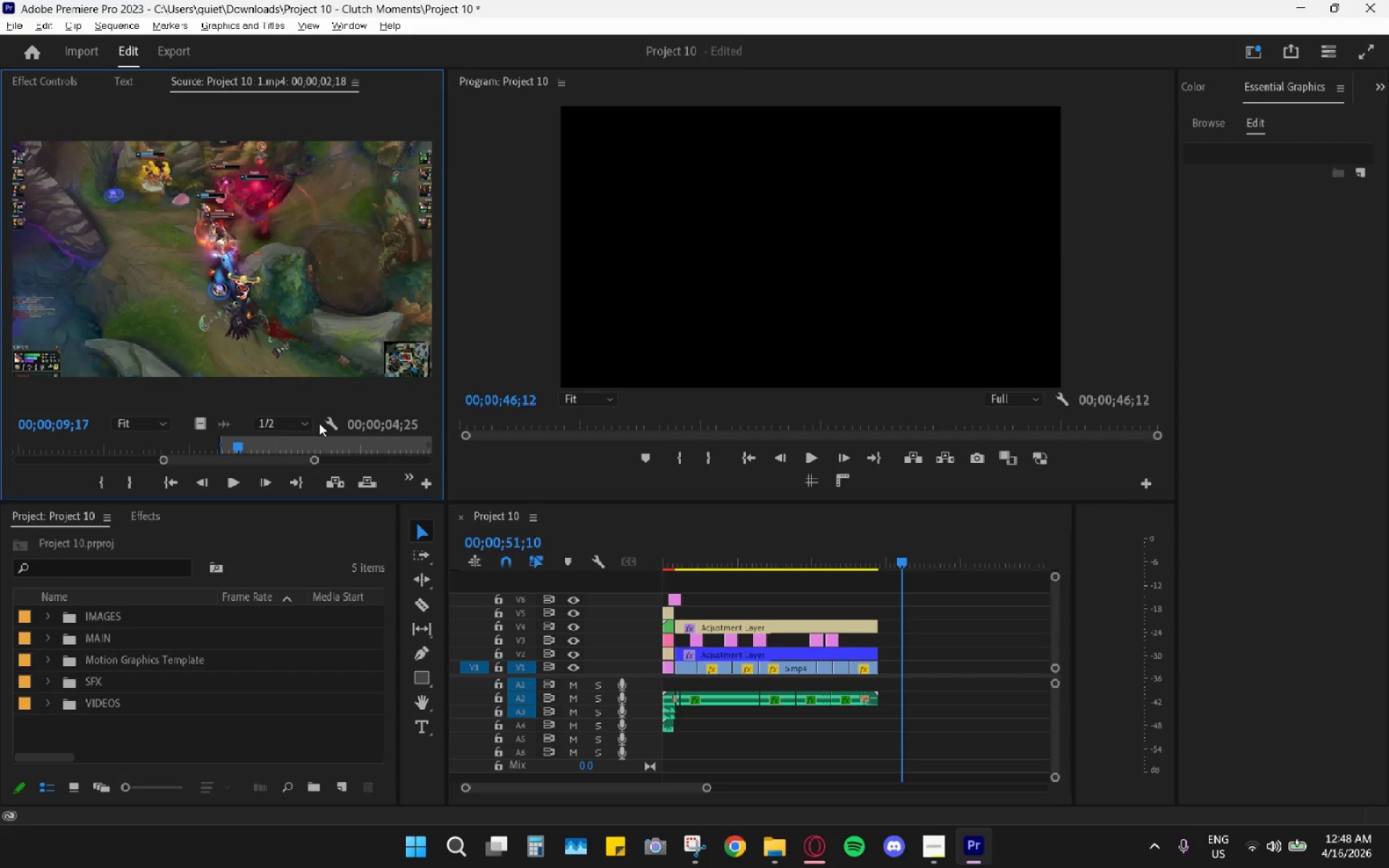 
left_click([284, 422])
 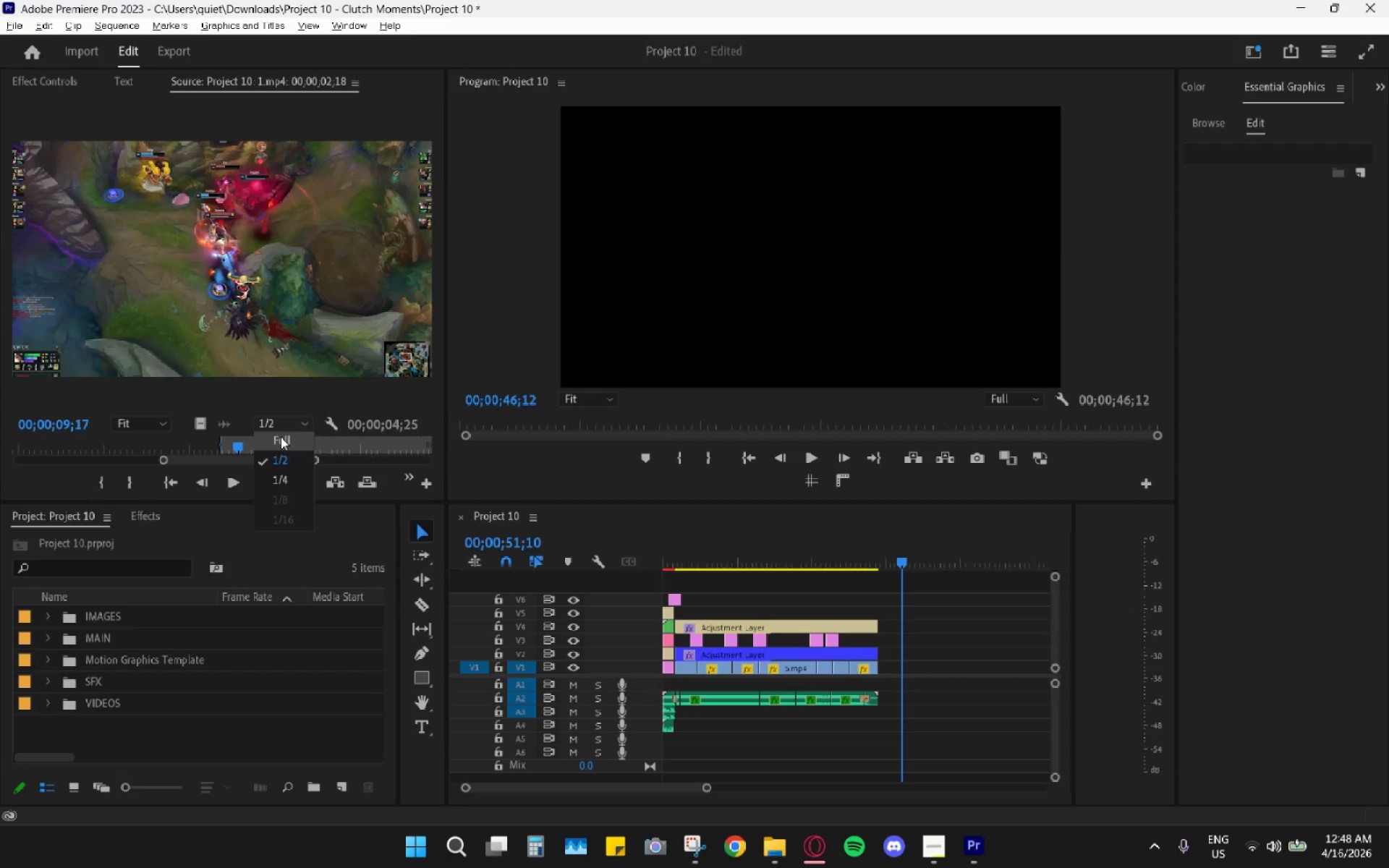 
left_click([281, 437])
 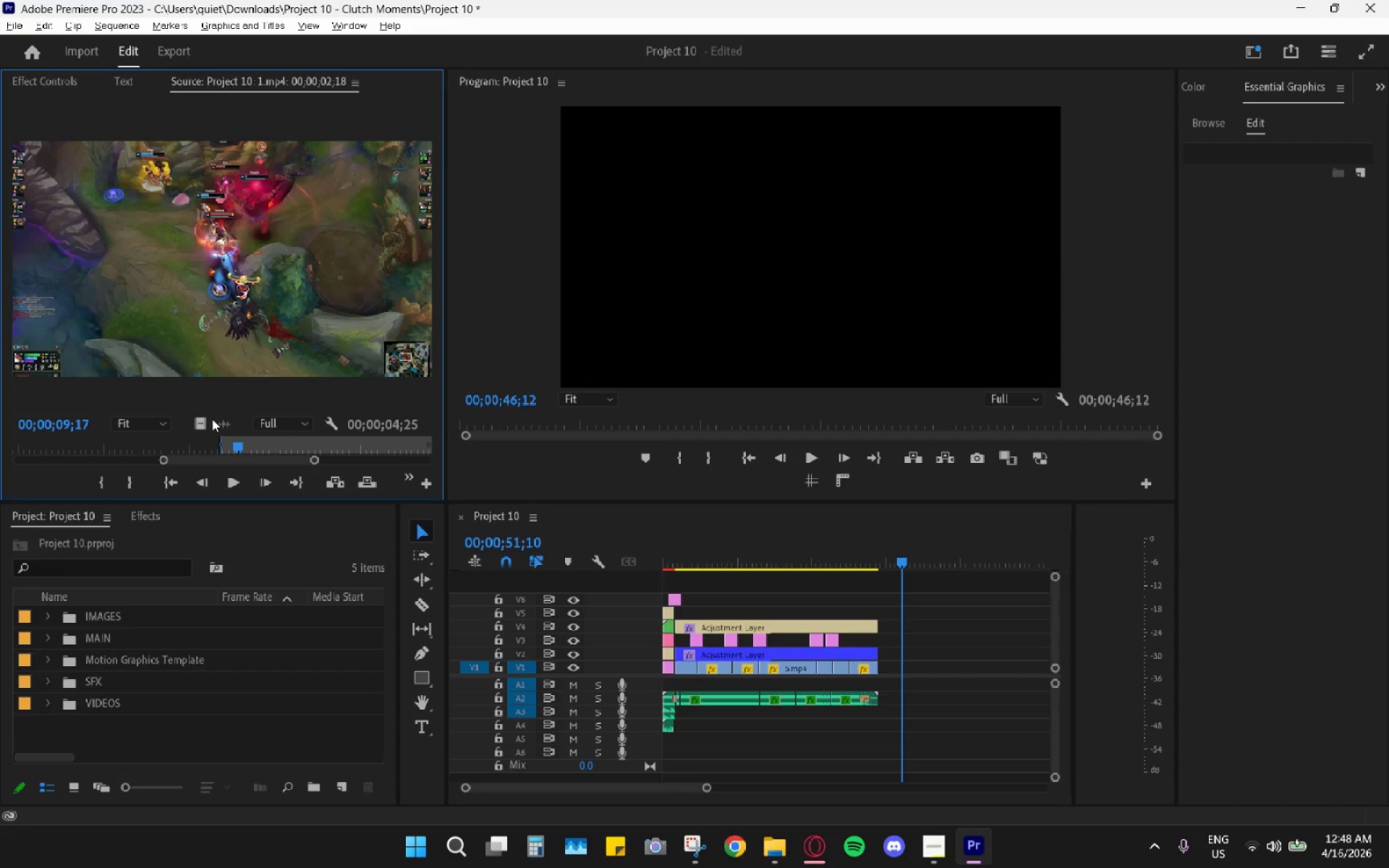 
left_click_drag(start_coordinate=[223, 420], to_coordinate=[230, 427])
 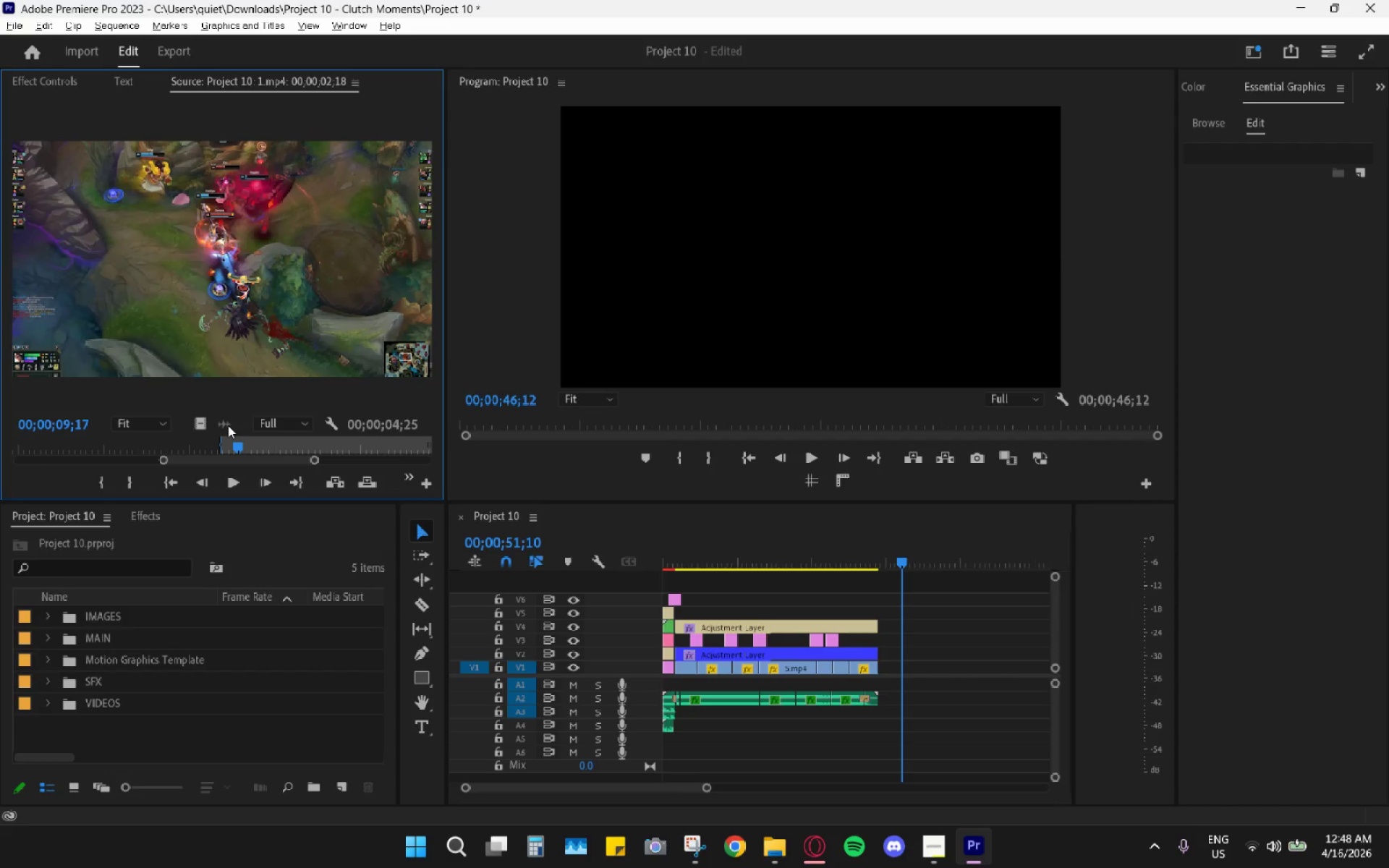 
double_click([228, 425])
 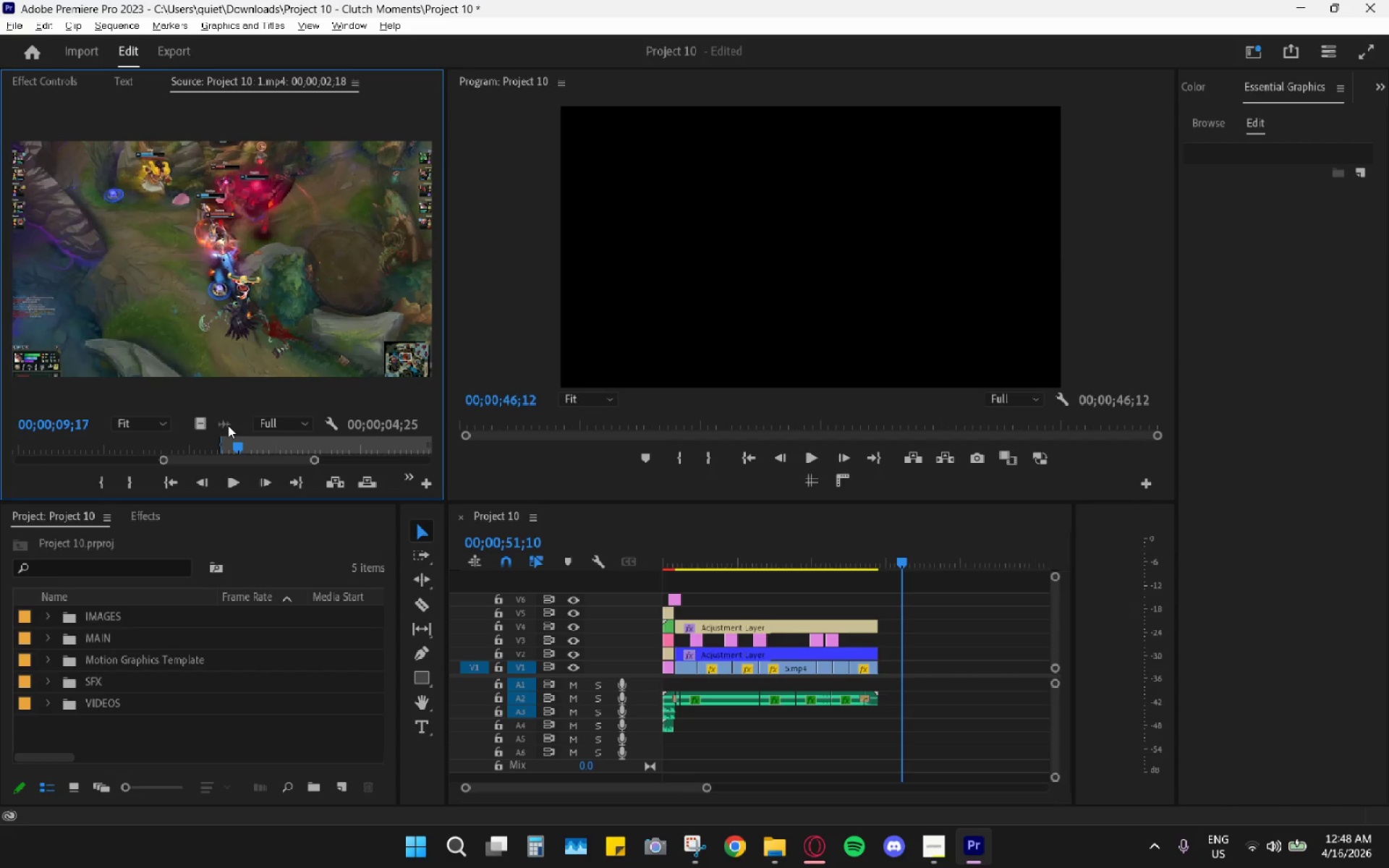 
triple_click([228, 425])
 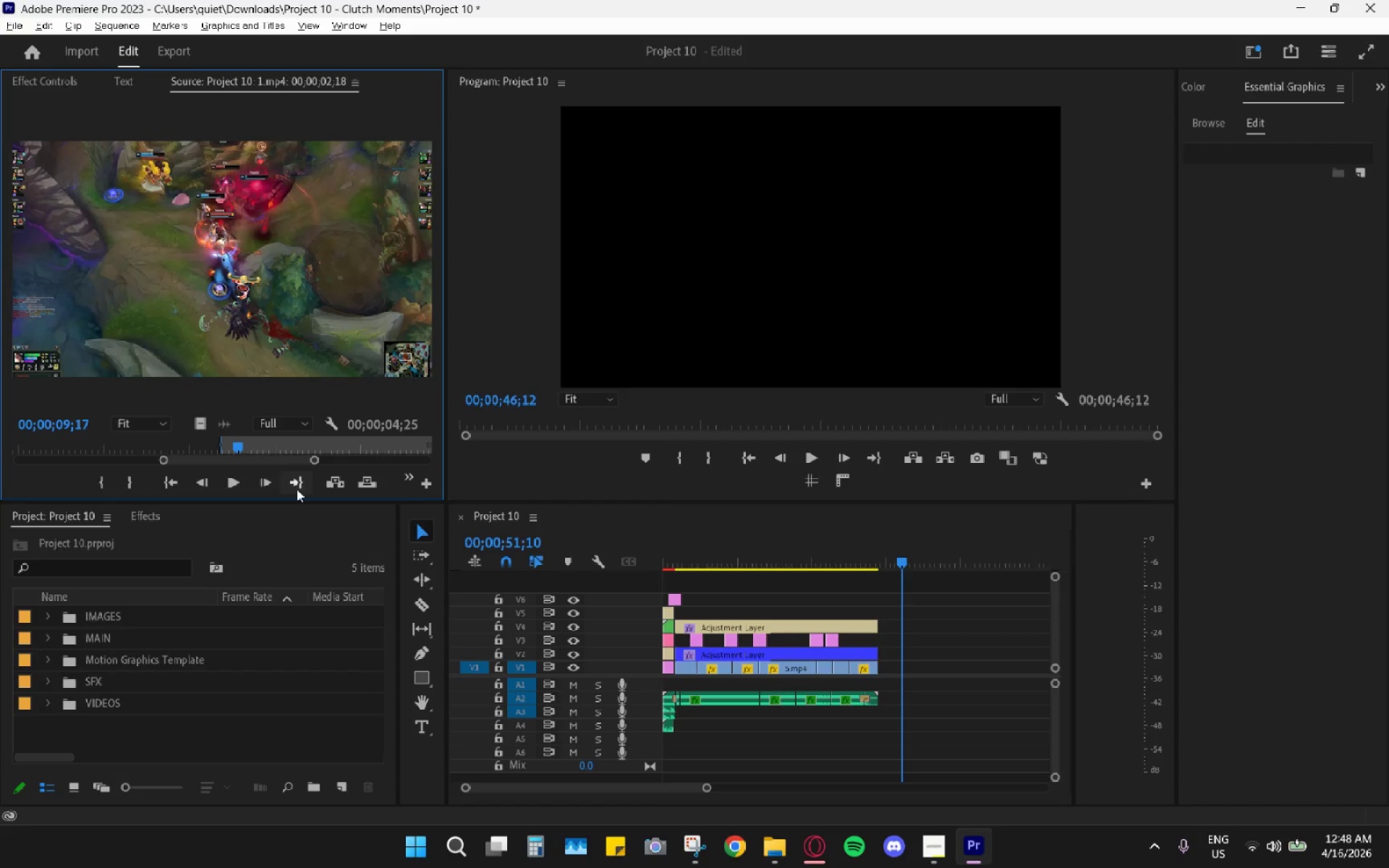 
key(Alt+AltLeft)
 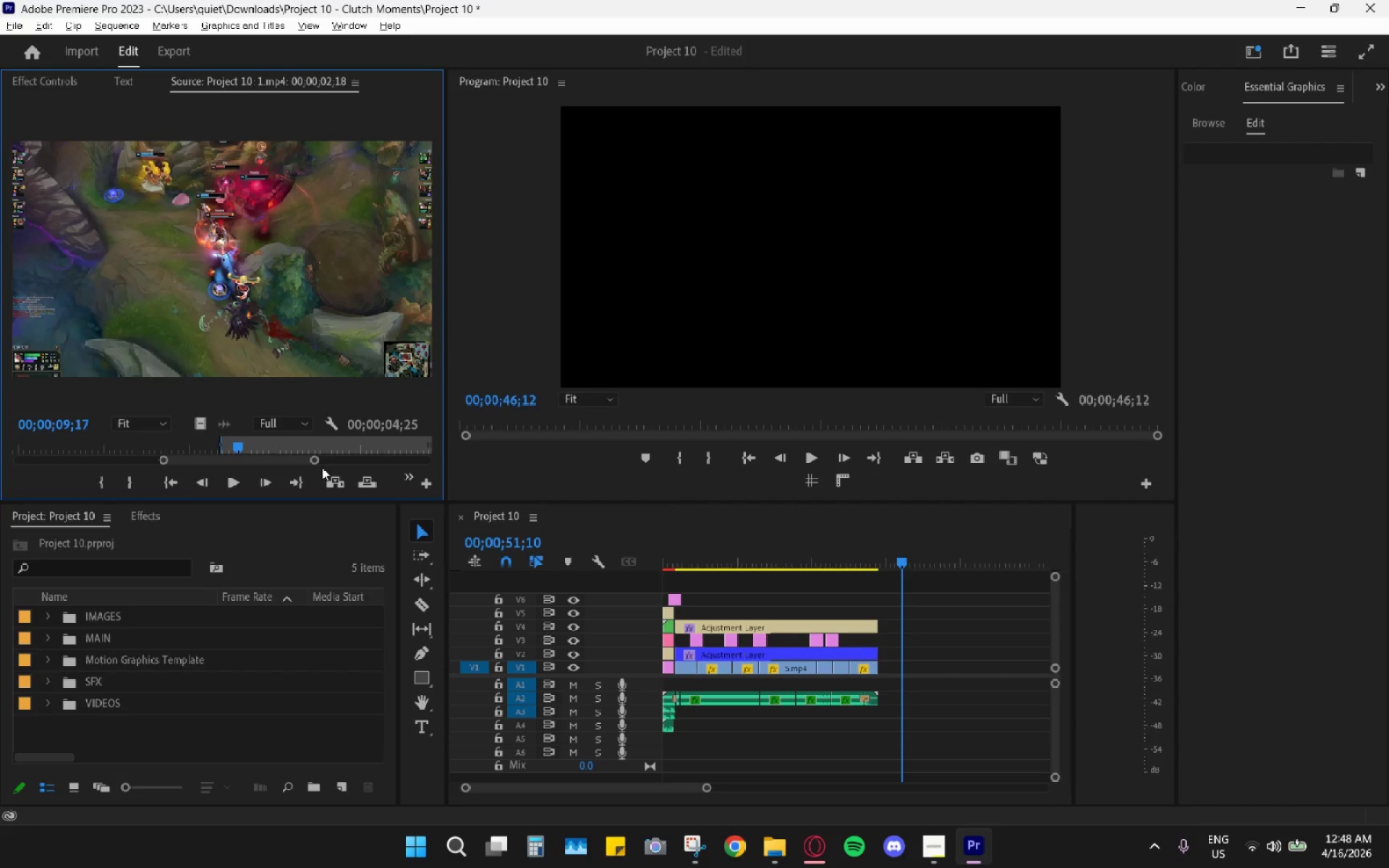 
key(Alt+Tab)
 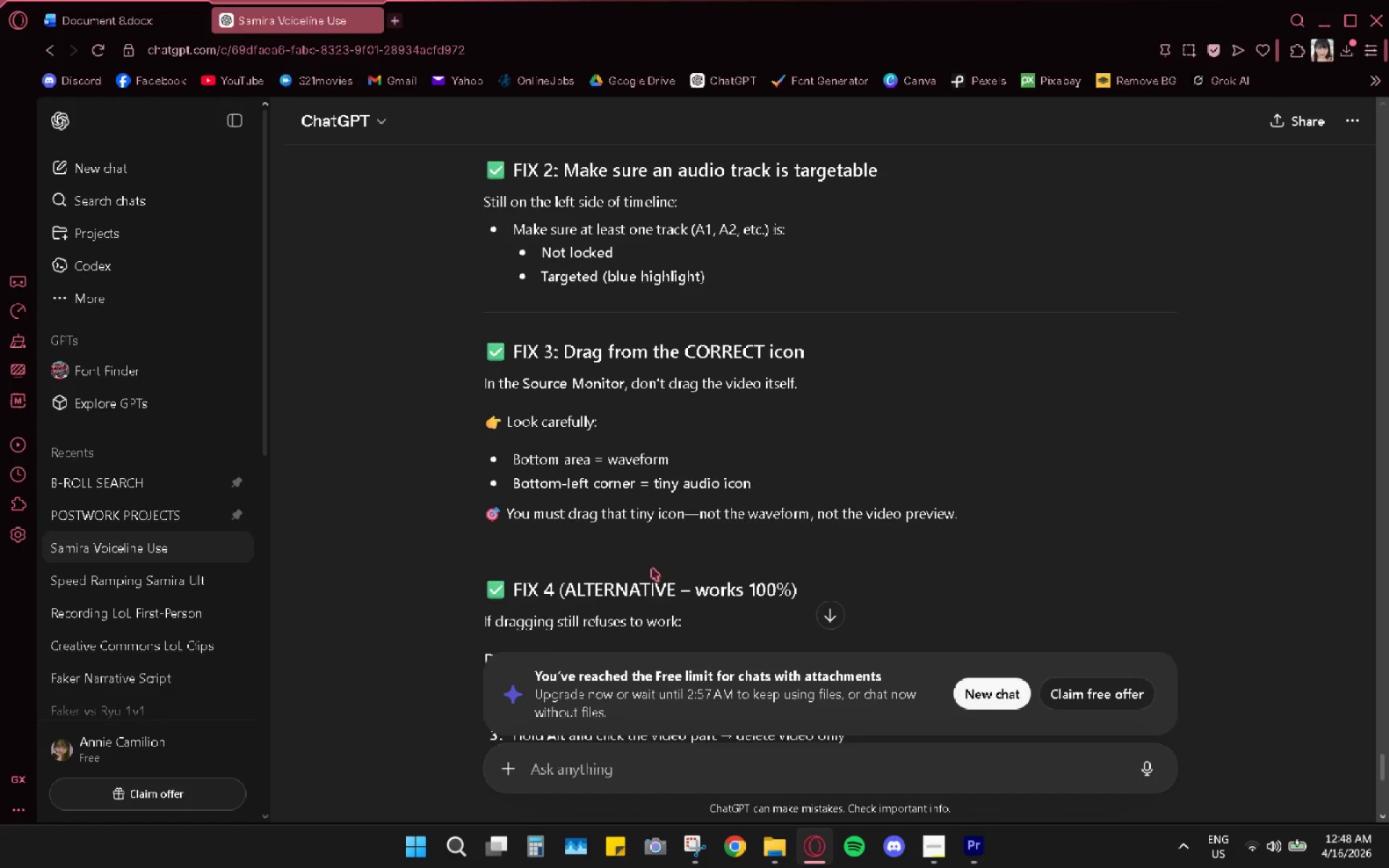 
scroll: coordinate [812, 480], scroll_direction: down, amount: 11.0
 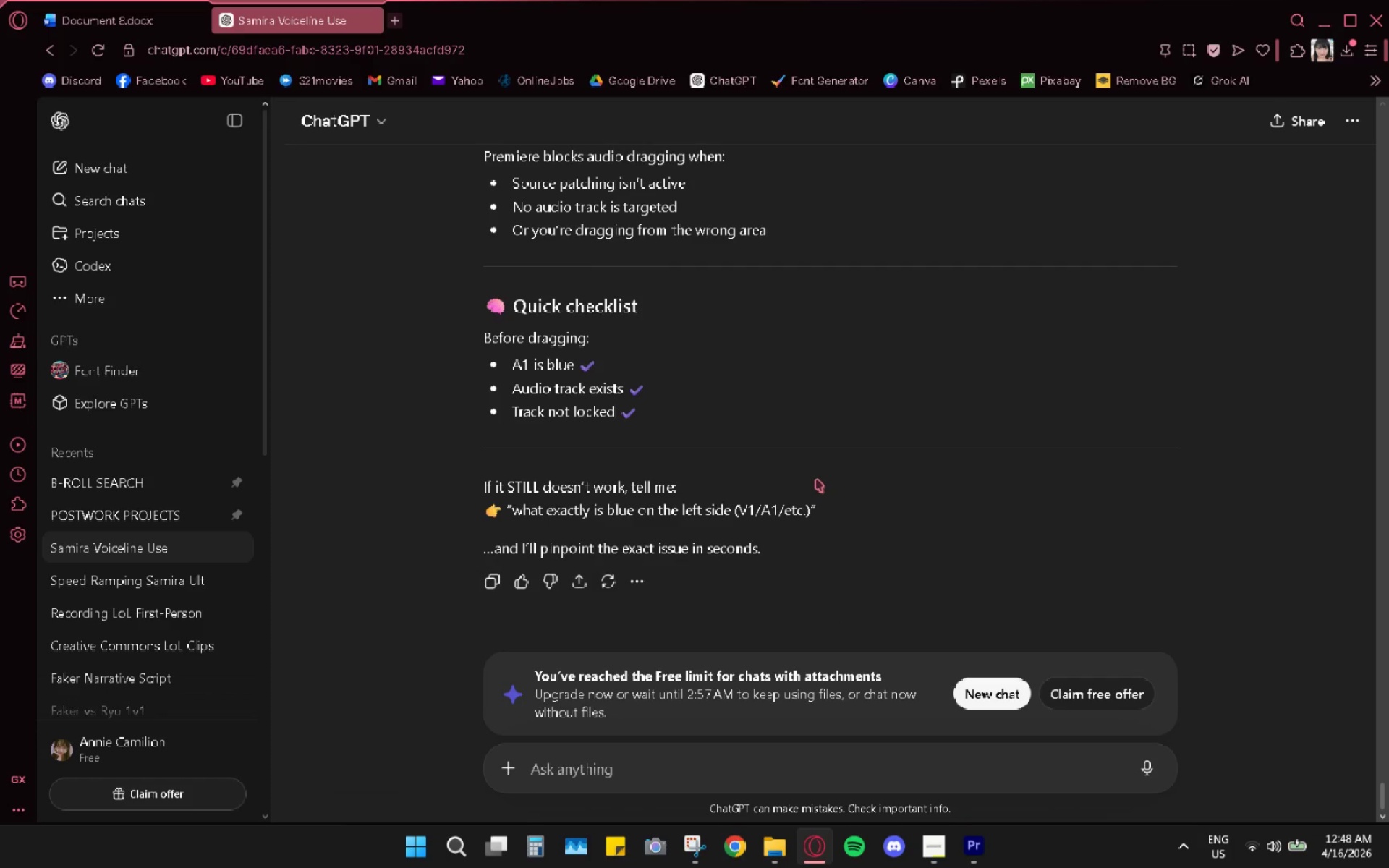 
key(X)
 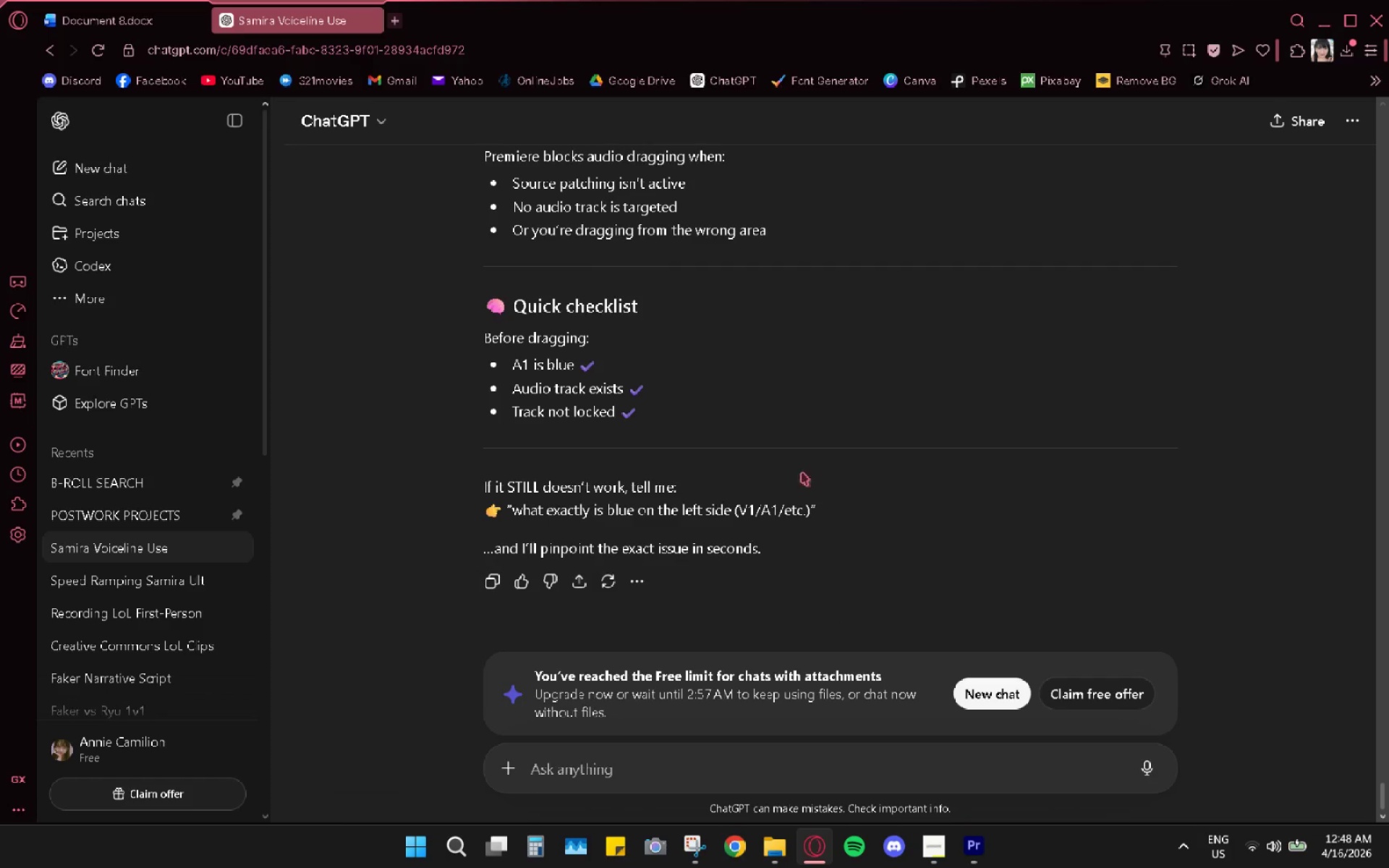 
key(Backquote)
 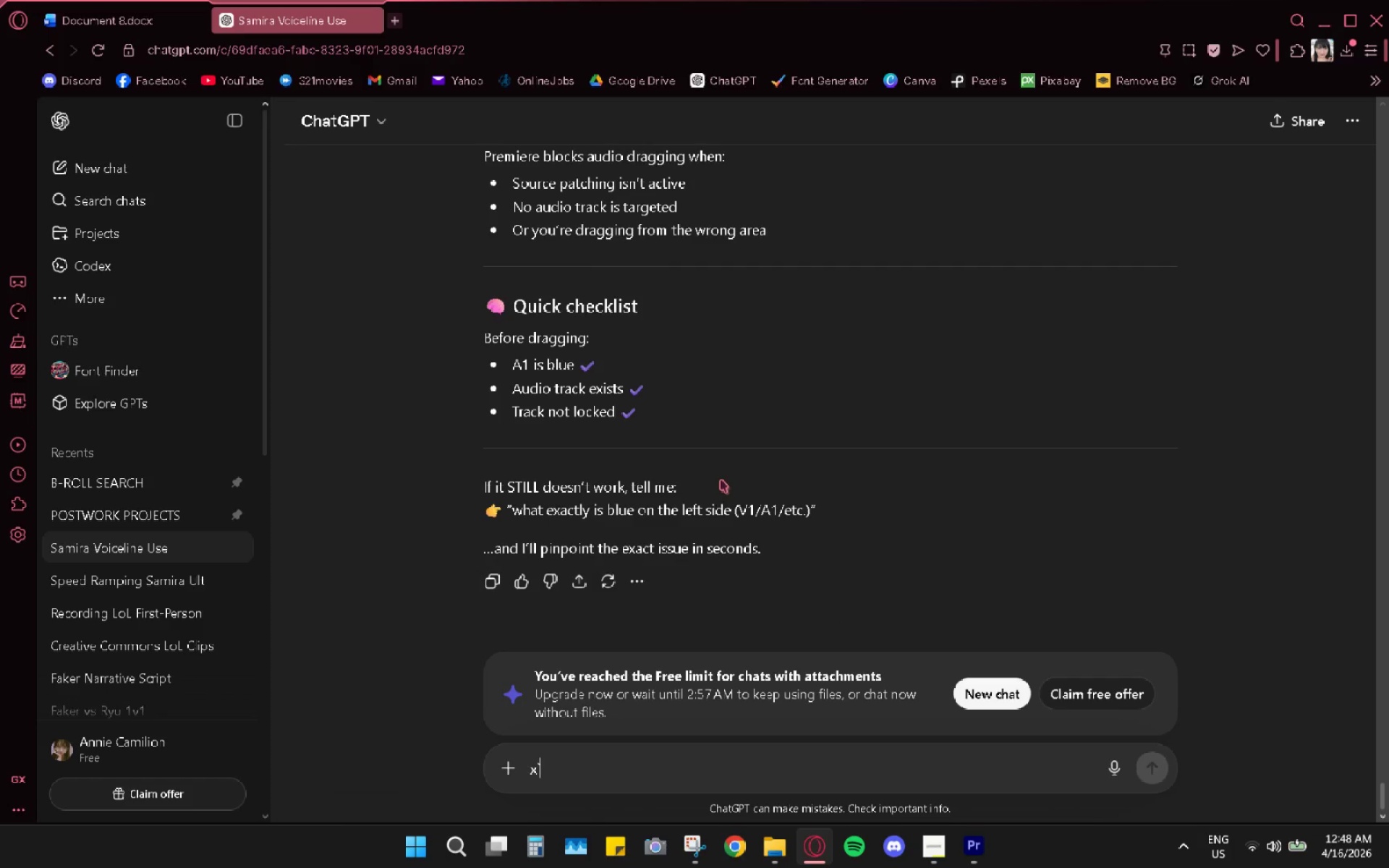 
key(X)
 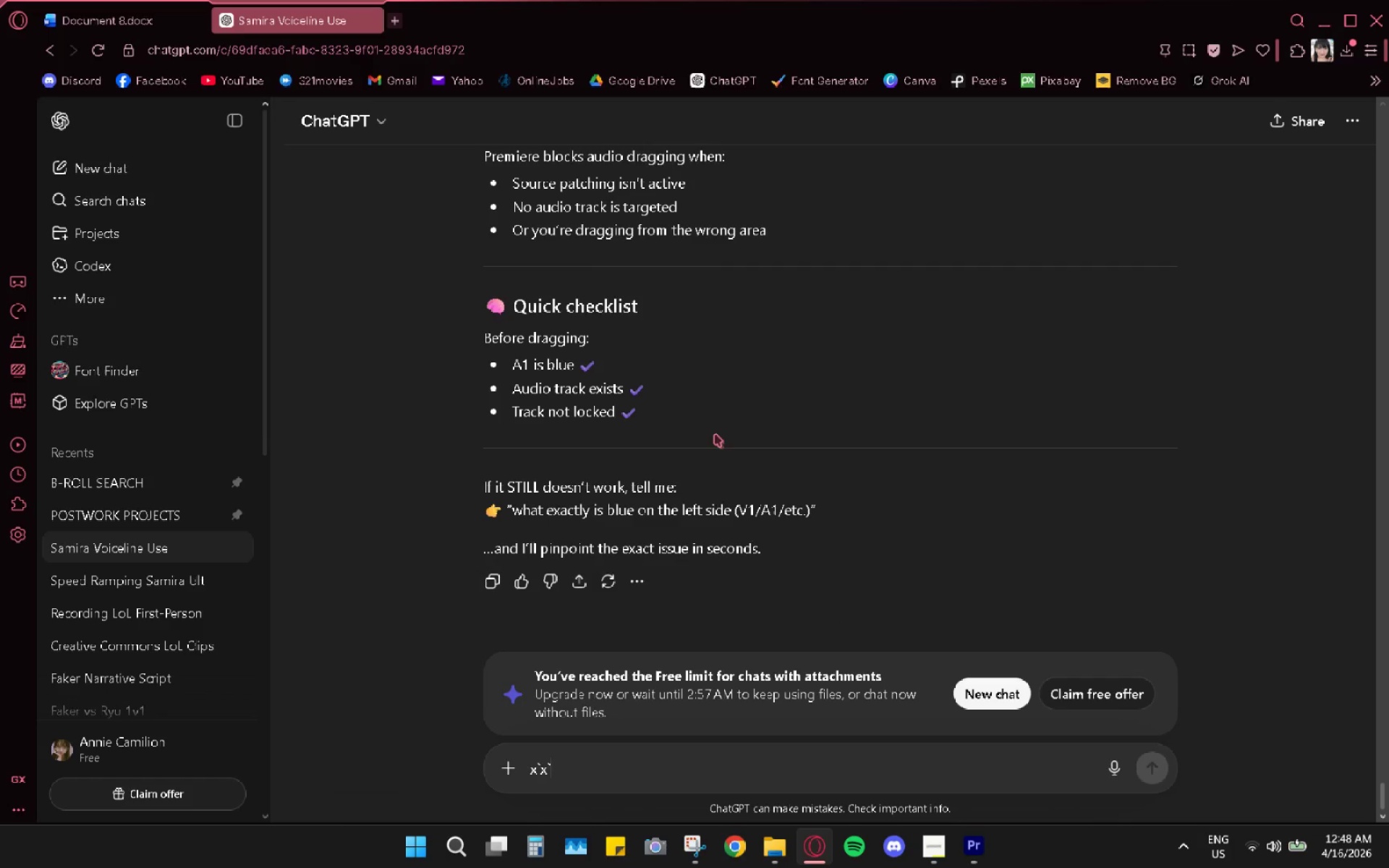 
key(Backquote)
 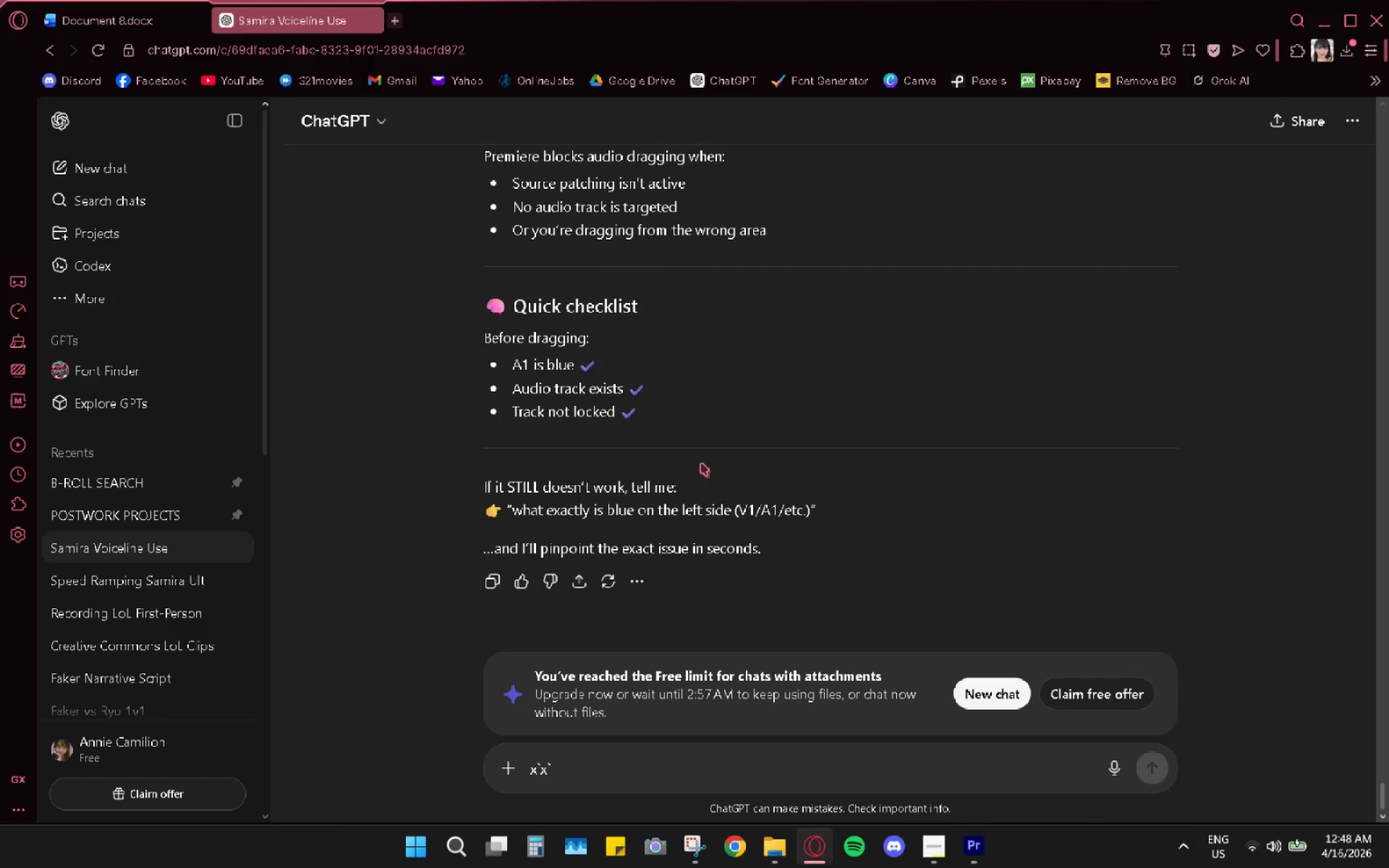 
key(Alt+AltLeft)
 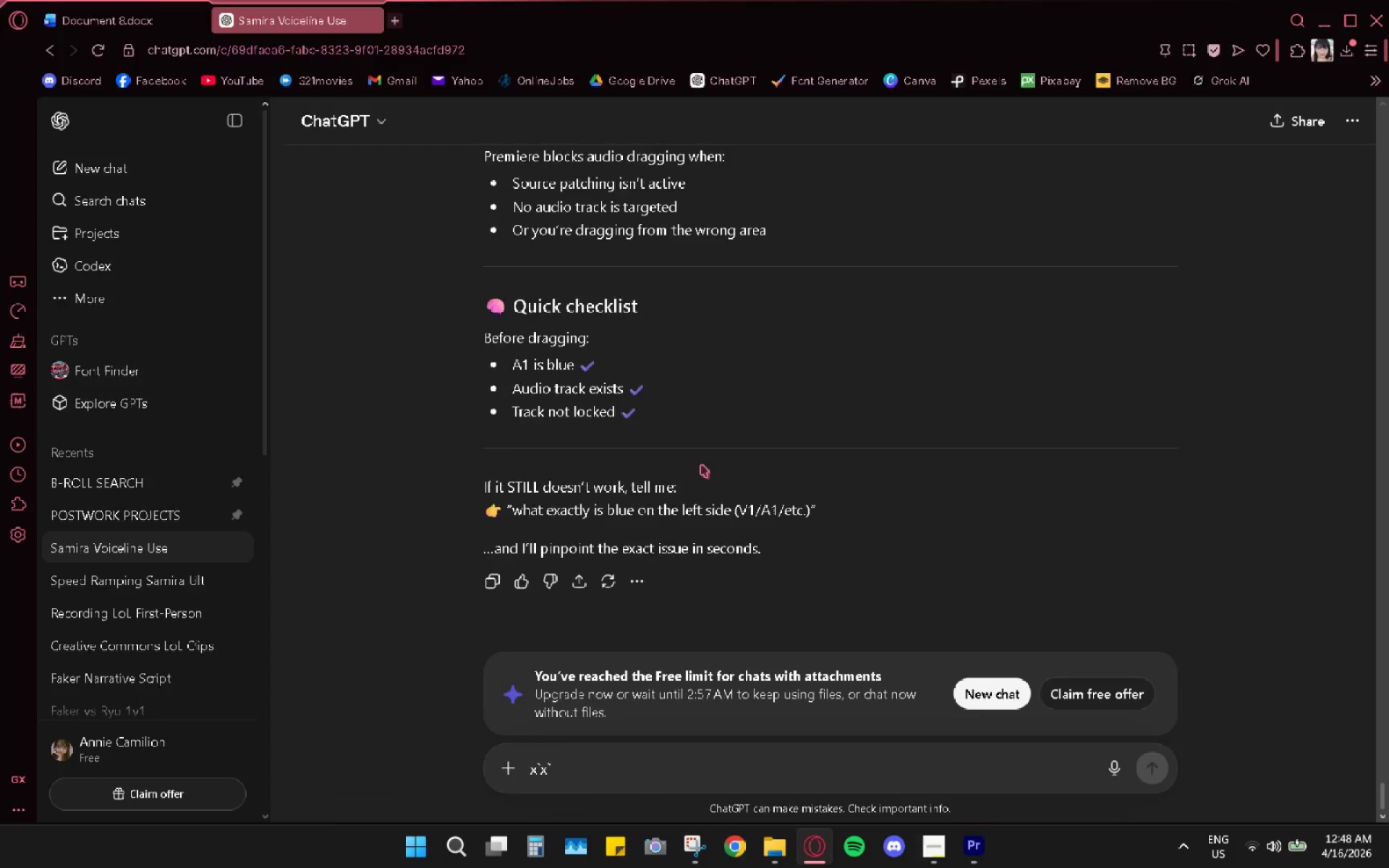 
key(Alt+Tab)
 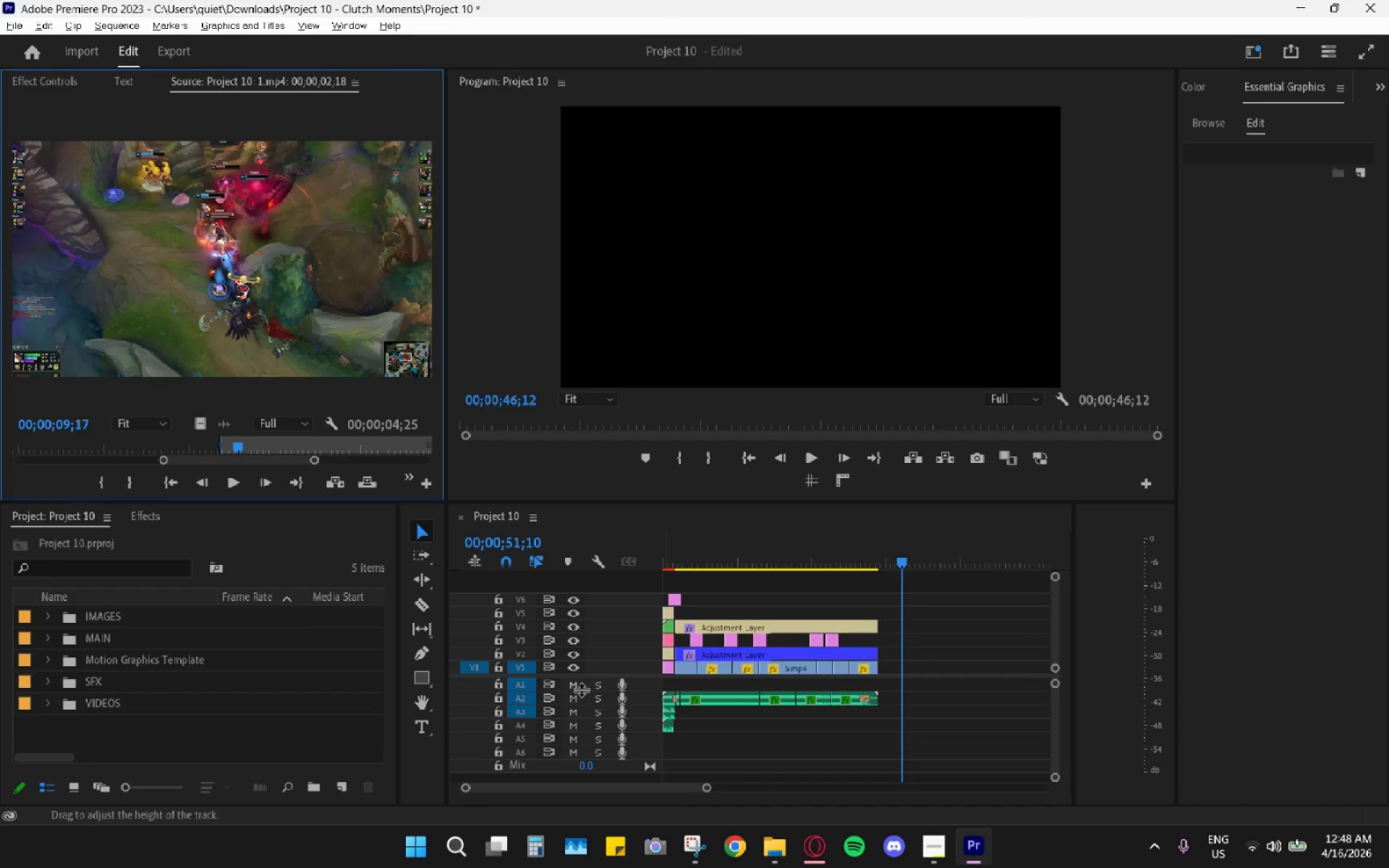 
key(Alt+AltLeft)
 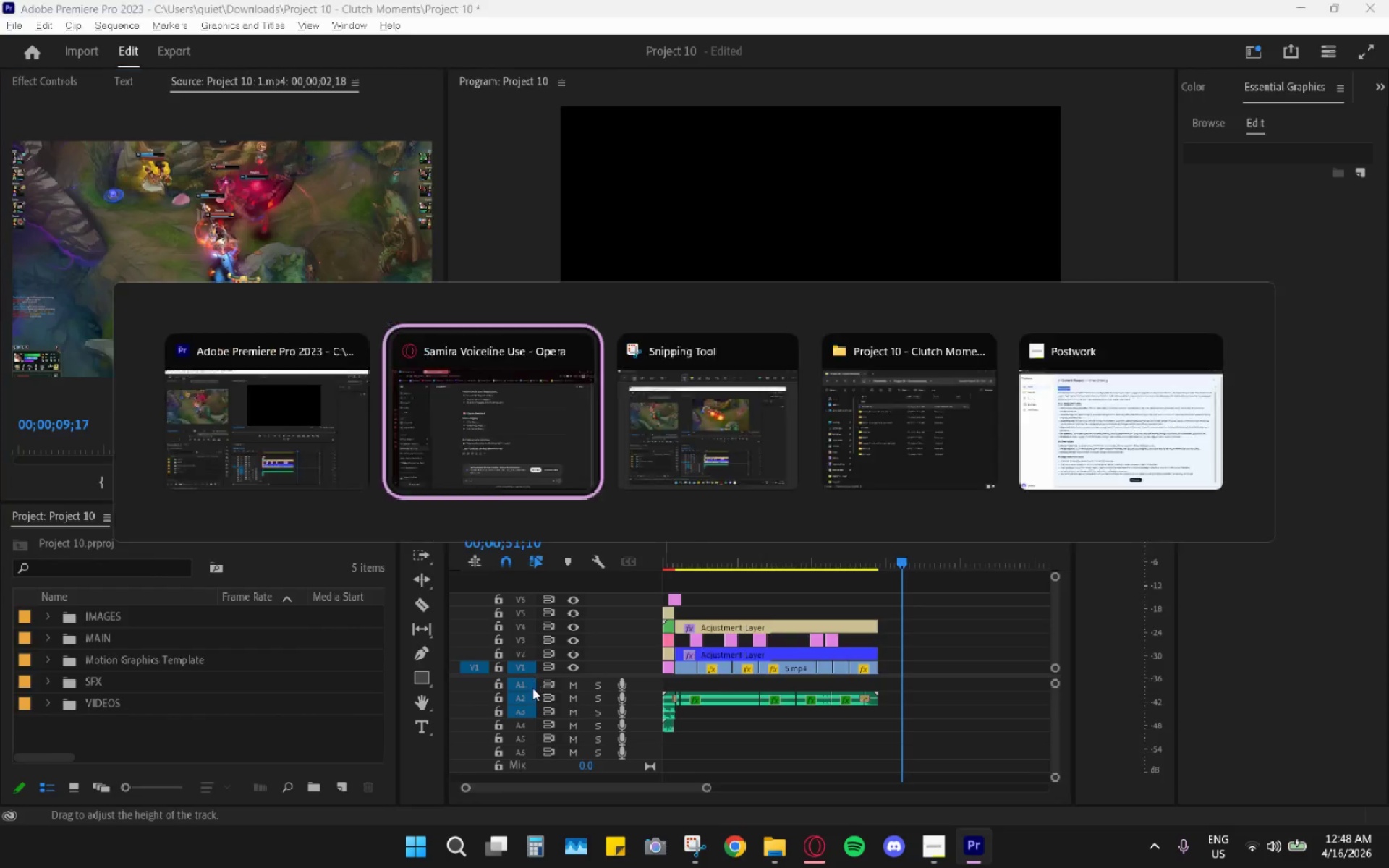 
key(Alt+Tab)
 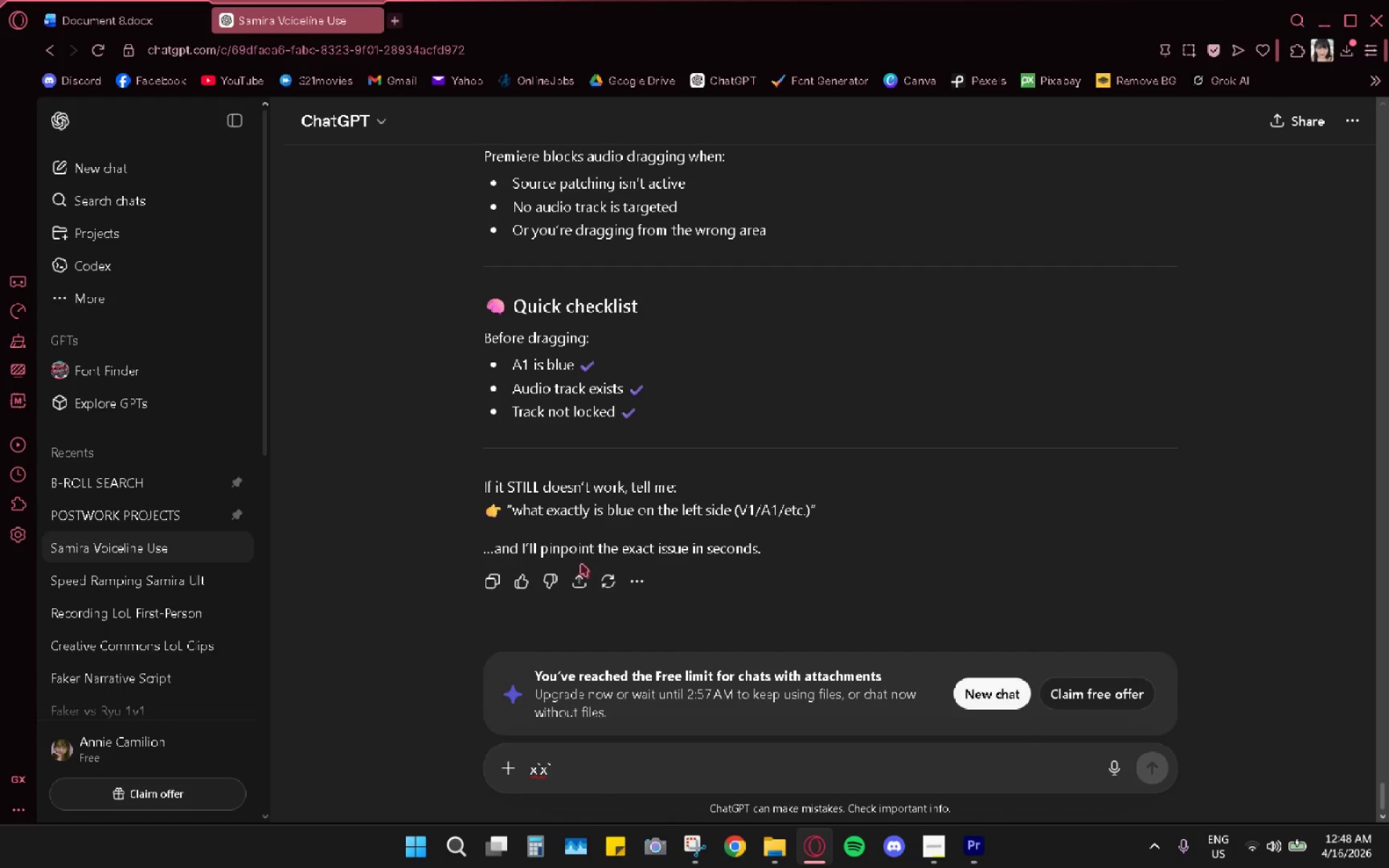 
key(Alt+AltLeft)
 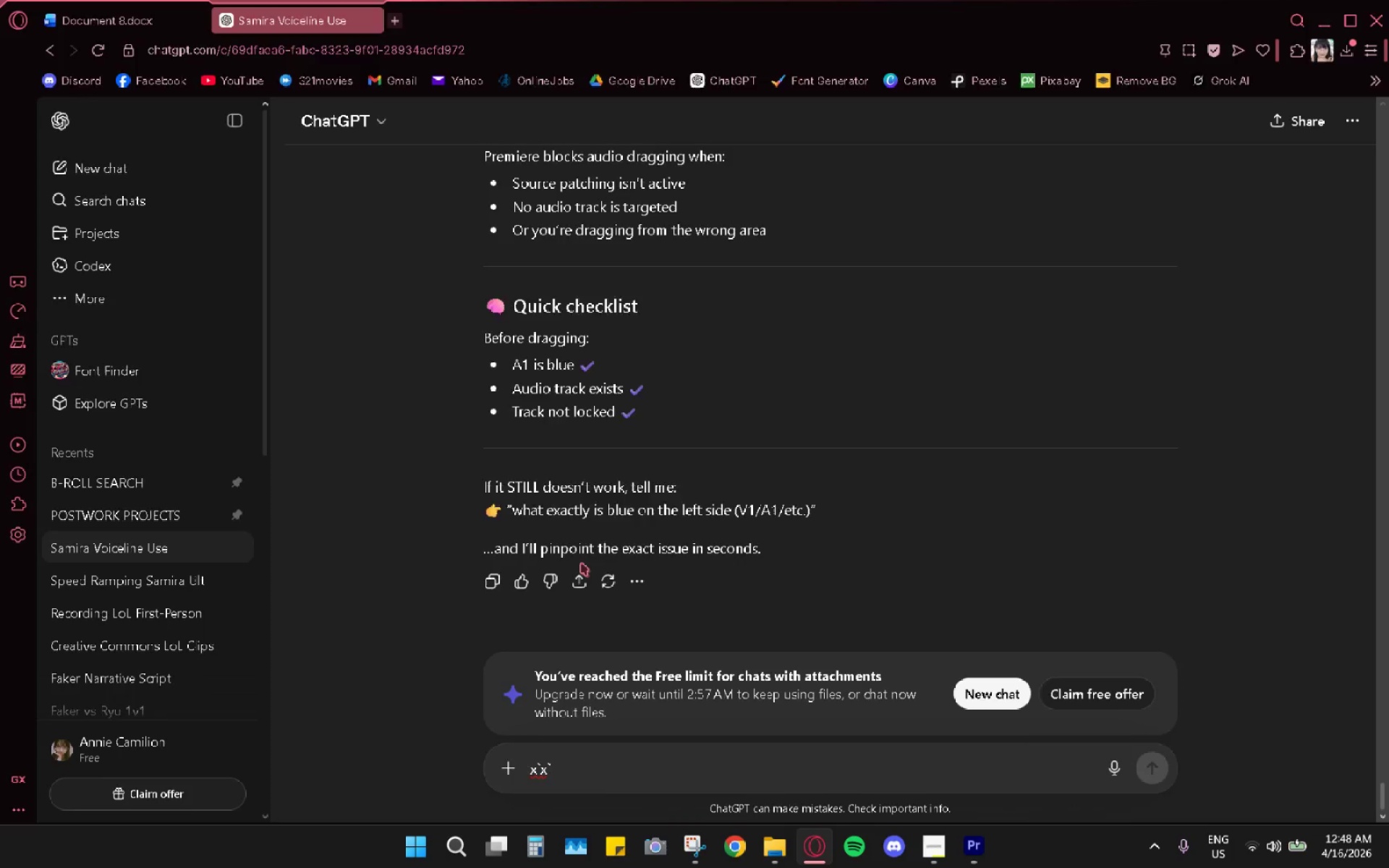 
key(Alt+Tab)
 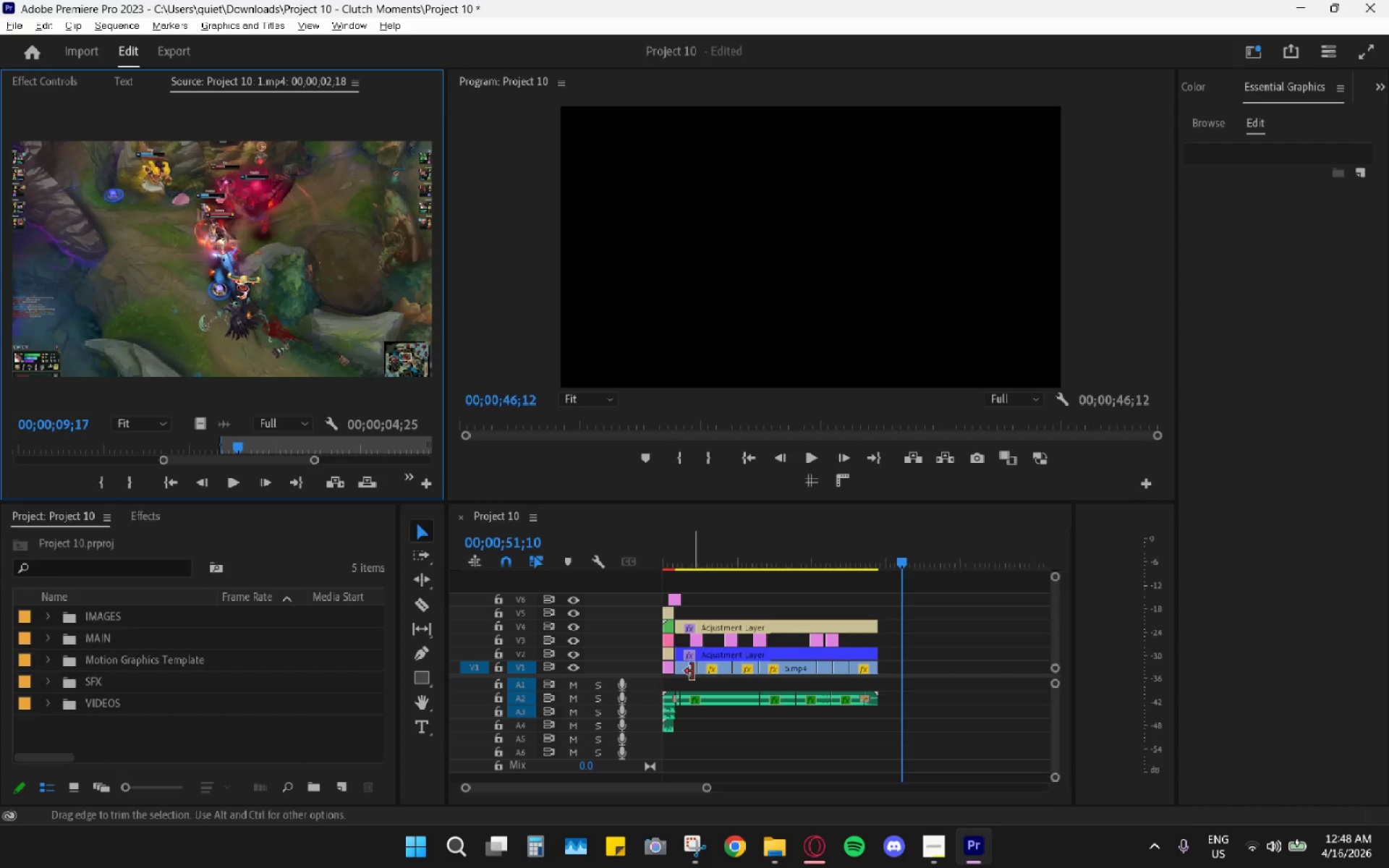 
left_click([683, 668])
 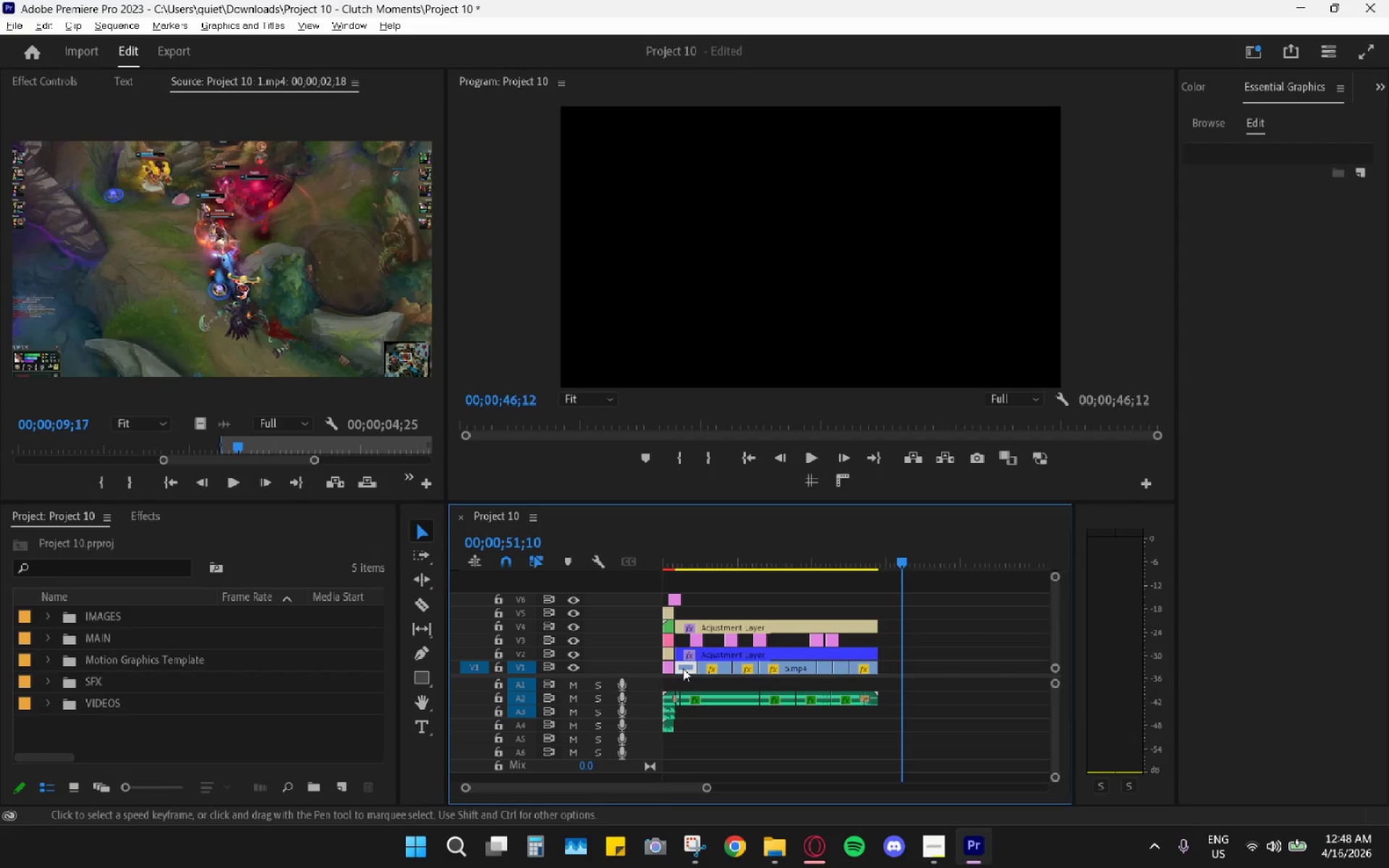 
hold_key(key=AltLeft, duration=0.84)
scroll: coordinate [696, 663], scroll_direction: up, amount: 21.0
 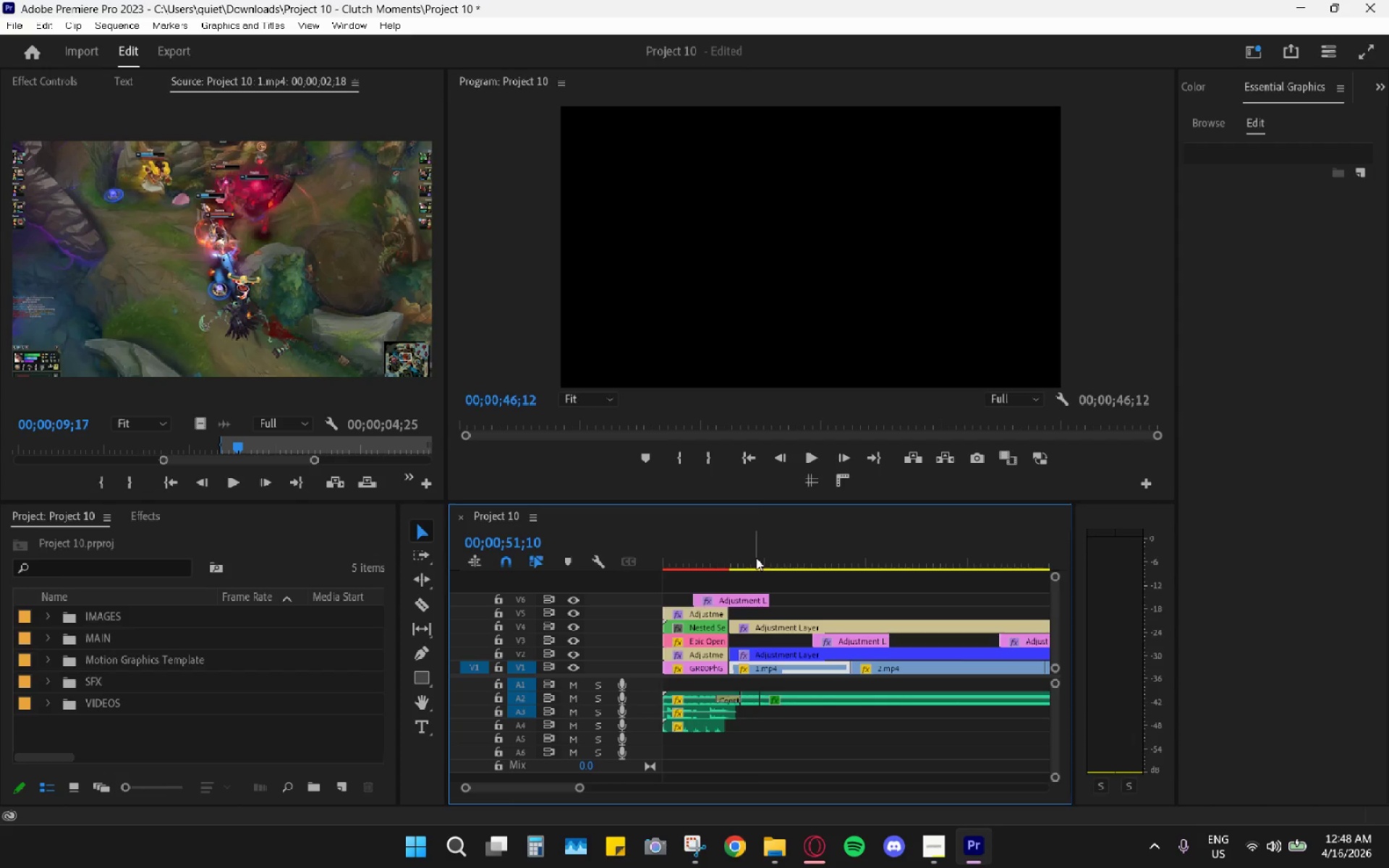 
left_click([757, 550])
 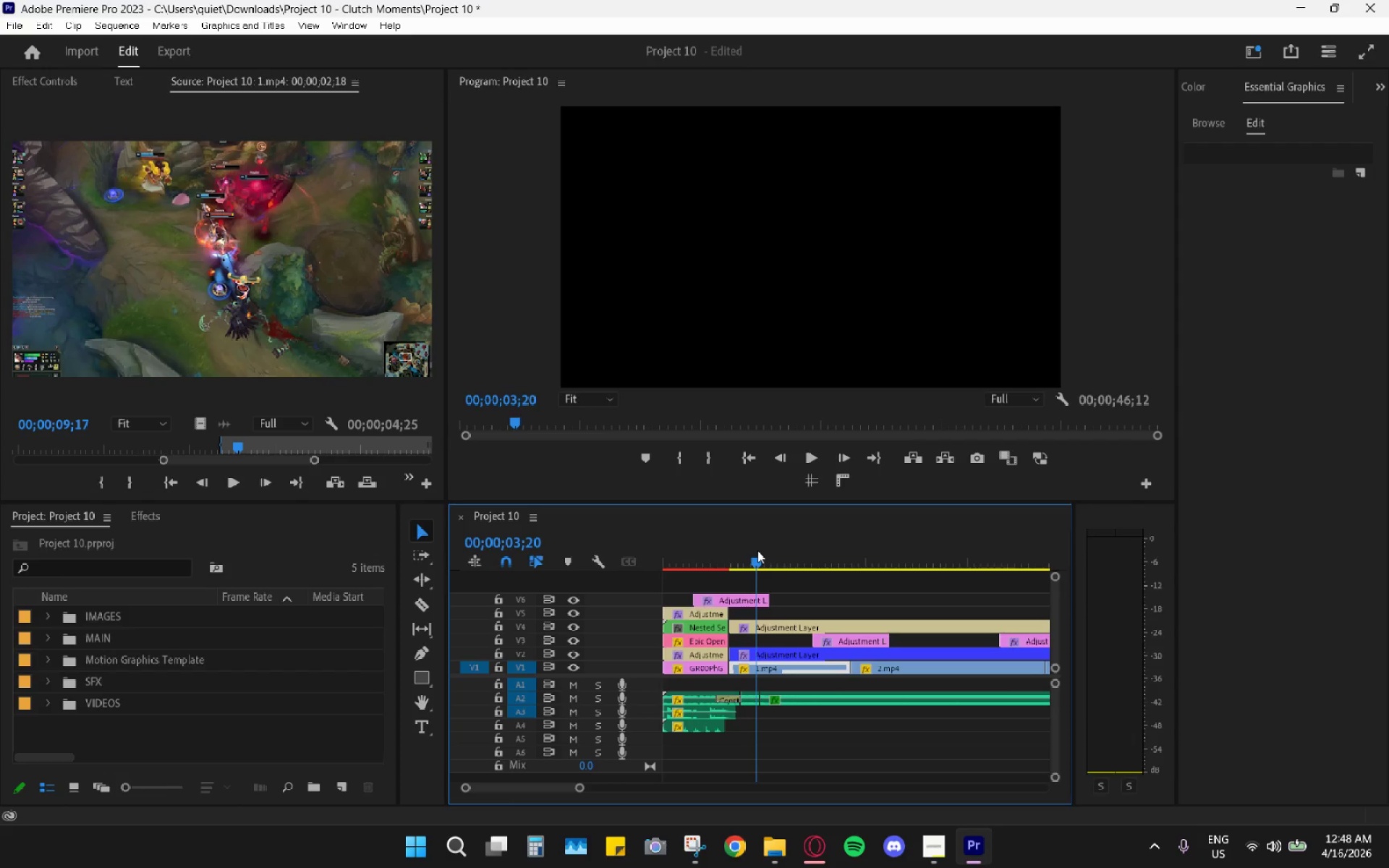 
key(Alt+AltLeft)
 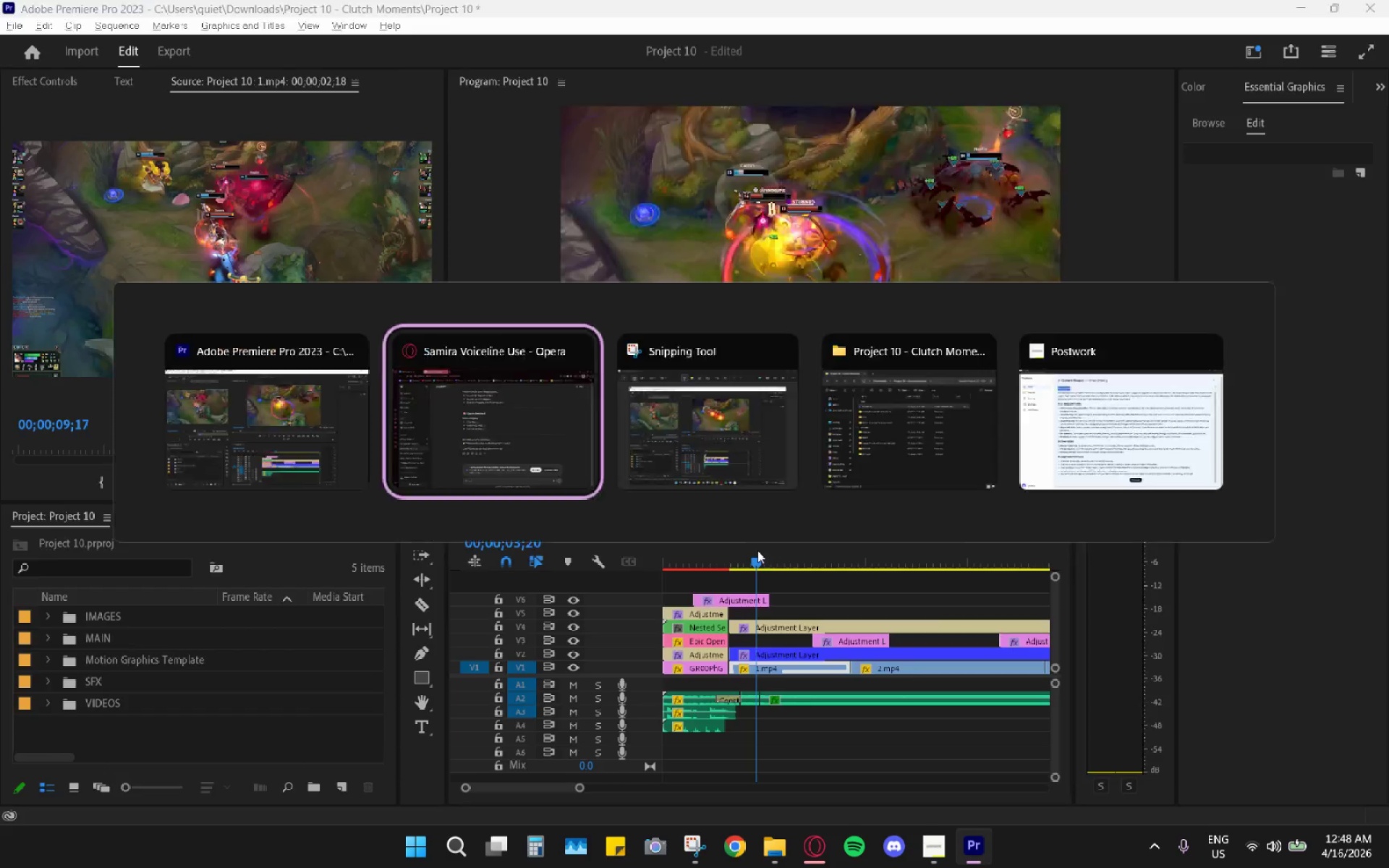 
key(Tab)
type(audtia)
 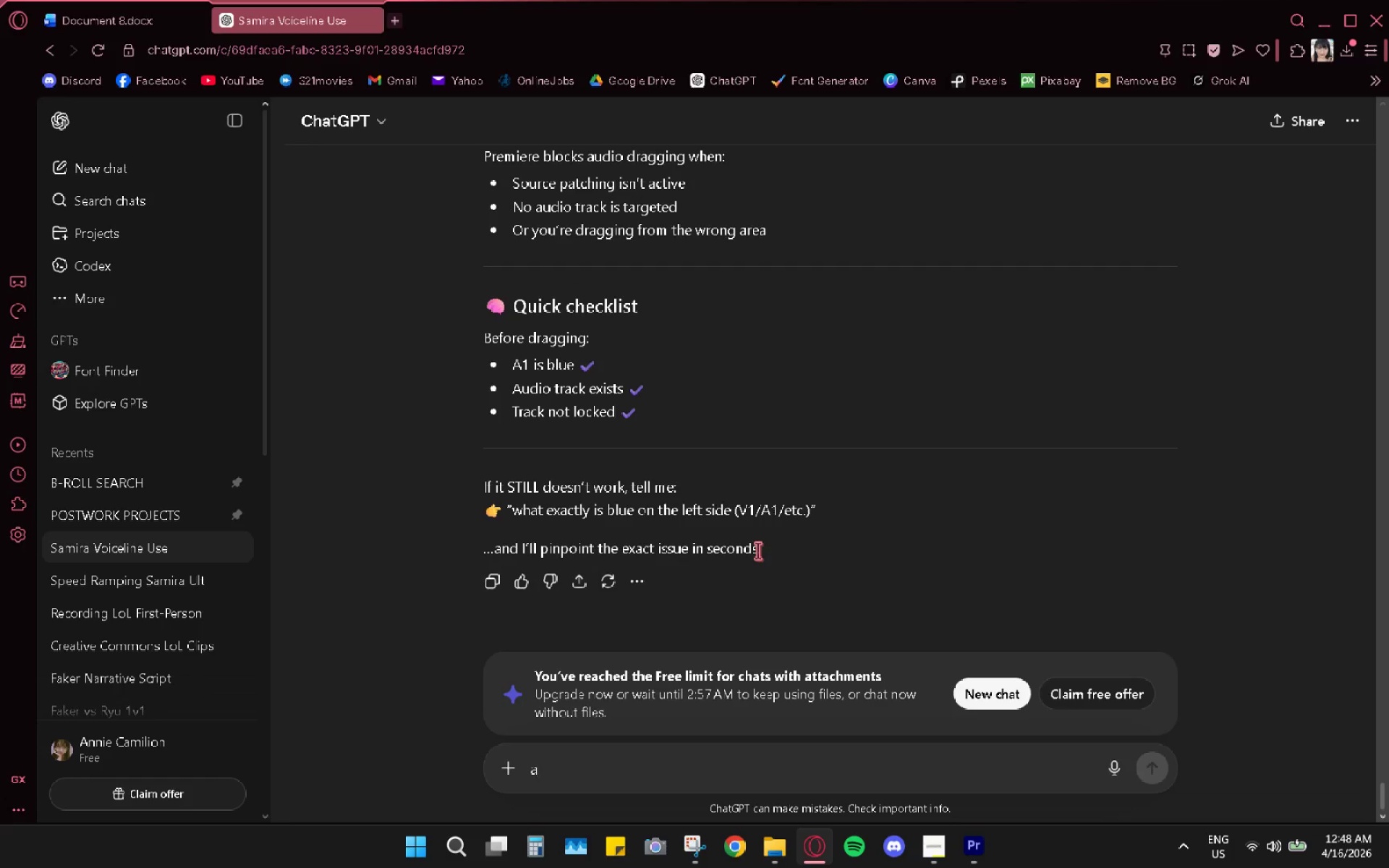 
hold_key(key=Insert, duration=0.48)
 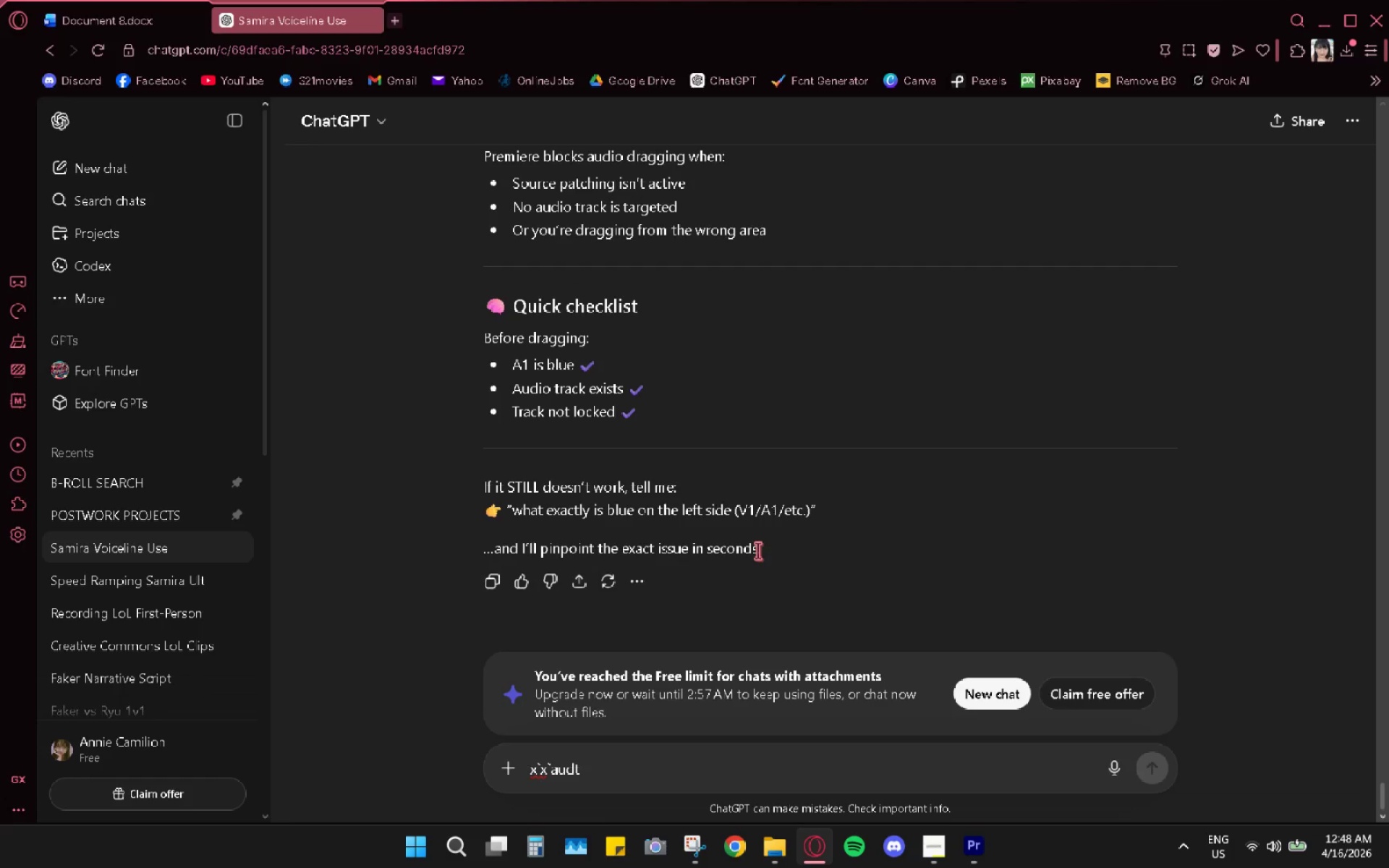 
hold_key(key=Backspace, duration=1.19)
 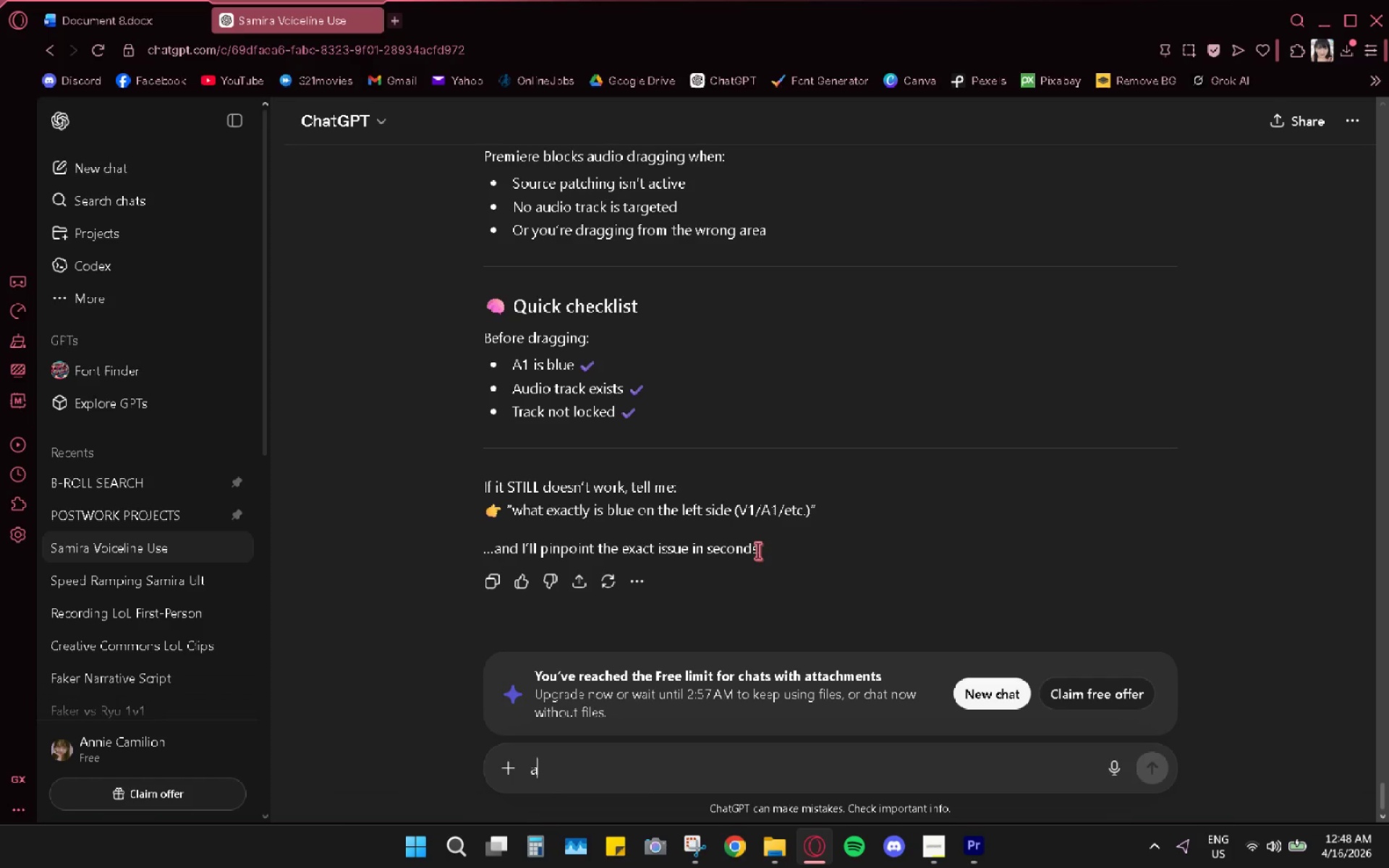 
hold_key(key=Backspace, duration=1.06)
 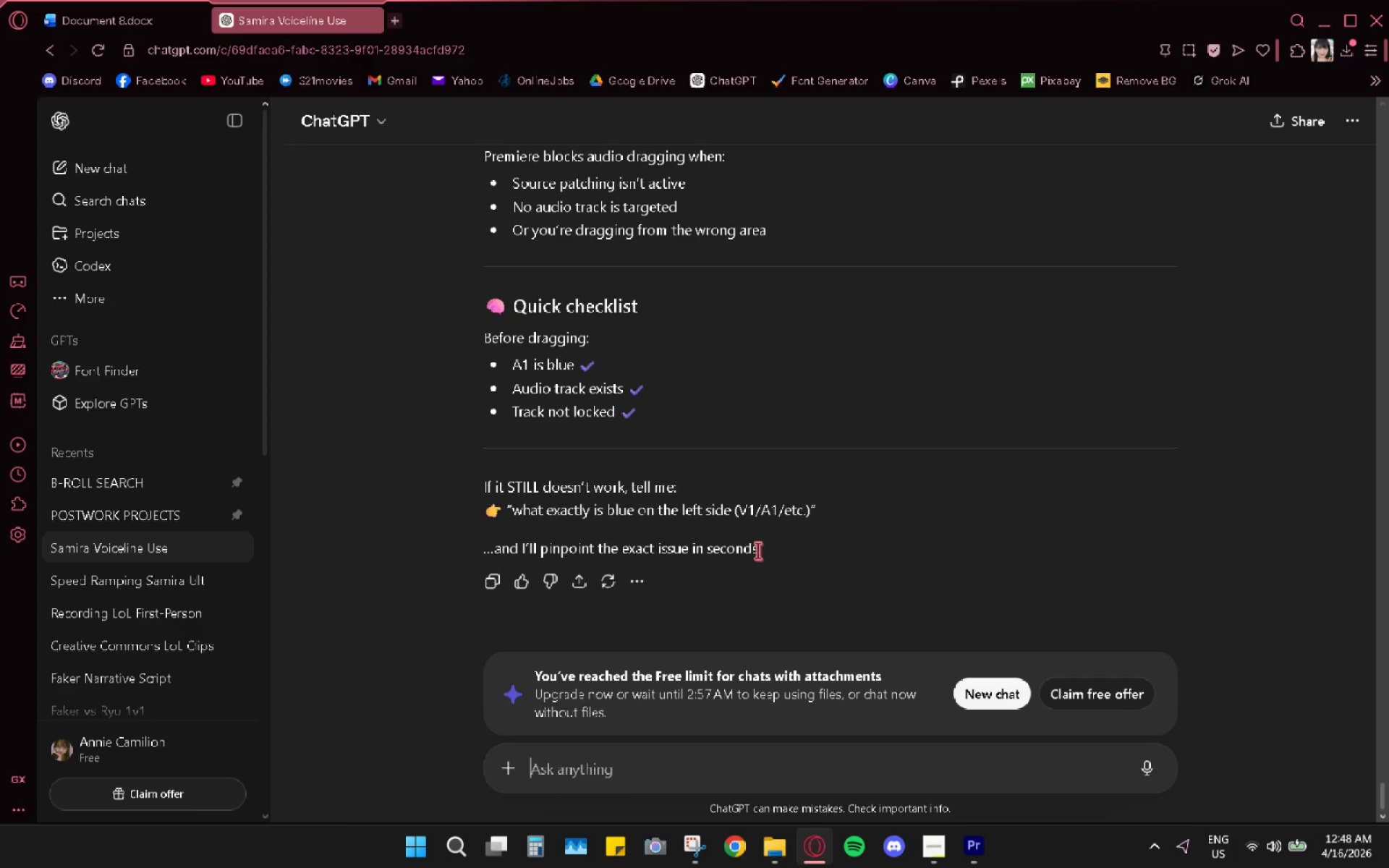 
key(A)
 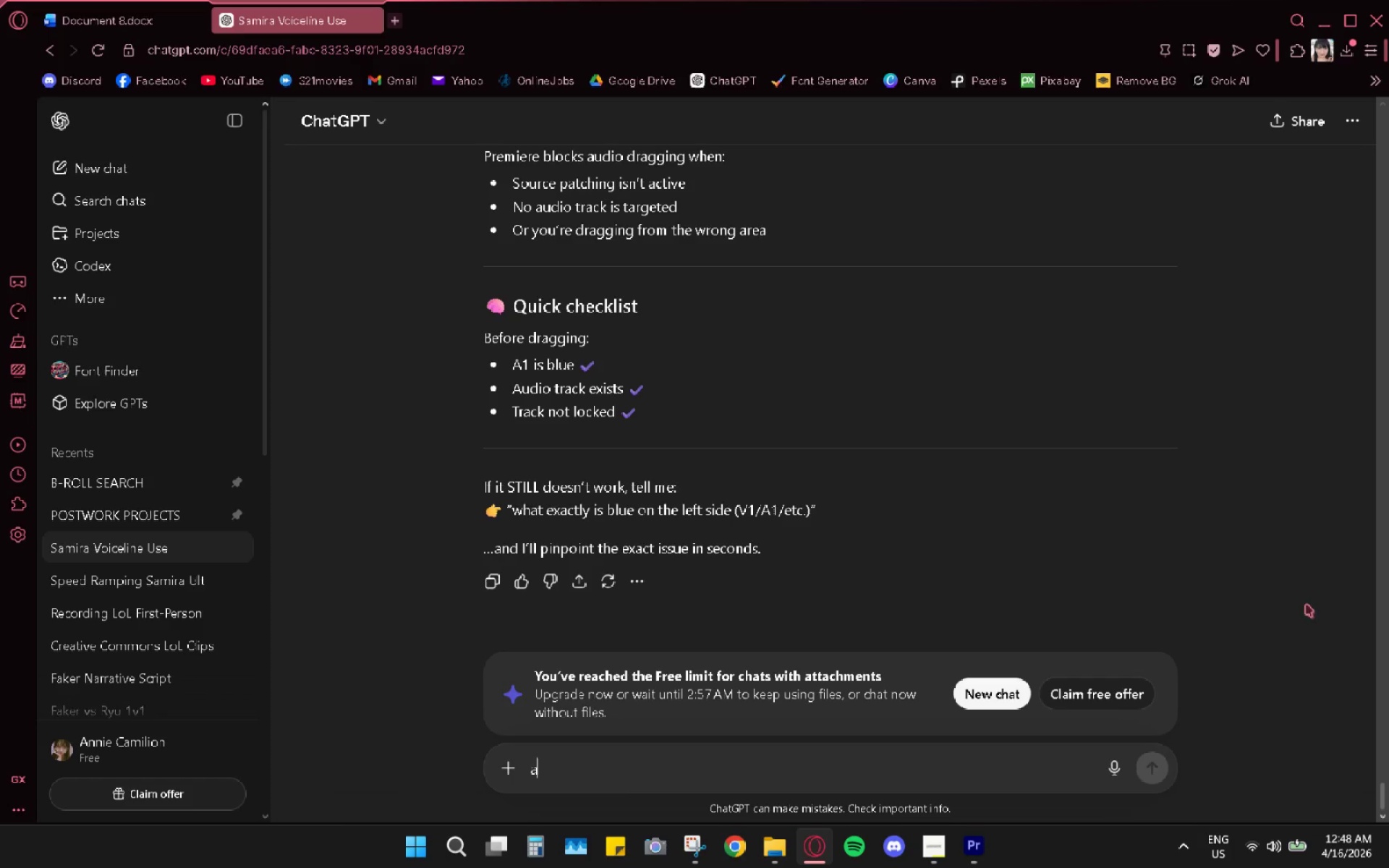 
left_click([977, 685])
 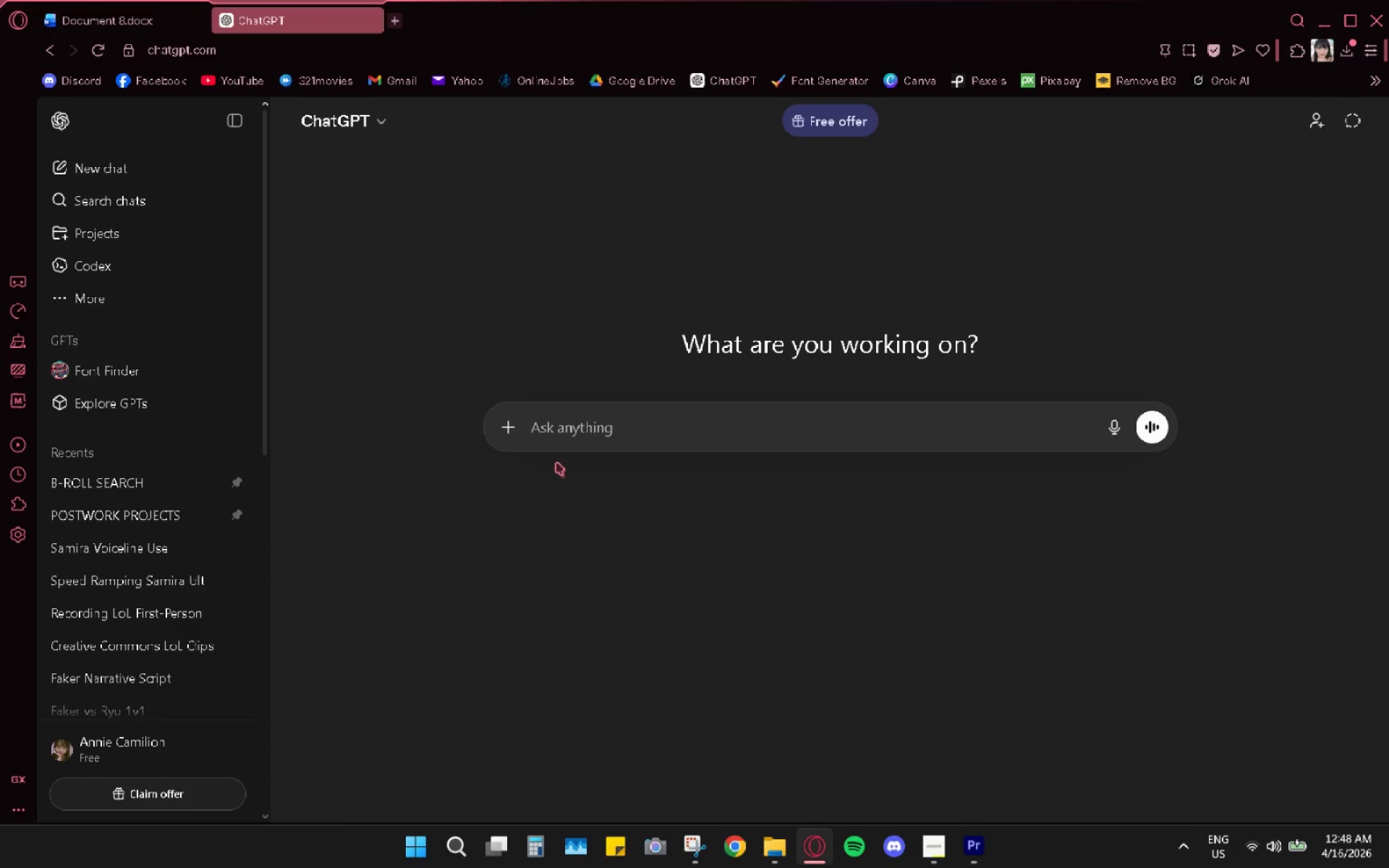 
left_click([567, 436])
 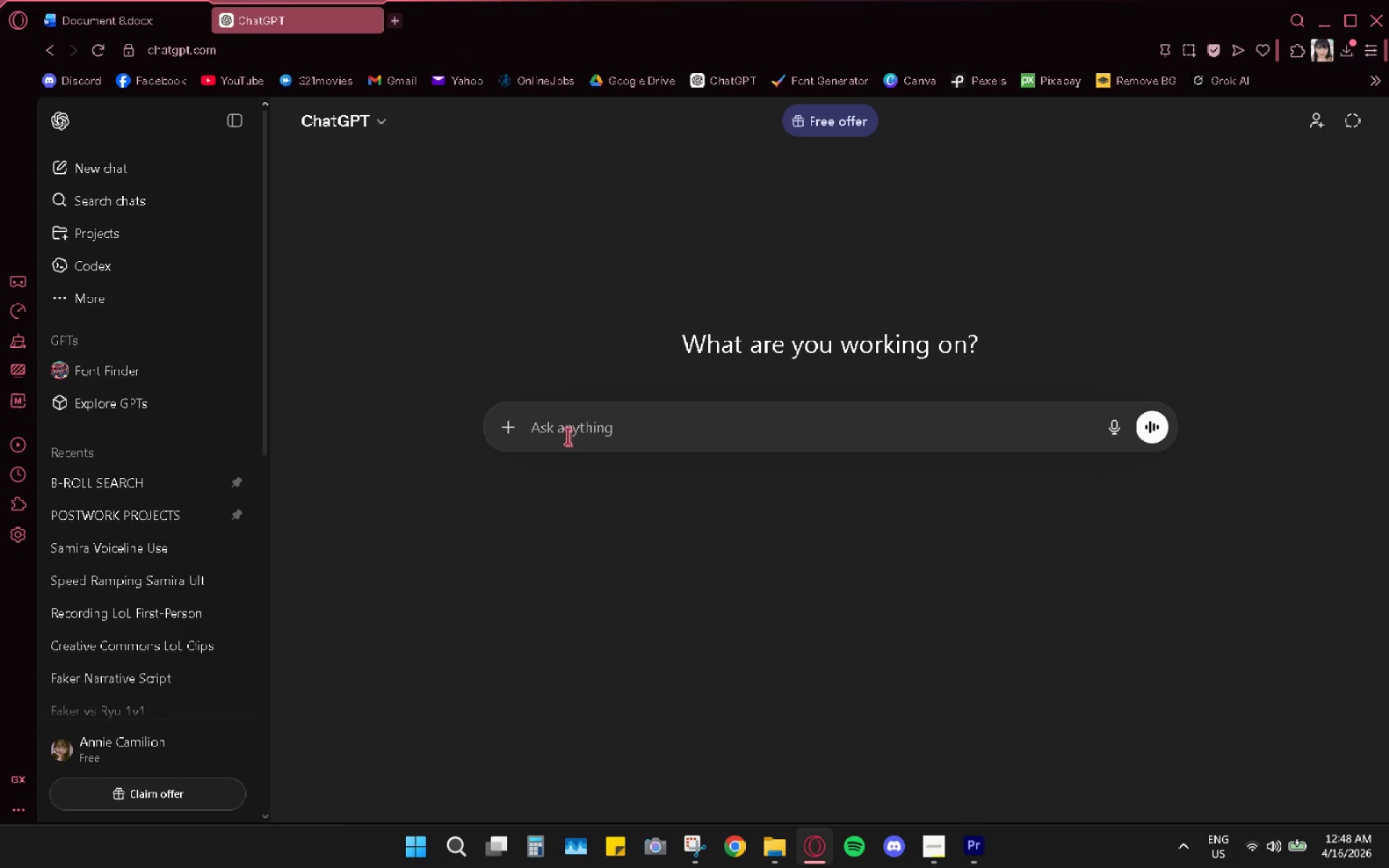 
key(Alt+AltLeft)
 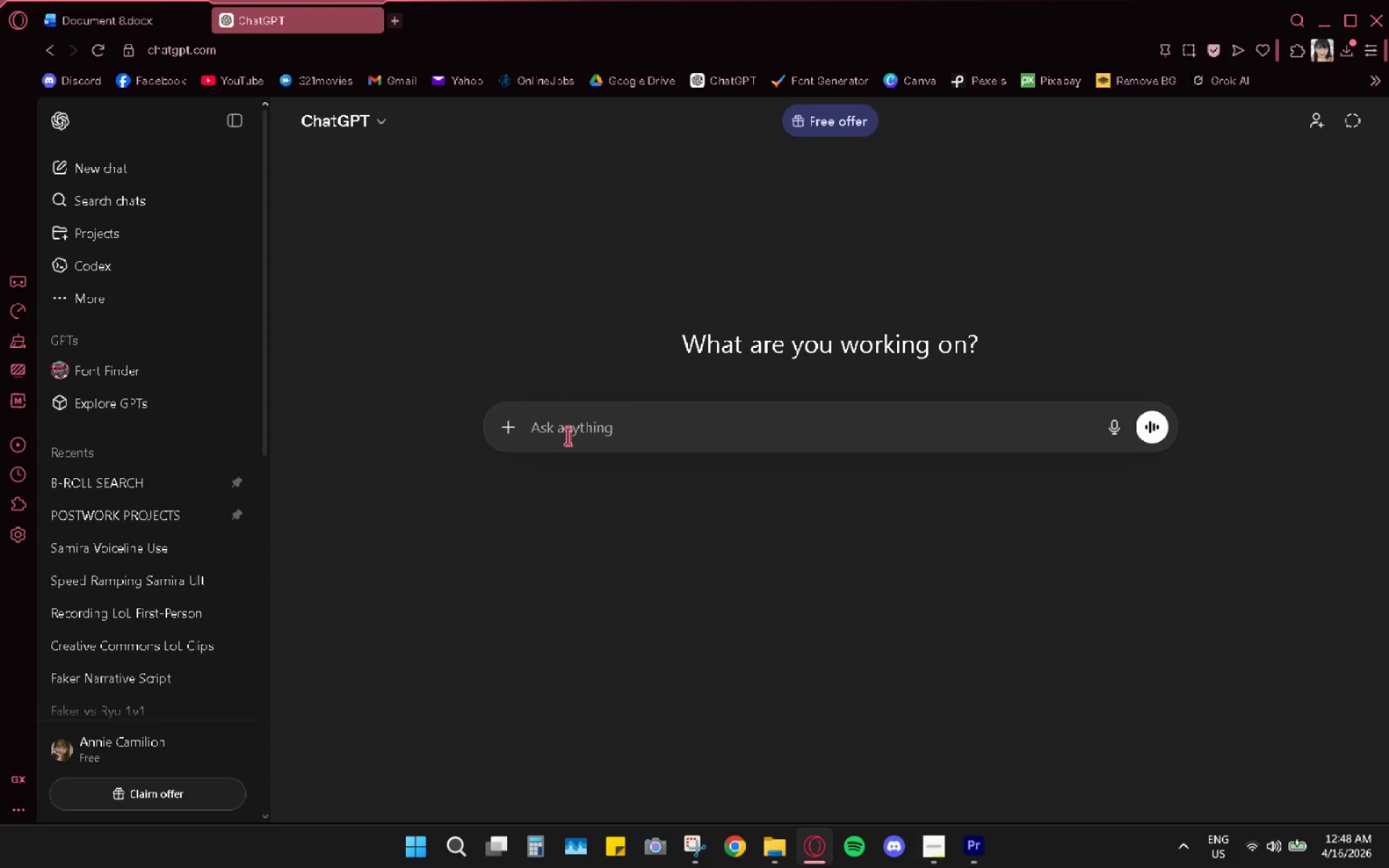 
key(Alt+Tab)
 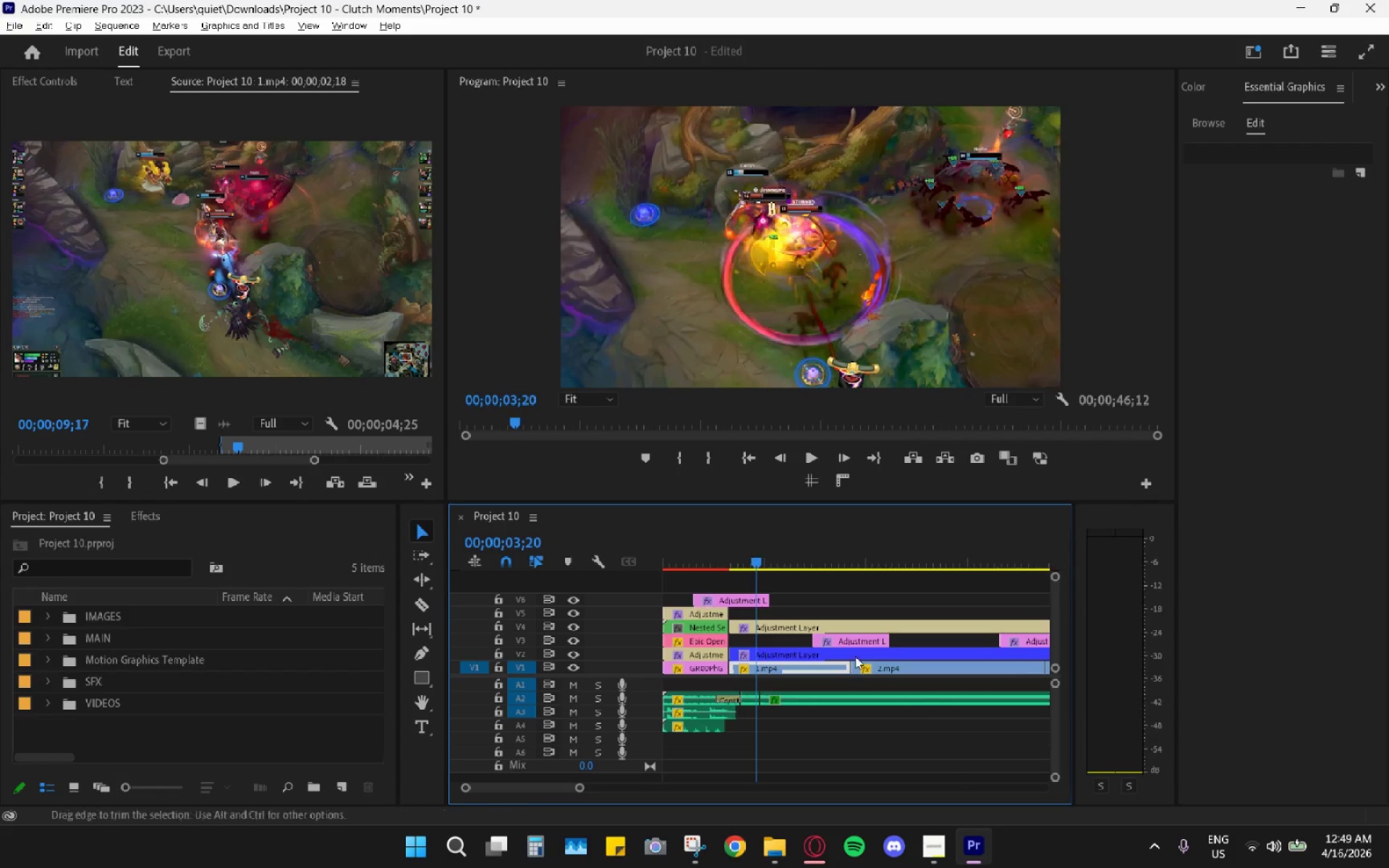 
wait(5.27)
 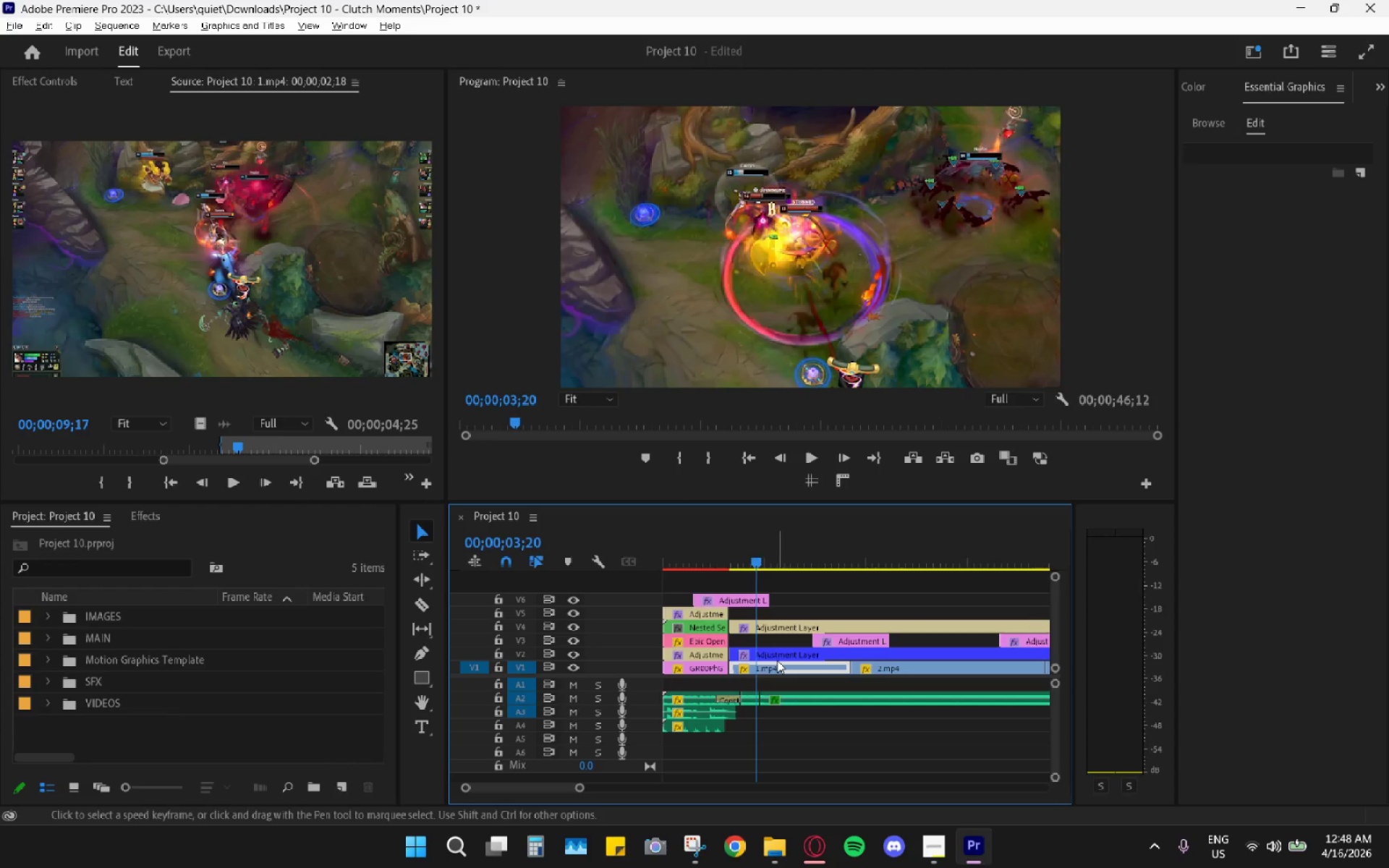 
hold_key(key=AltLeft, duration=1.64)
scroll: coordinate [716, 628], scroll_direction: down, amount: 14.0
 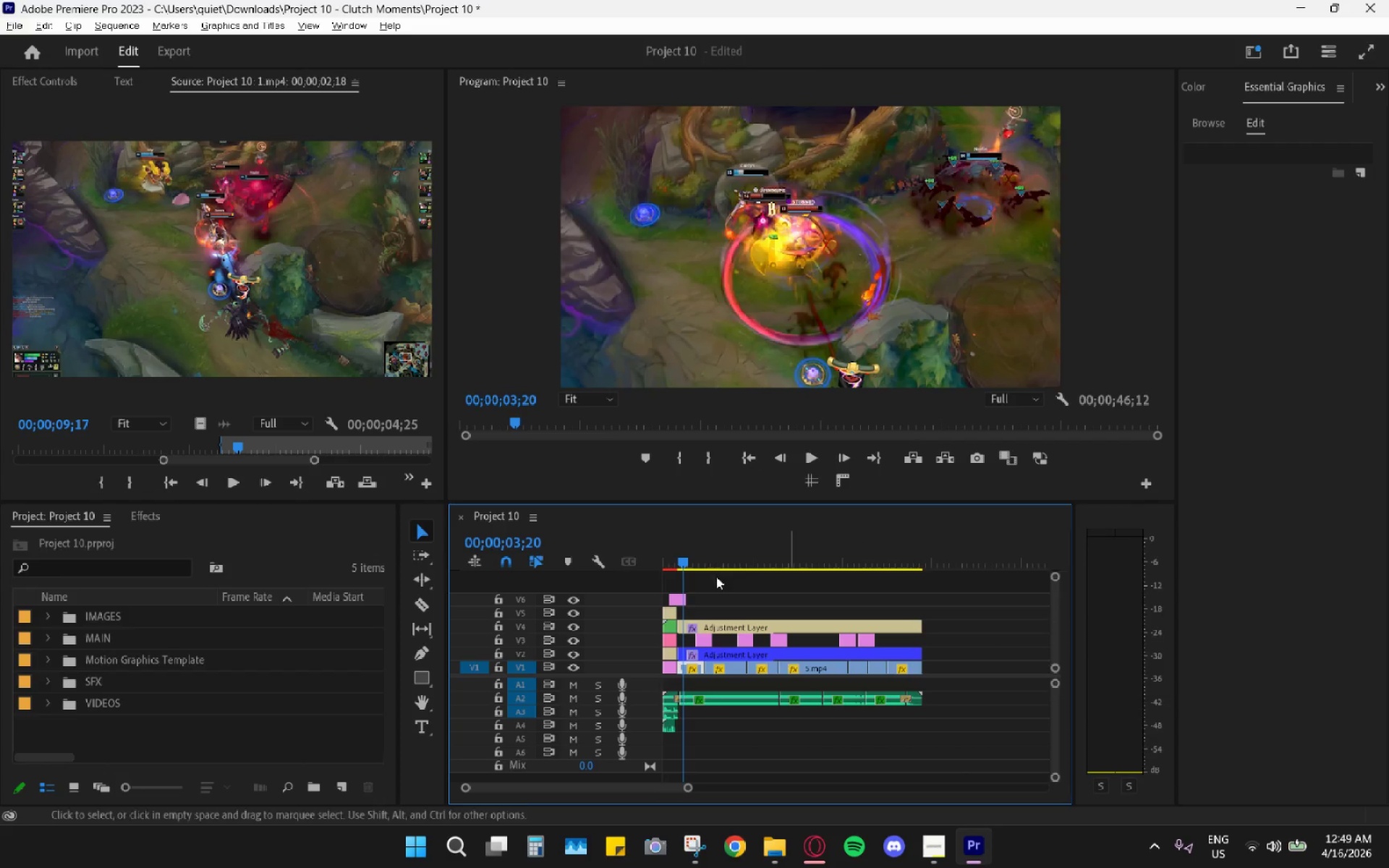 
key(Space)
 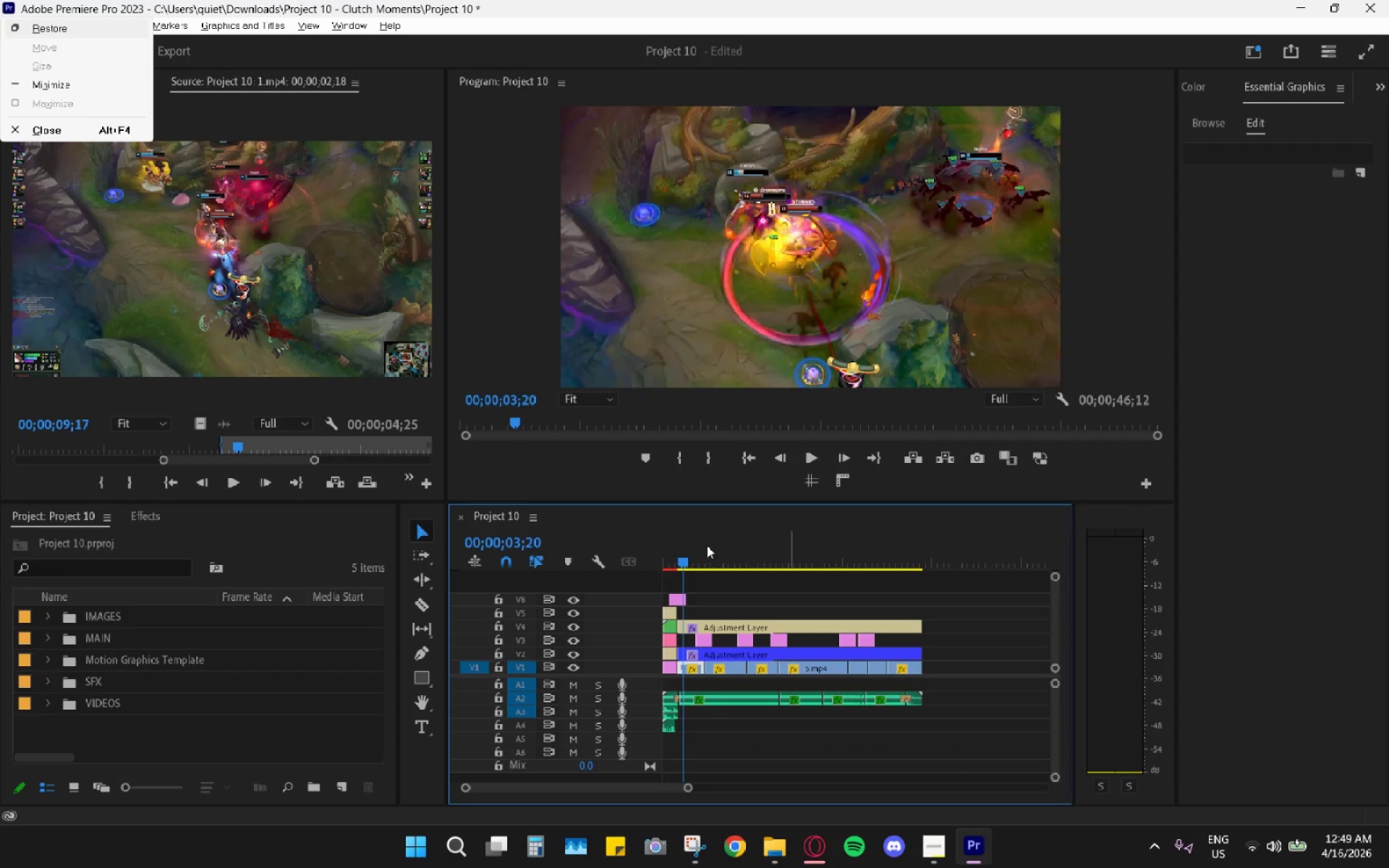 
left_click([707, 545])
 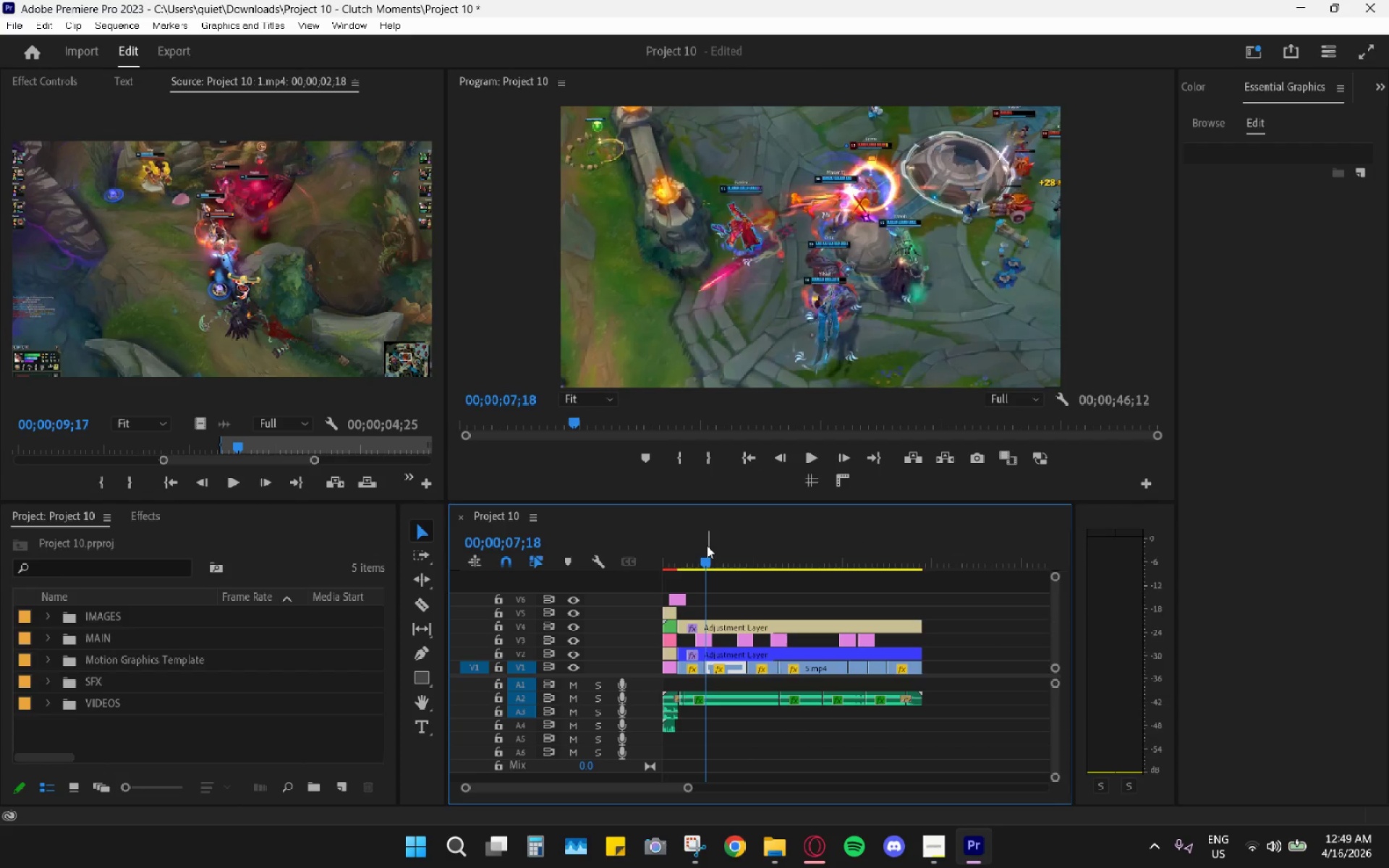 
key(Space)
 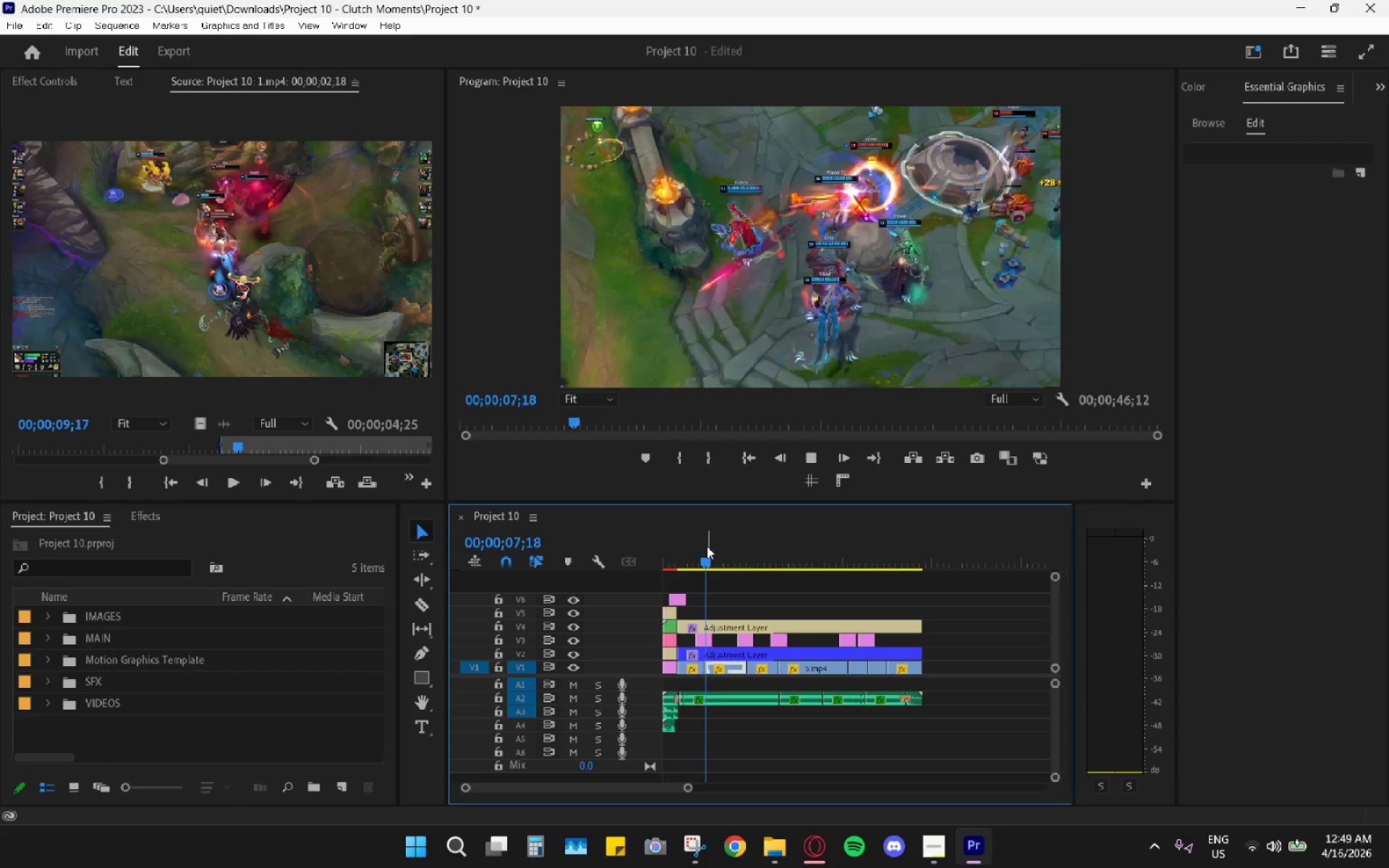 
left_click_drag(start_coordinate=[696, 557], to_coordinate=[692, 560])
 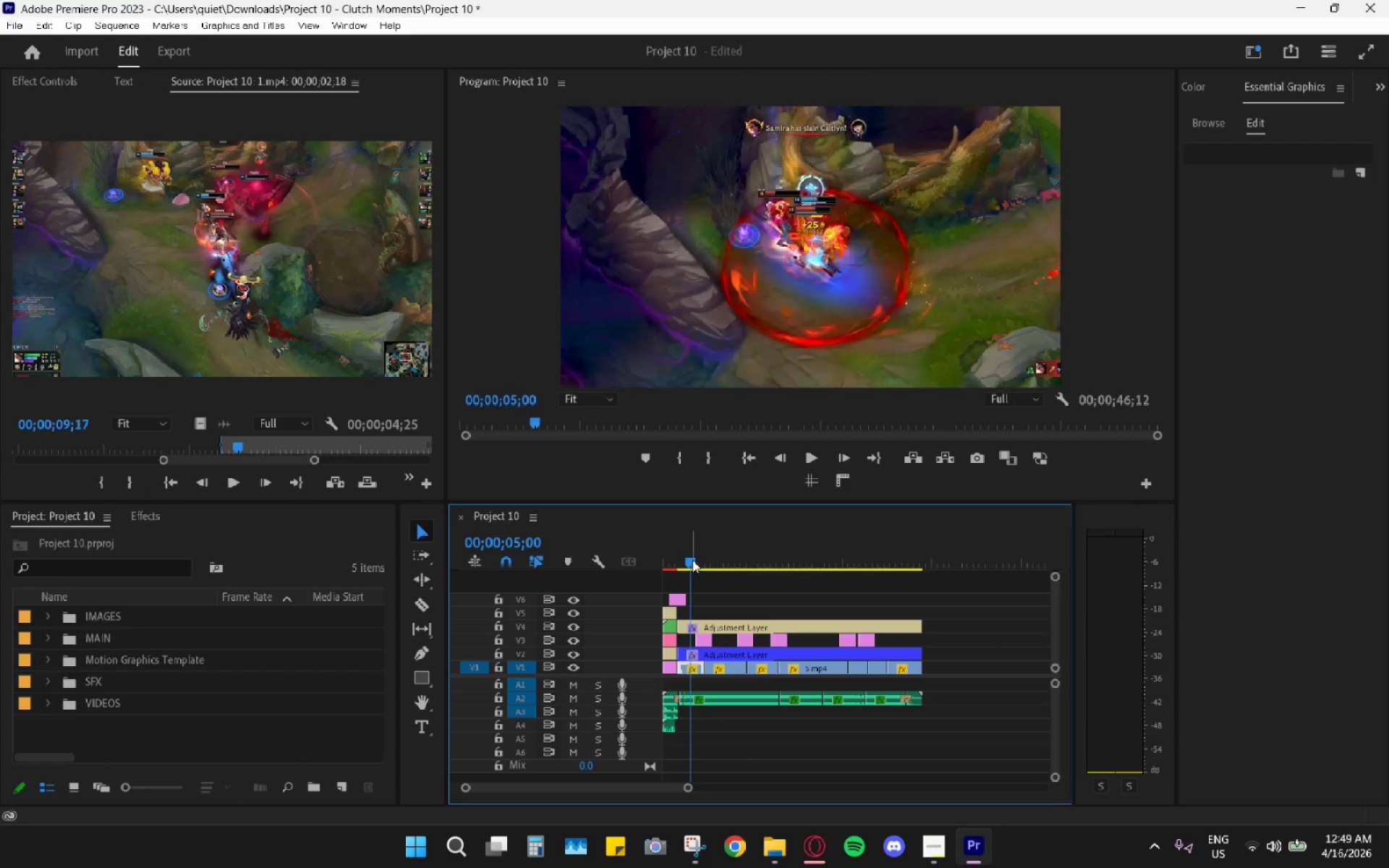 
key(Space)
 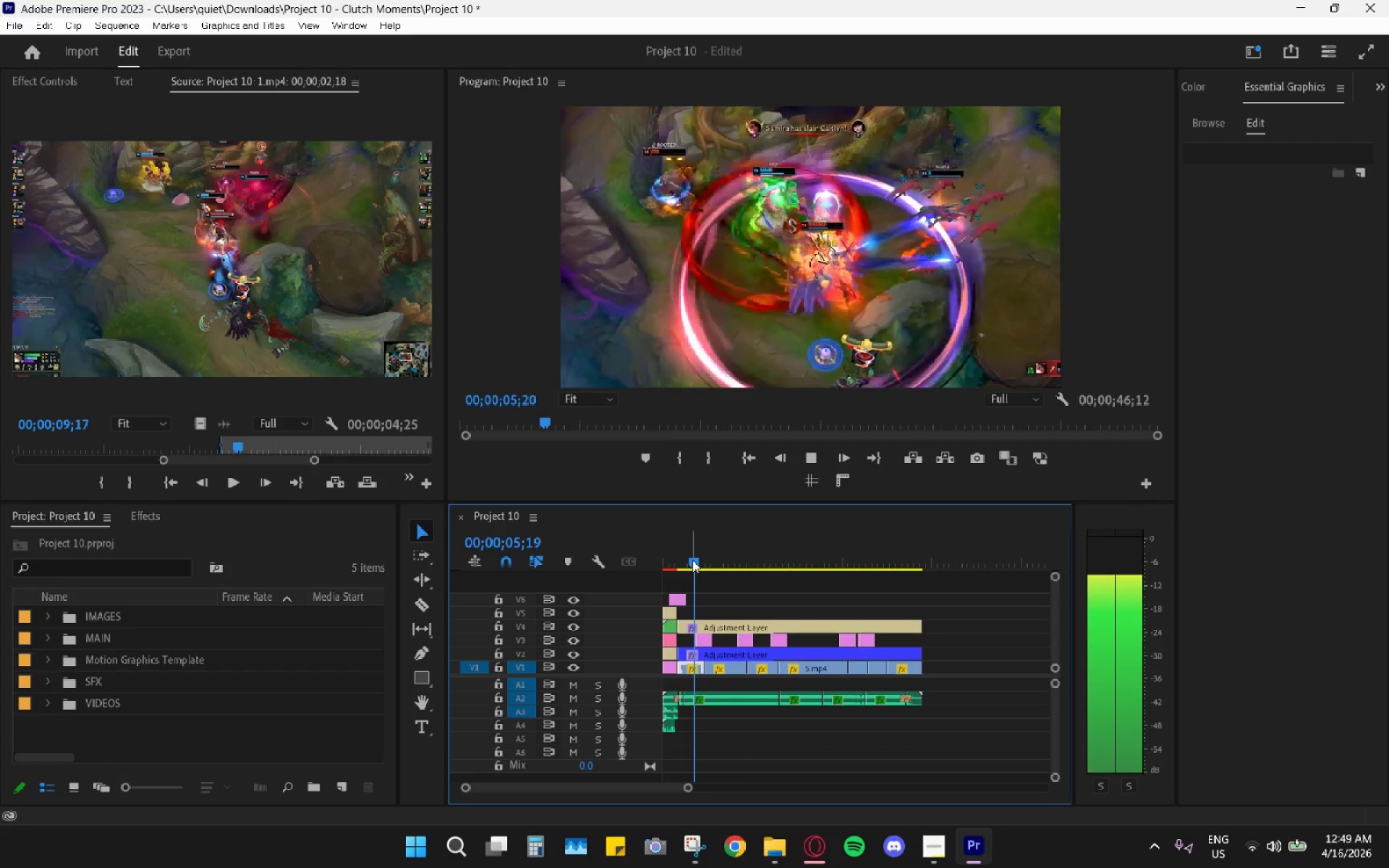 
key(Space)
 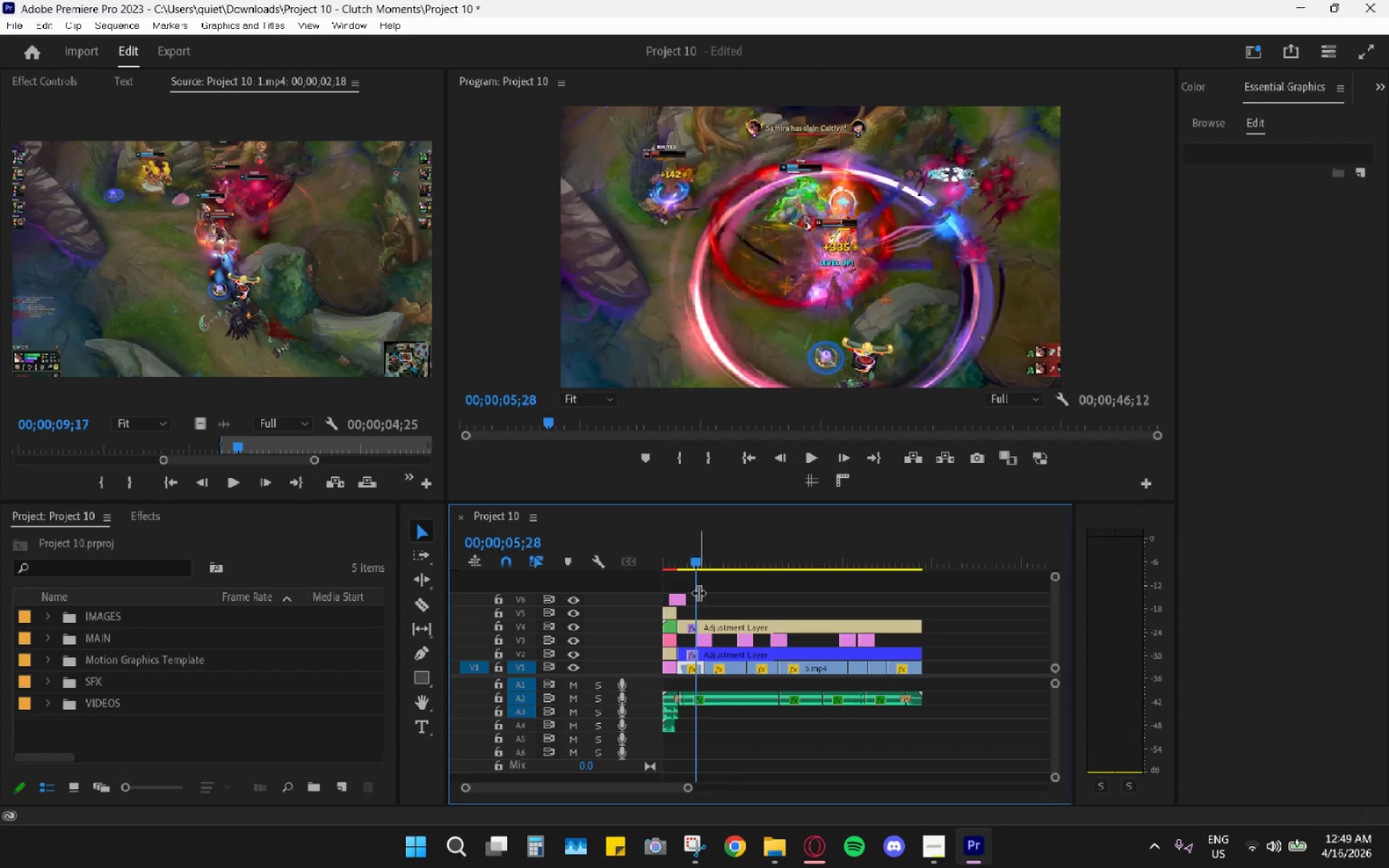 
hold_key(key=AltLeft, duration=0.62)
 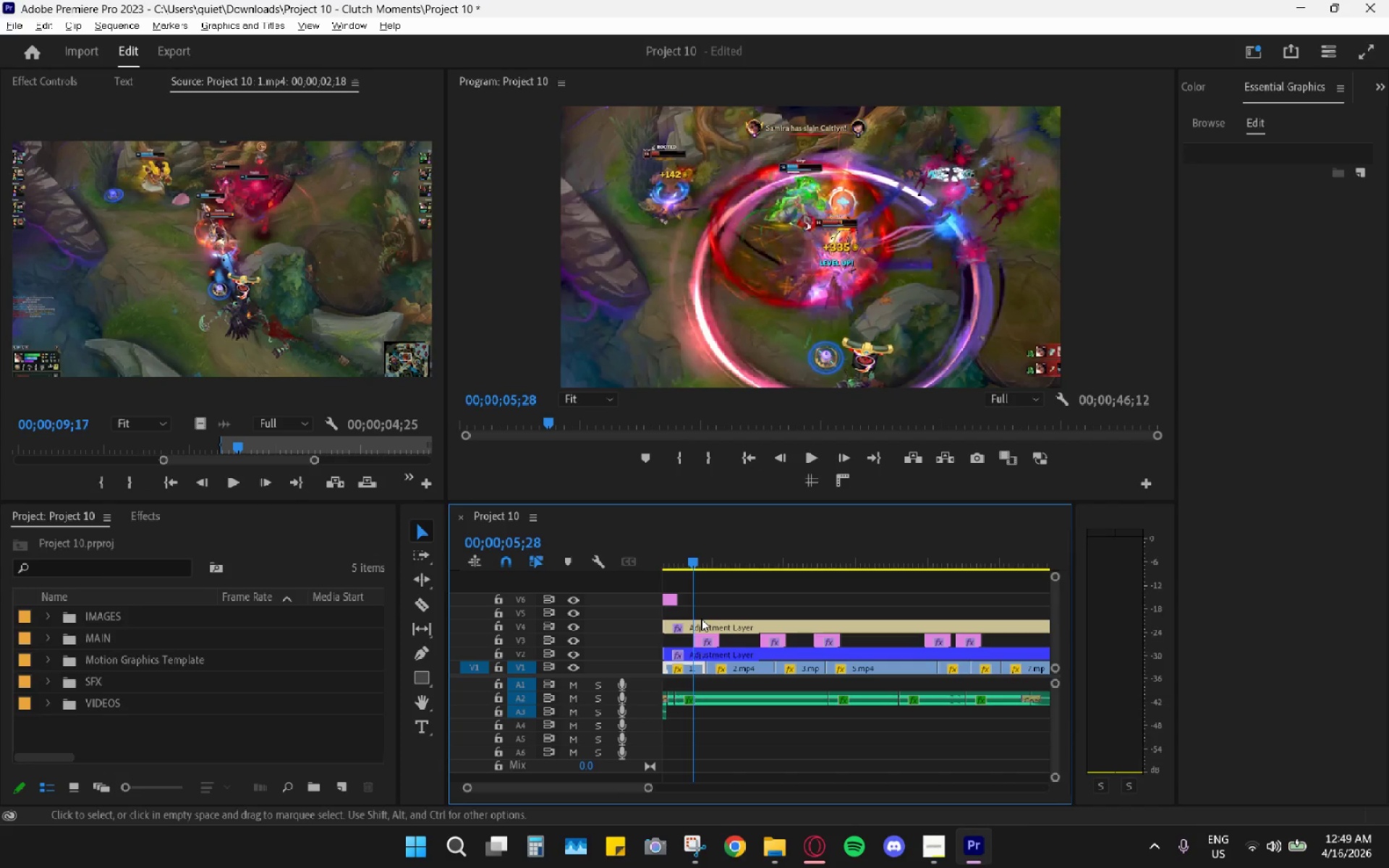 
hold_key(key=AltLeft, duration=0.5)
 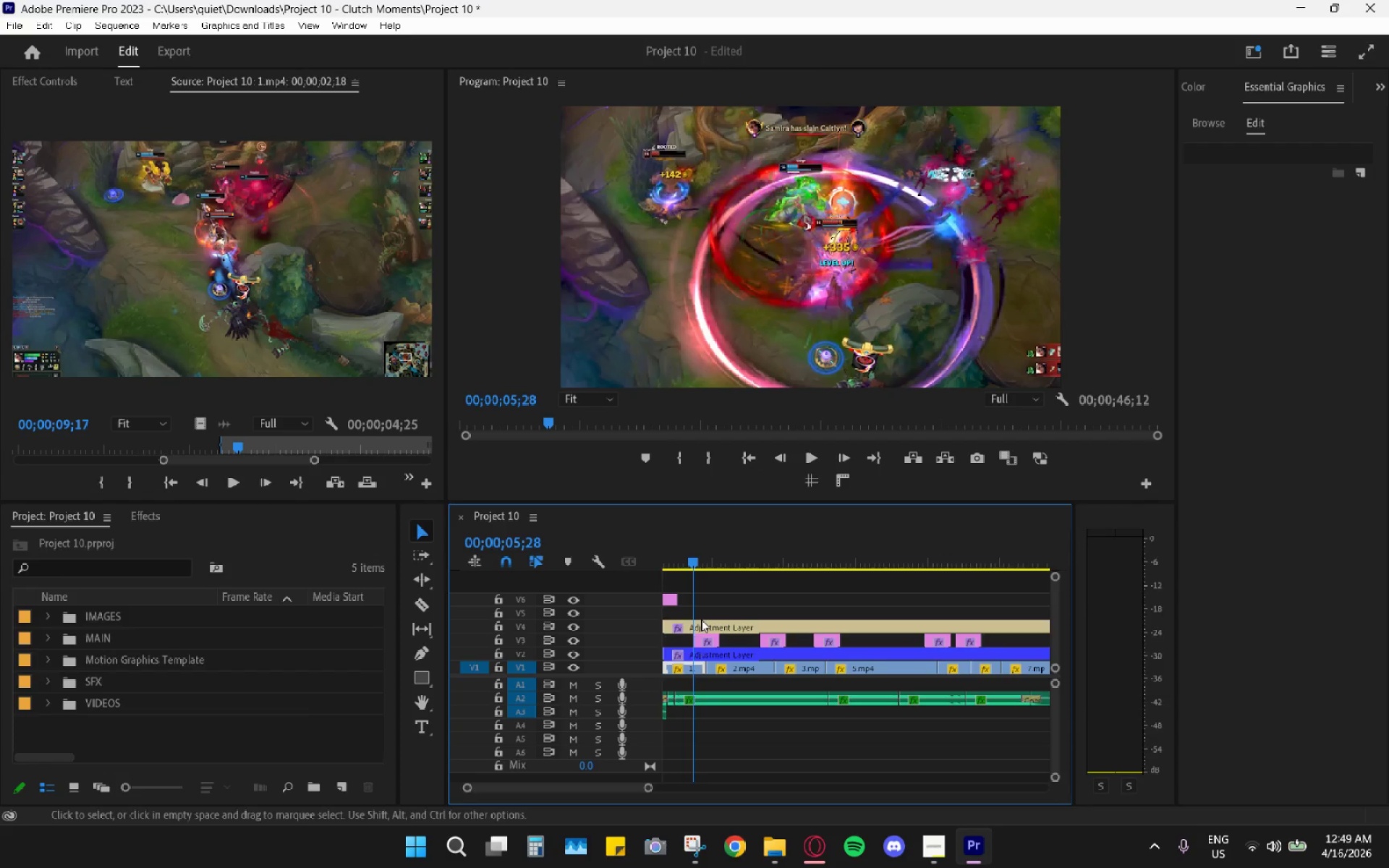 
hold_key(key=AltLeft, duration=0.47)
 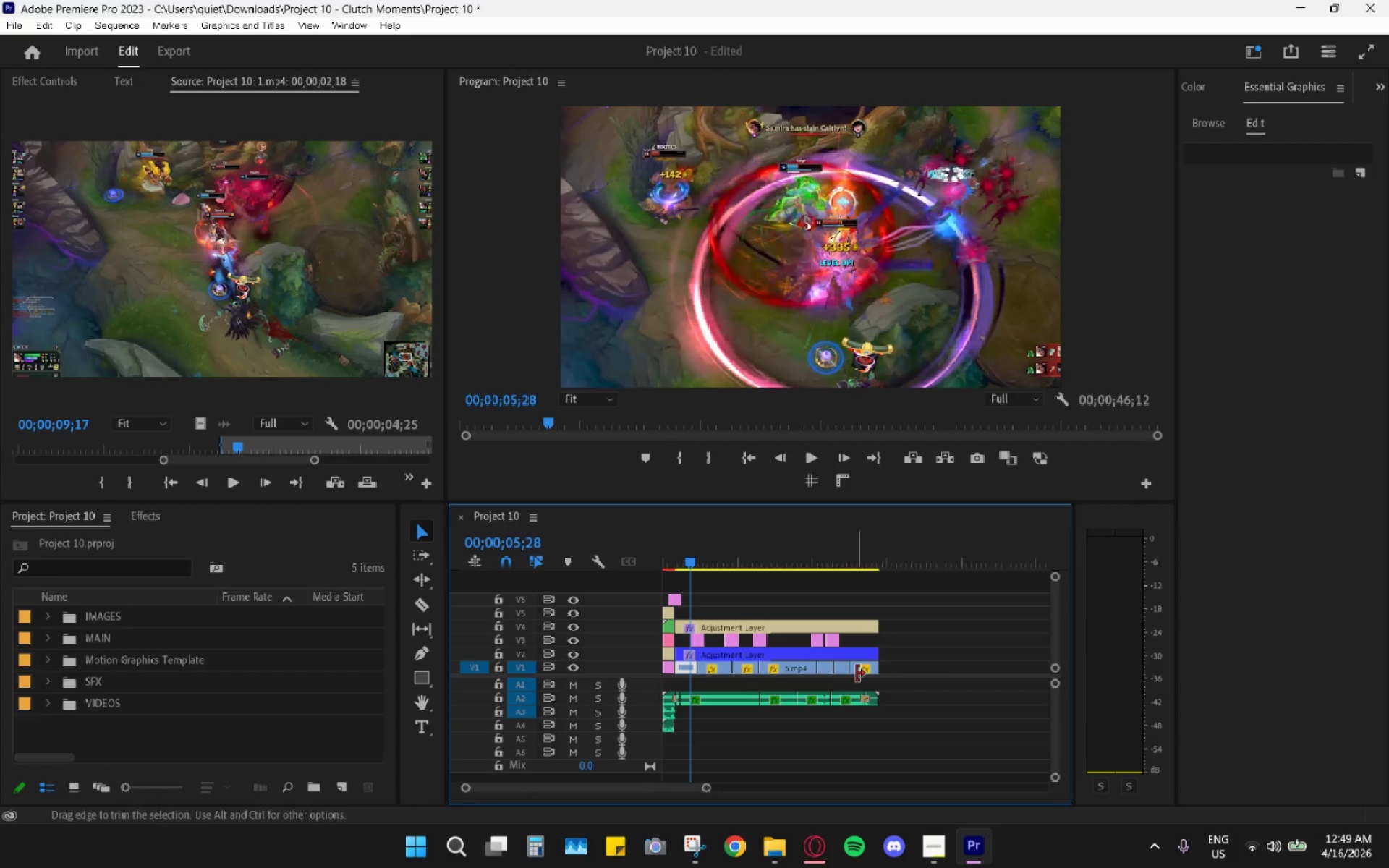 
scroll: coordinate [701, 618], scroll_direction: up, amount: 4.0
 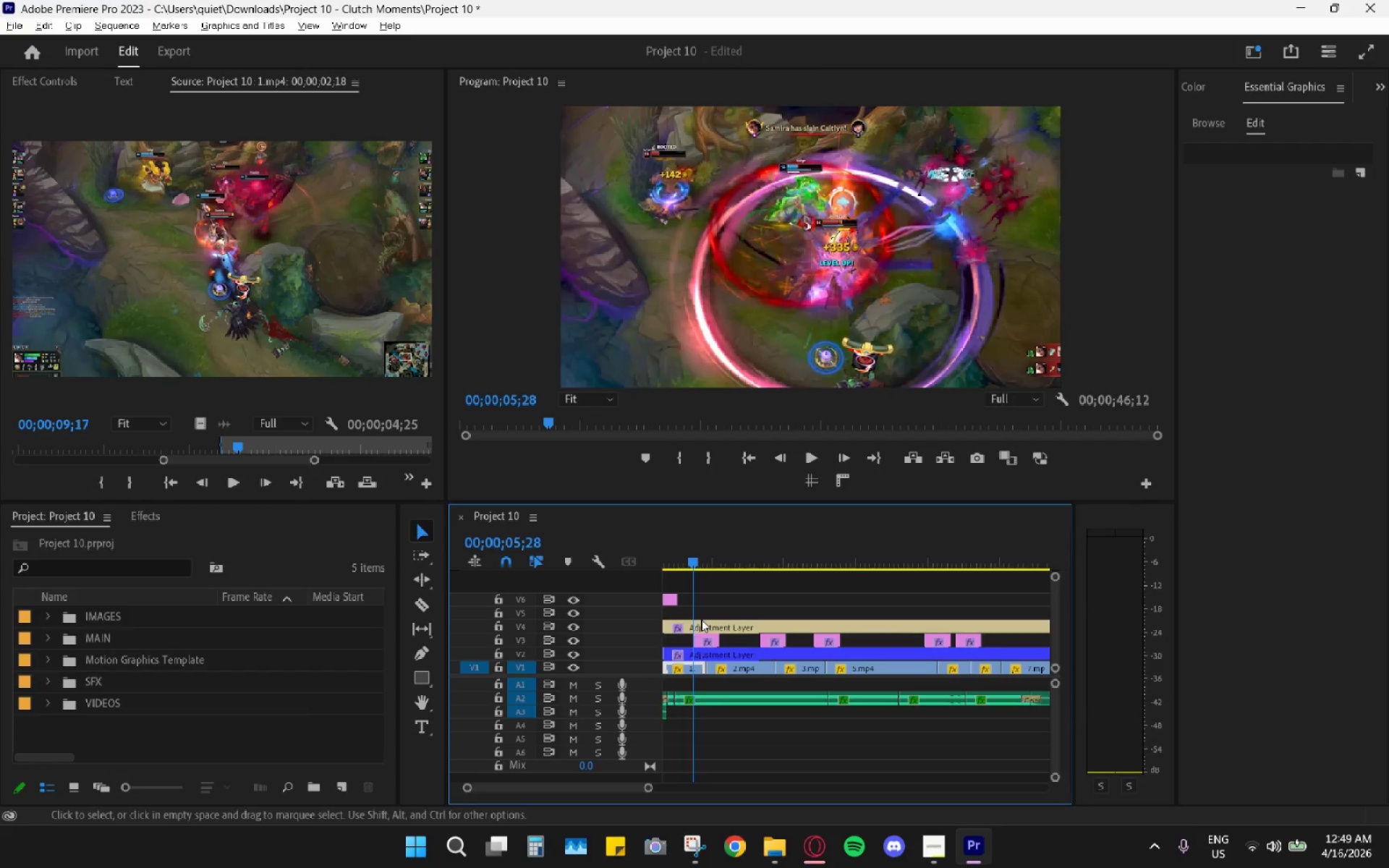 
scroll: coordinate [701, 619], scroll_direction: down, amount: 6.0
 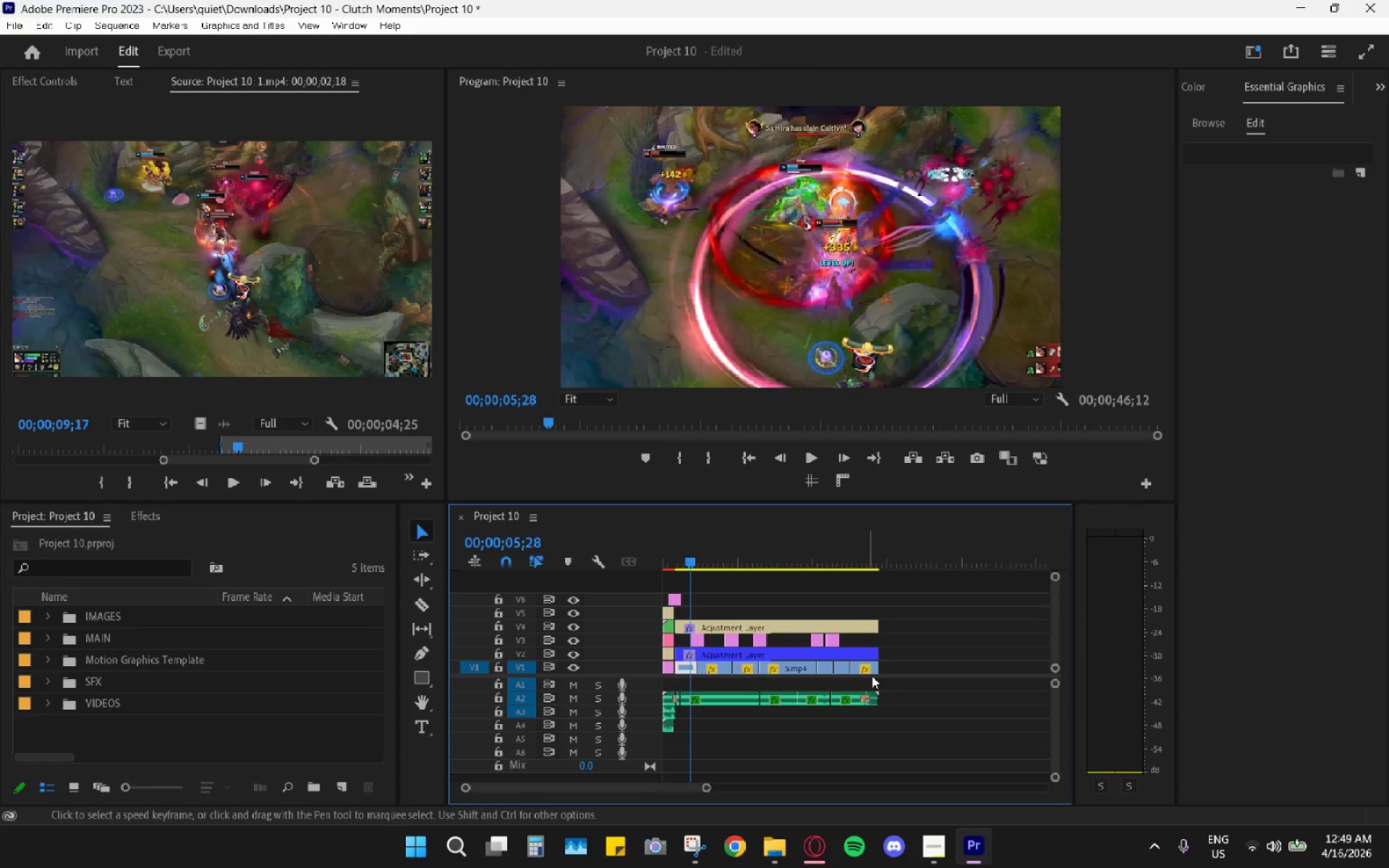 
left_click_drag(start_coordinate=[872, 676], to_coordinate=[856, 666])
 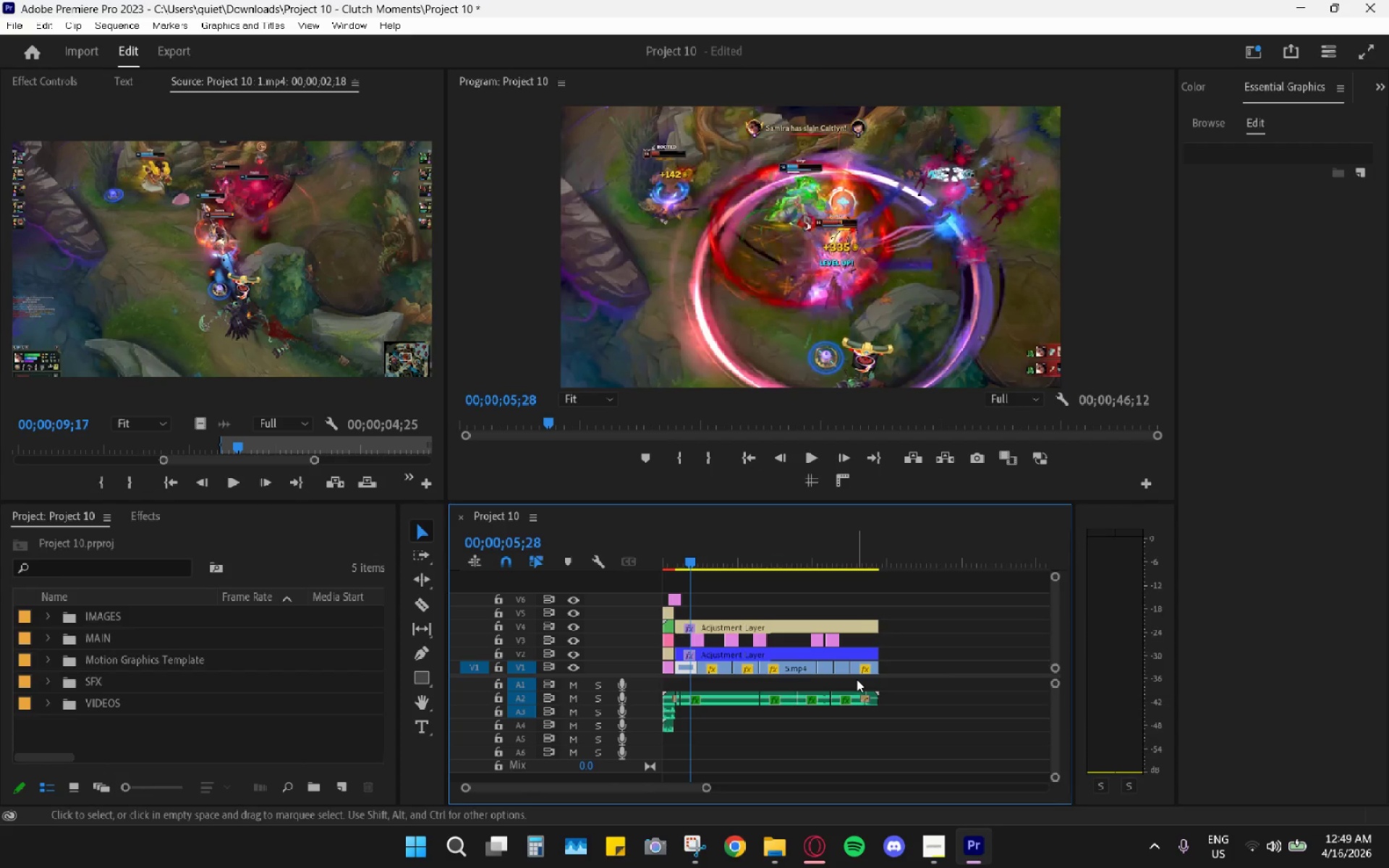 
left_click_drag(start_coordinate=[857, 679], to_coordinate=[690, 664])
 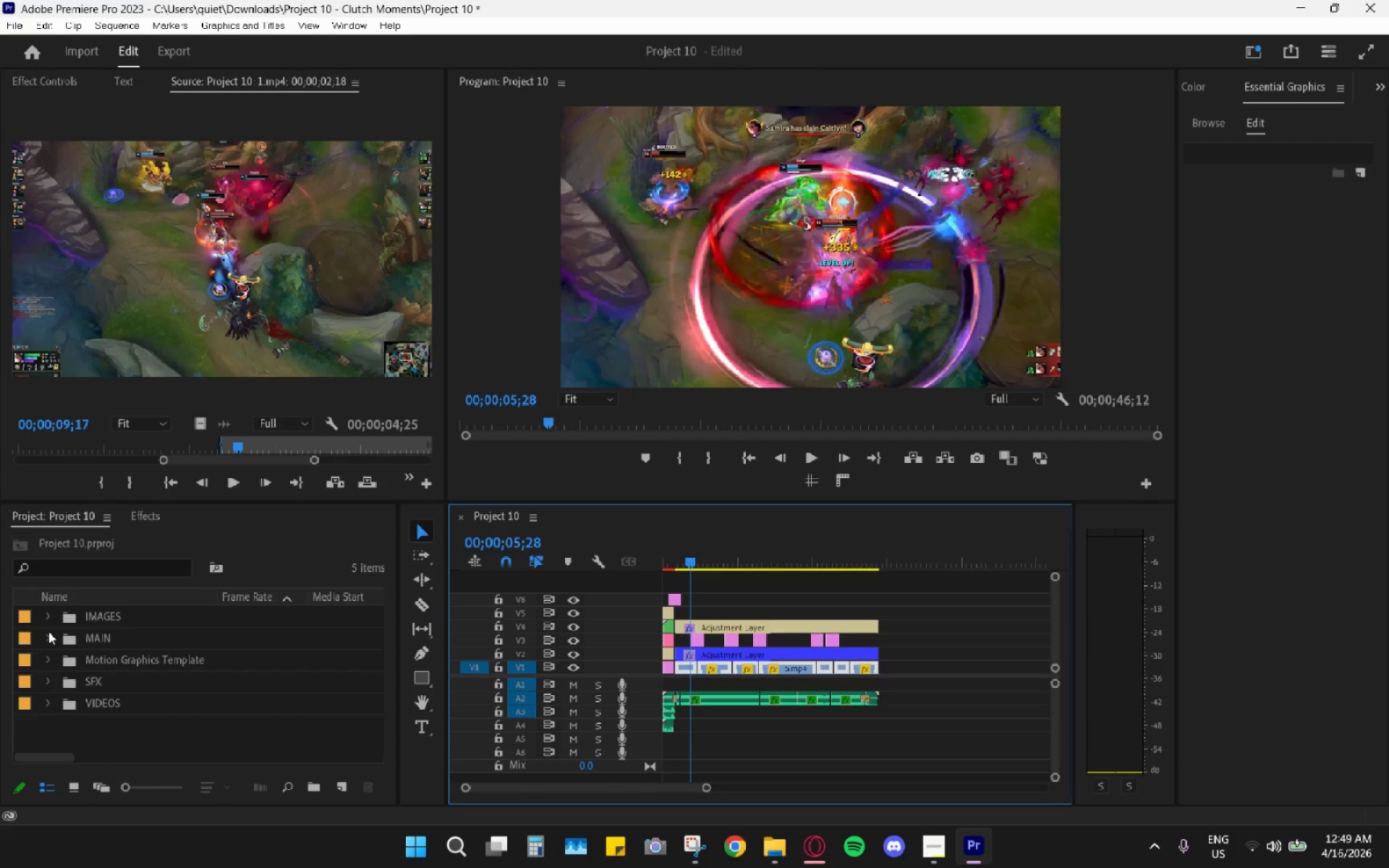 
left_click_drag(start_coordinate=[109, 520], to_coordinate=[127, 521])
 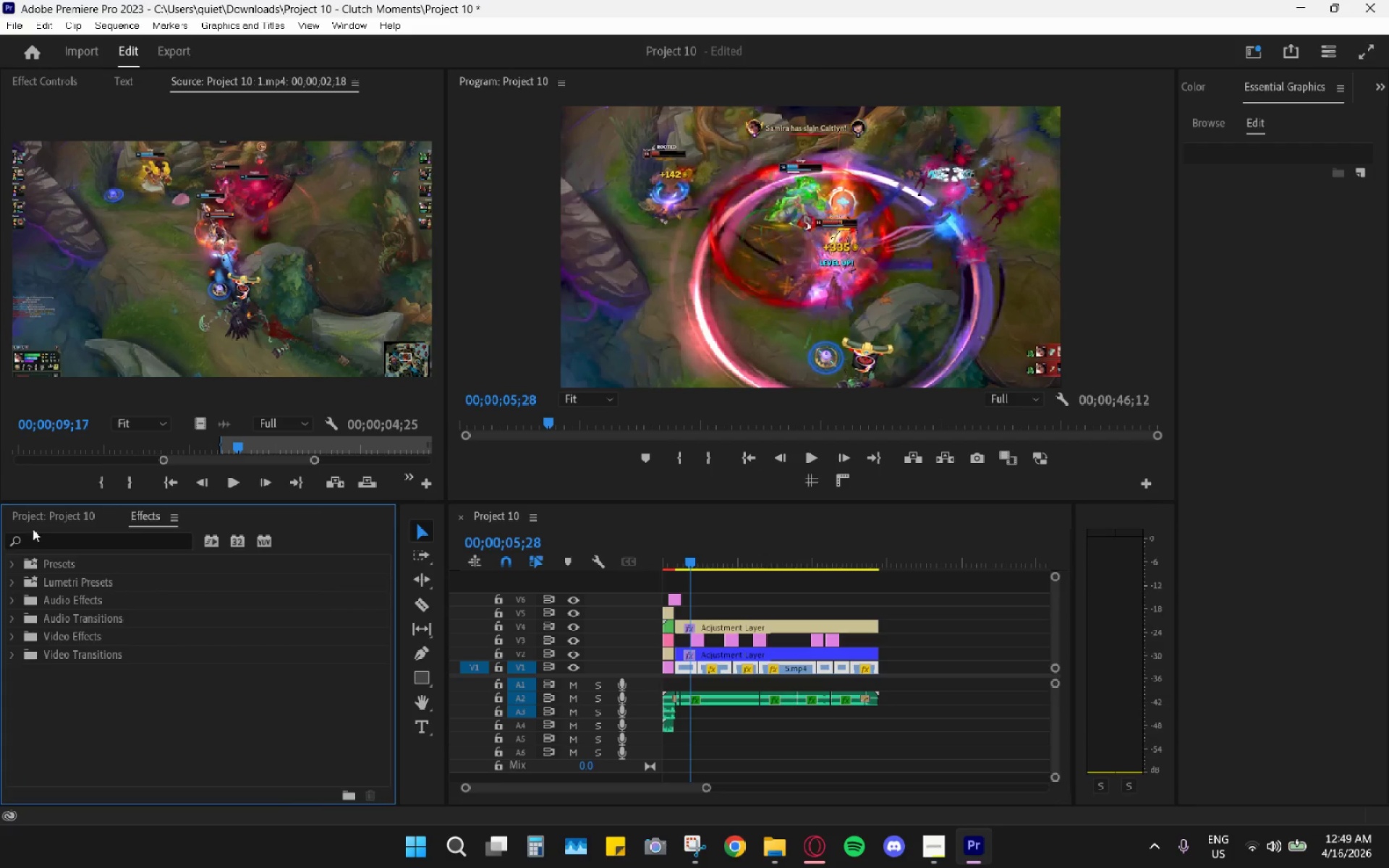 
left_click([43, 519])
 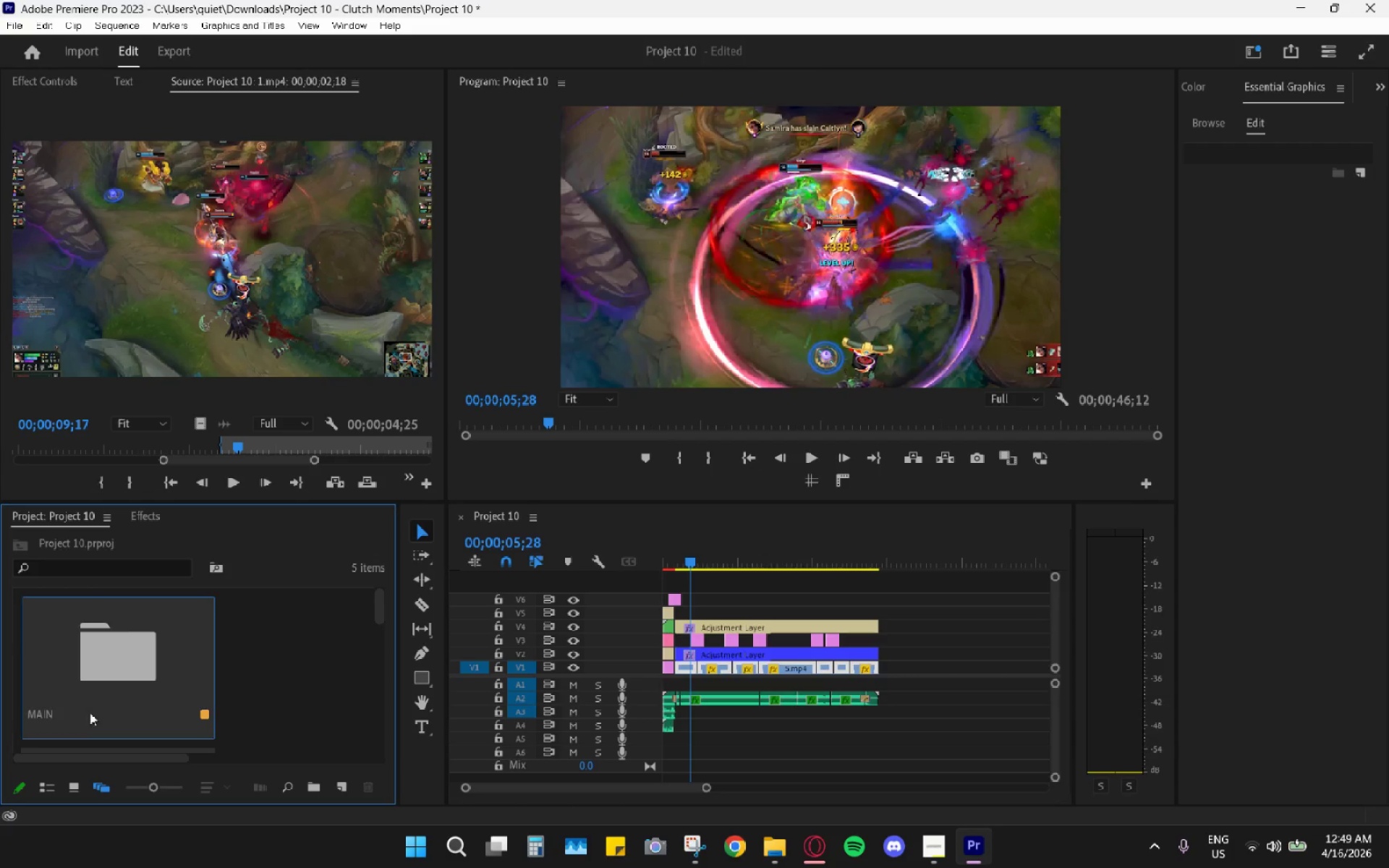 
left_click([42, 786])
 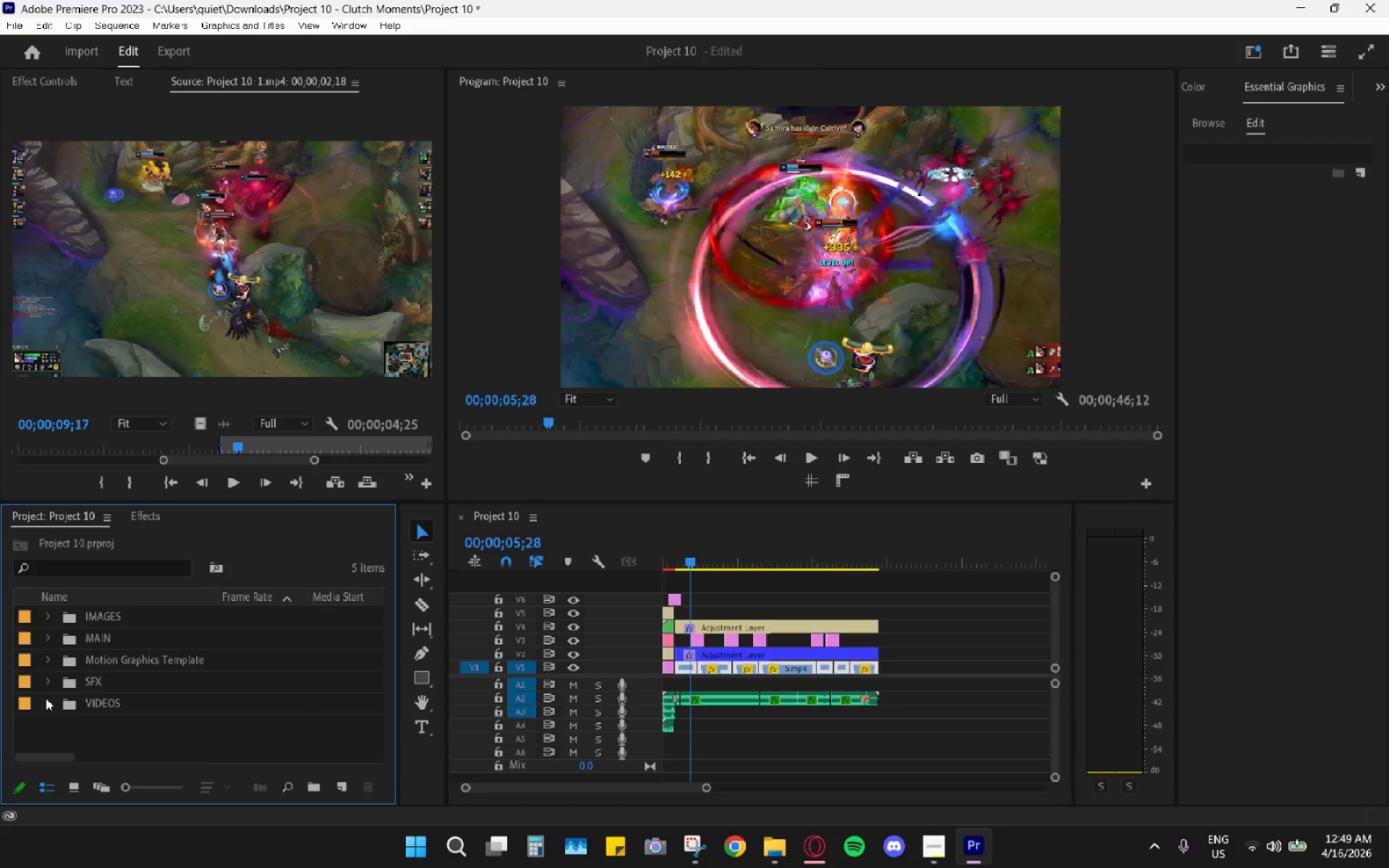 
left_click([53, 631])
 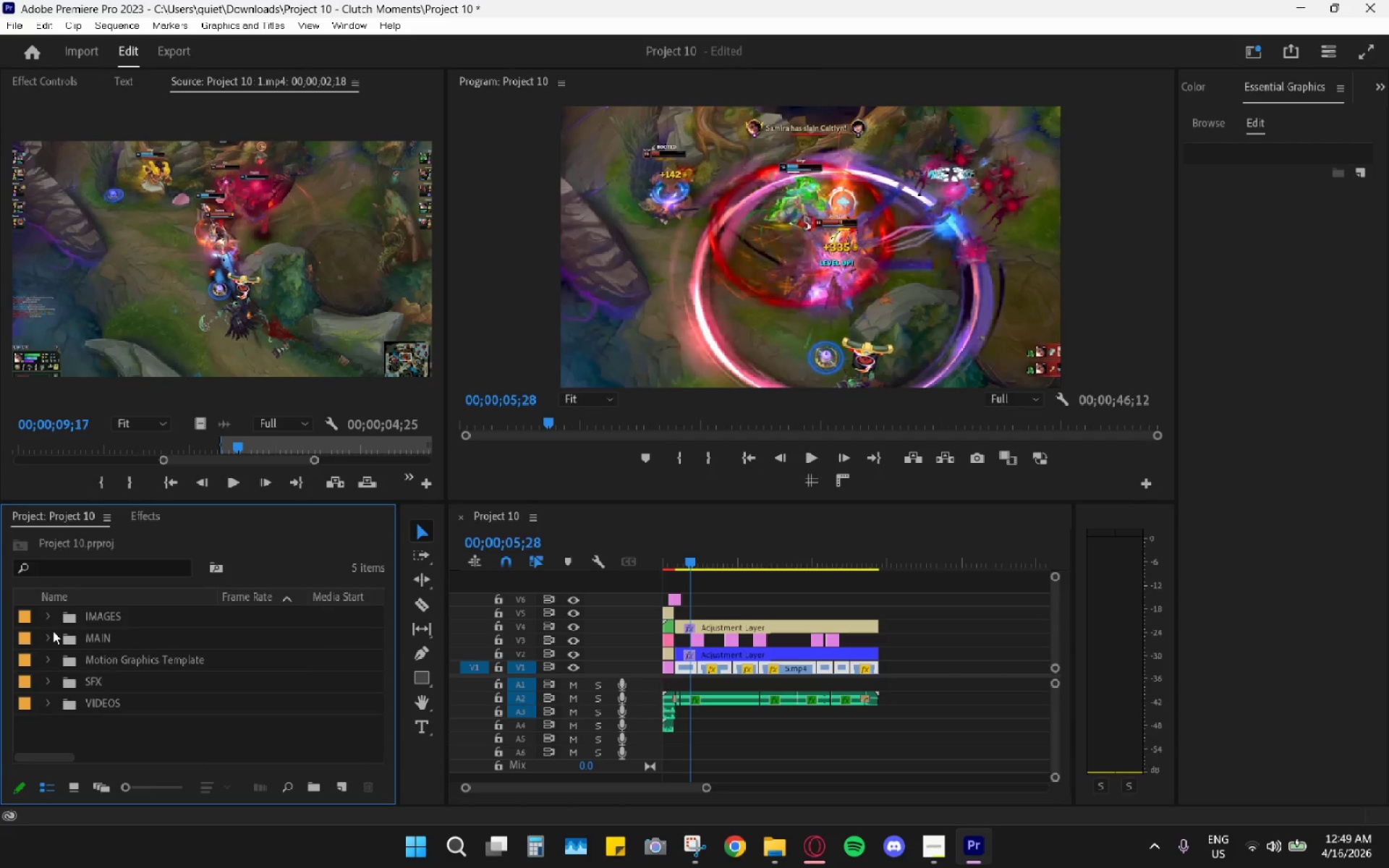 
left_click([46, 620])
 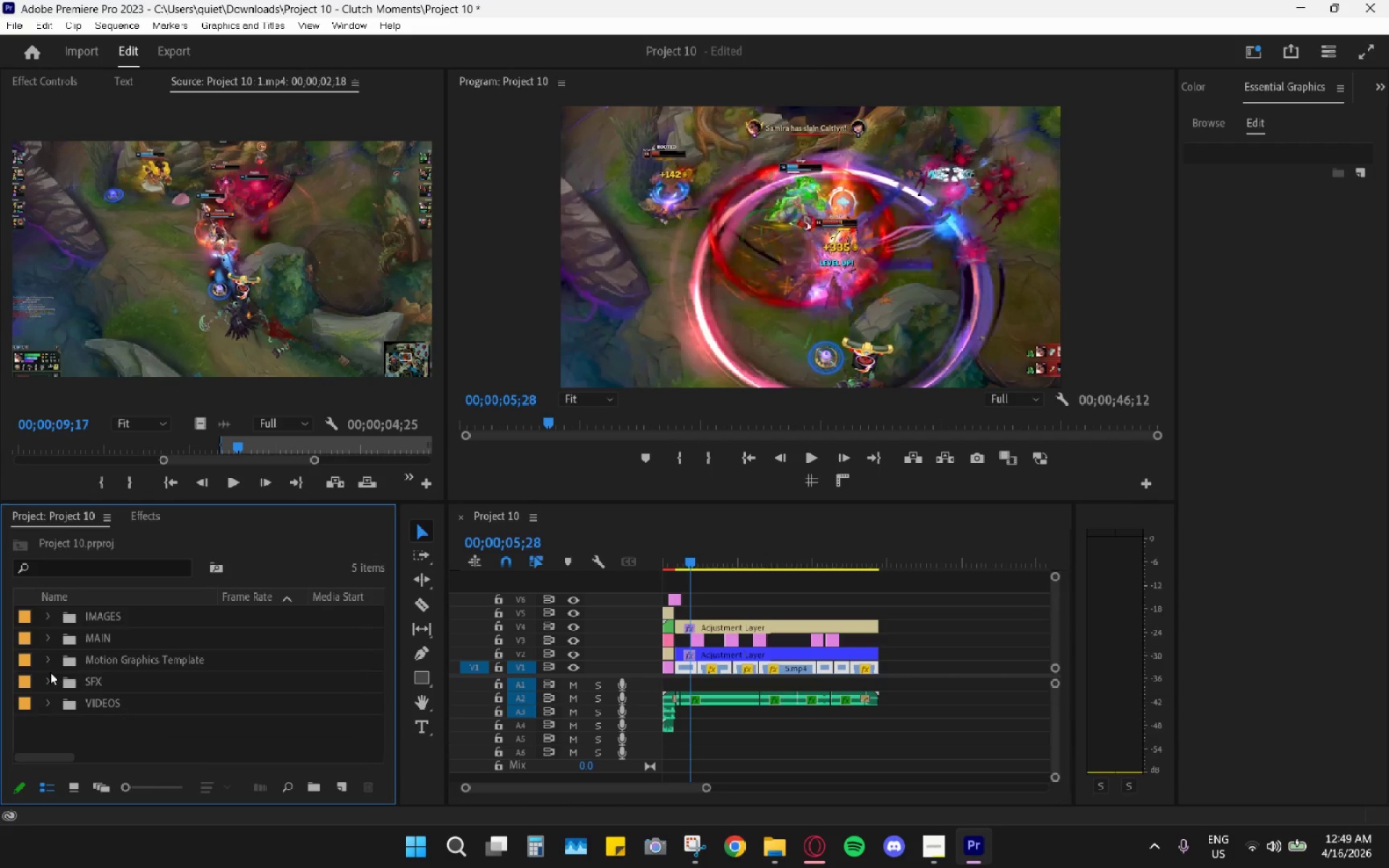 
left_click([46, 703])
 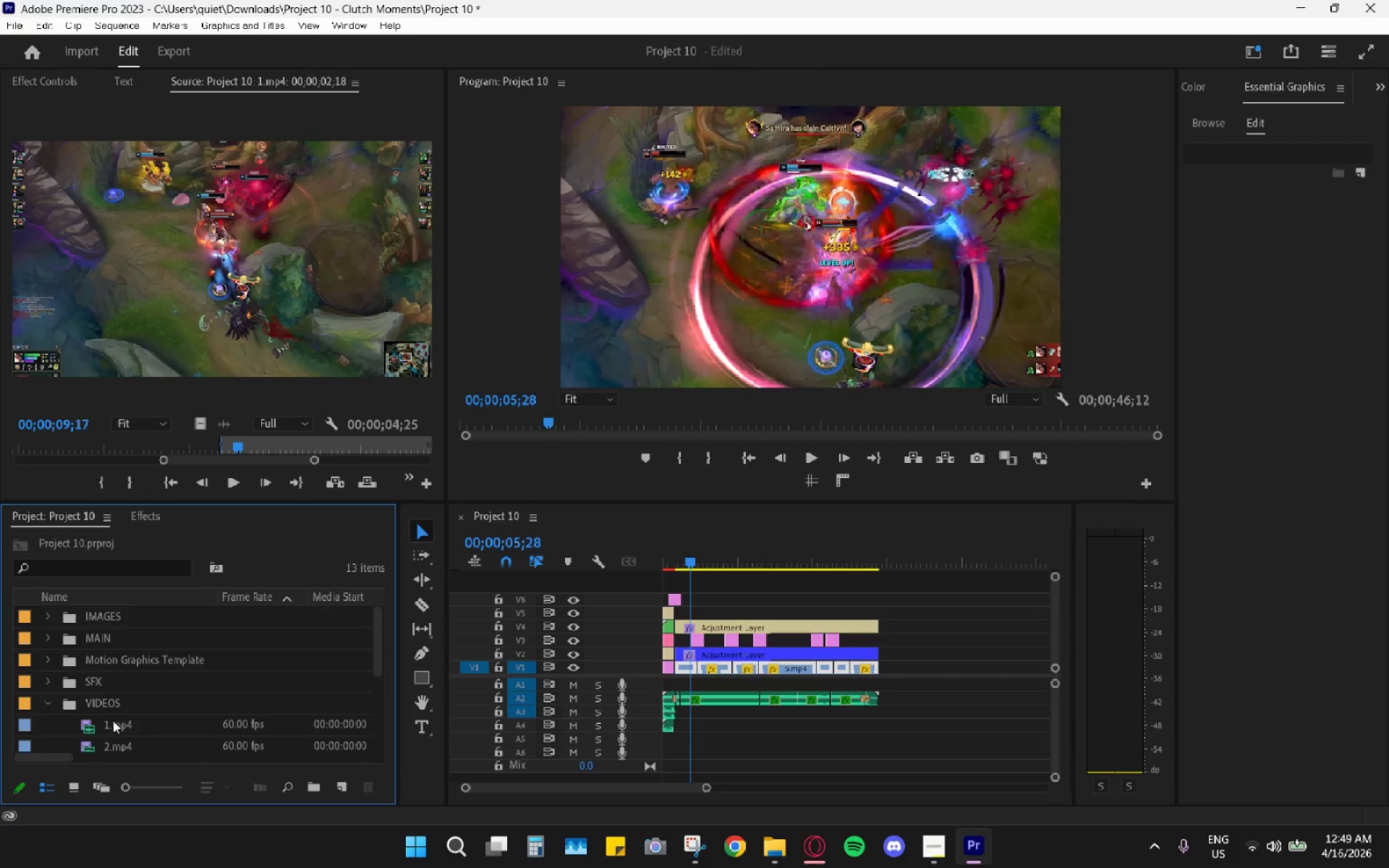 
left_click_drag(start_coordinate=[113, 720], to_coordinate=[936, 676])
 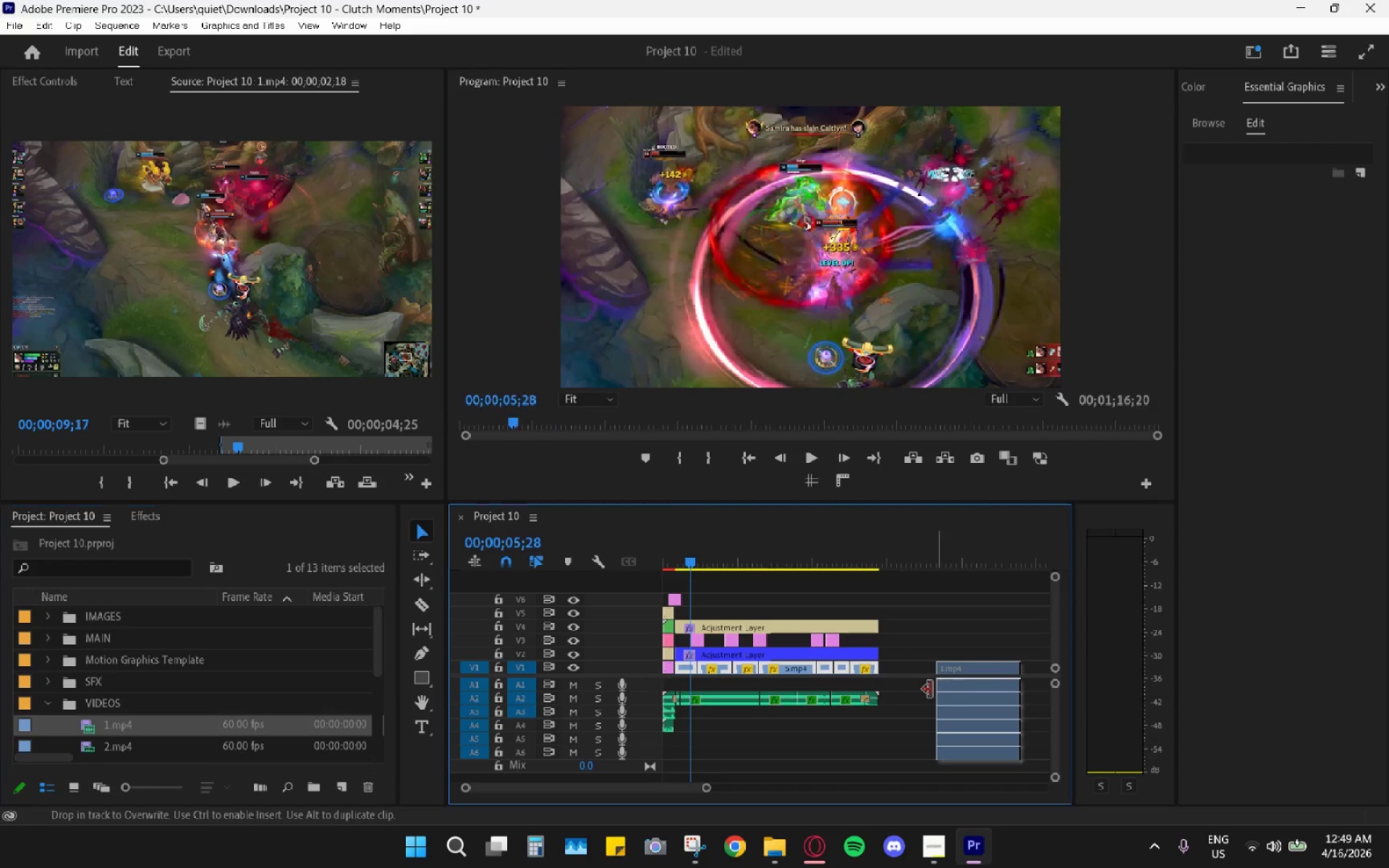 
hold_key(key=AltLeft, duration=1.84)
left_click_drag(start_coordinate=[935, 780], to_coordinate=[989, 689])
 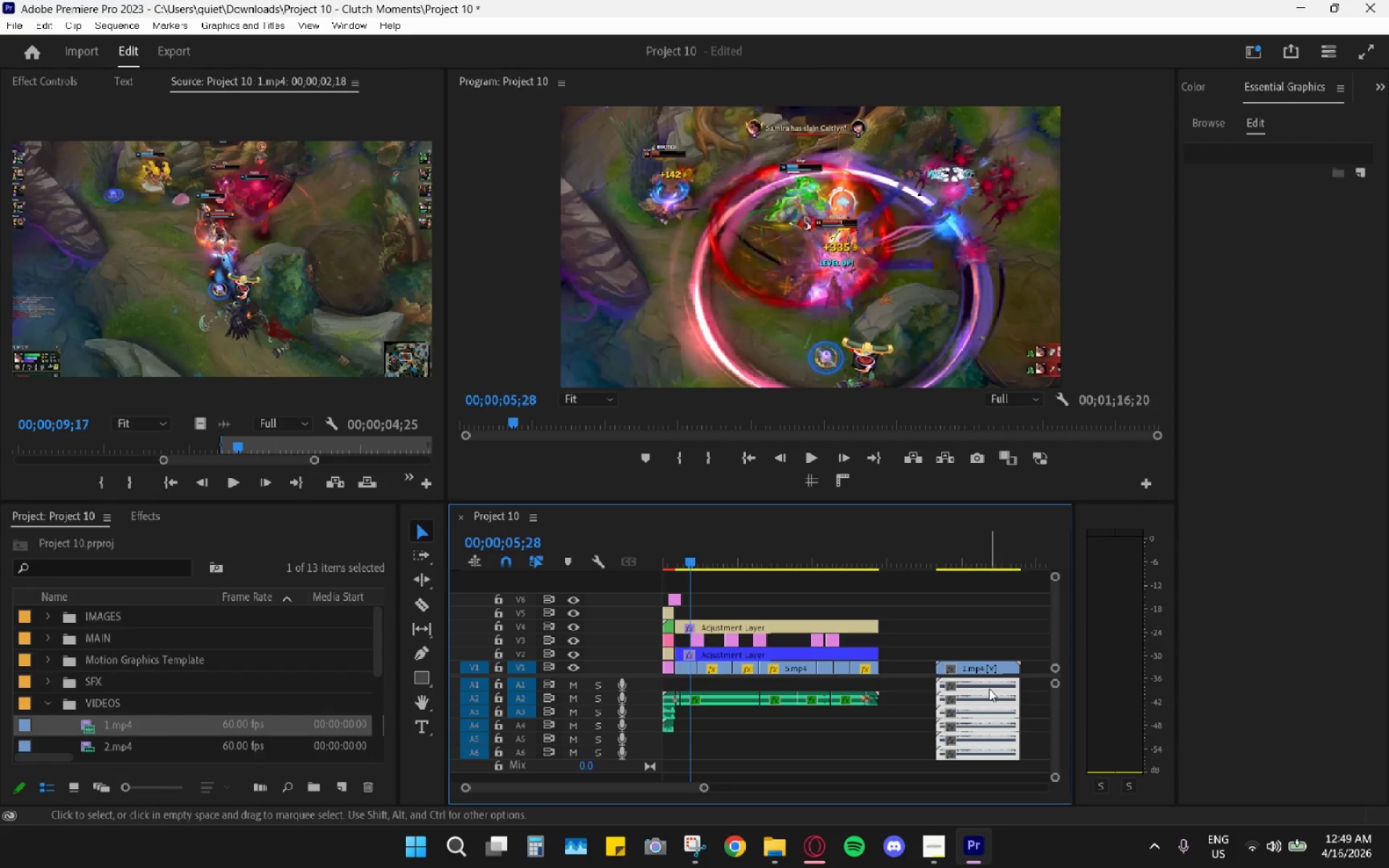 
key(H)
 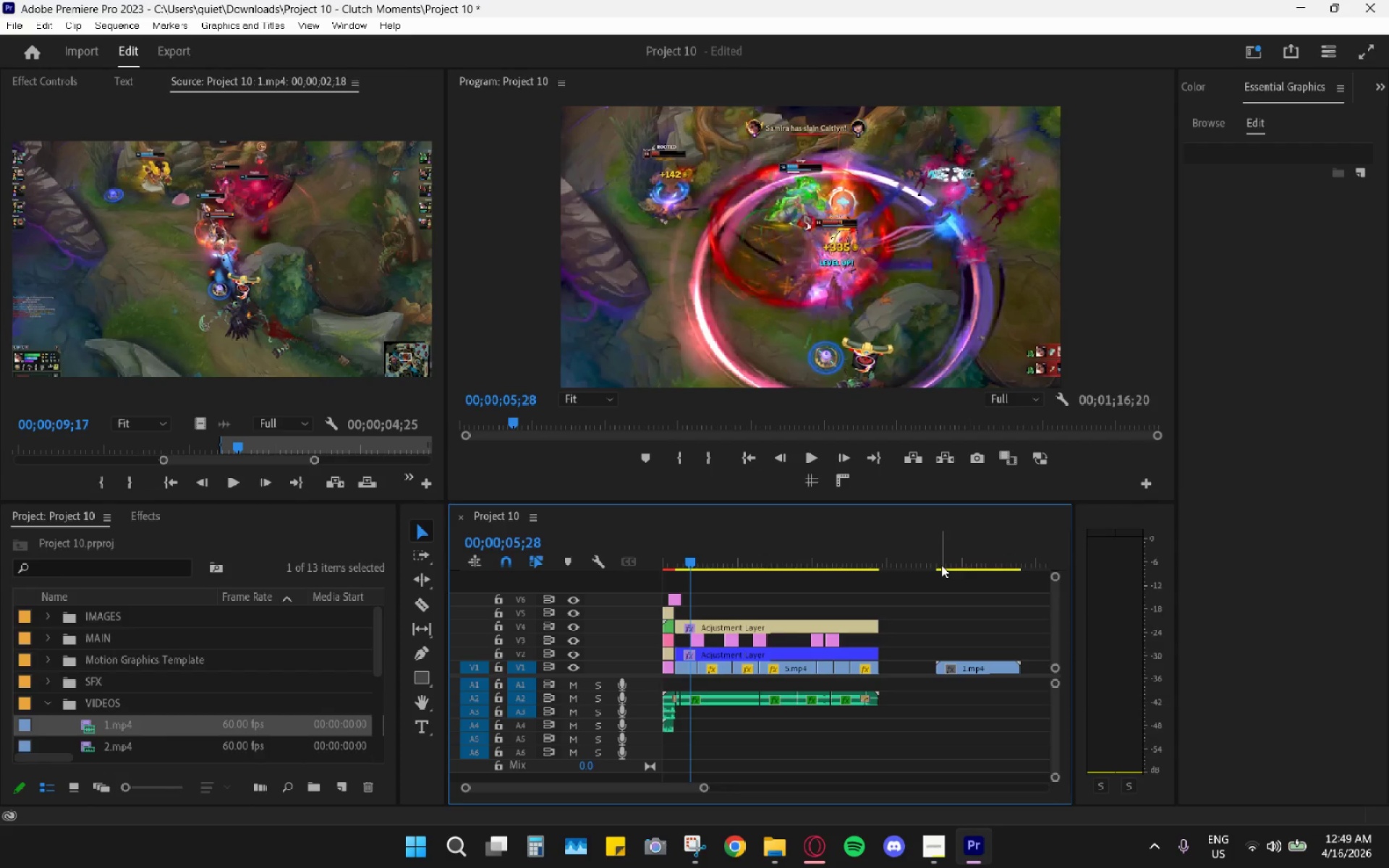 
left_click_drag(start_coordinate=[941, 561], to_coordinate=[960, 568])
 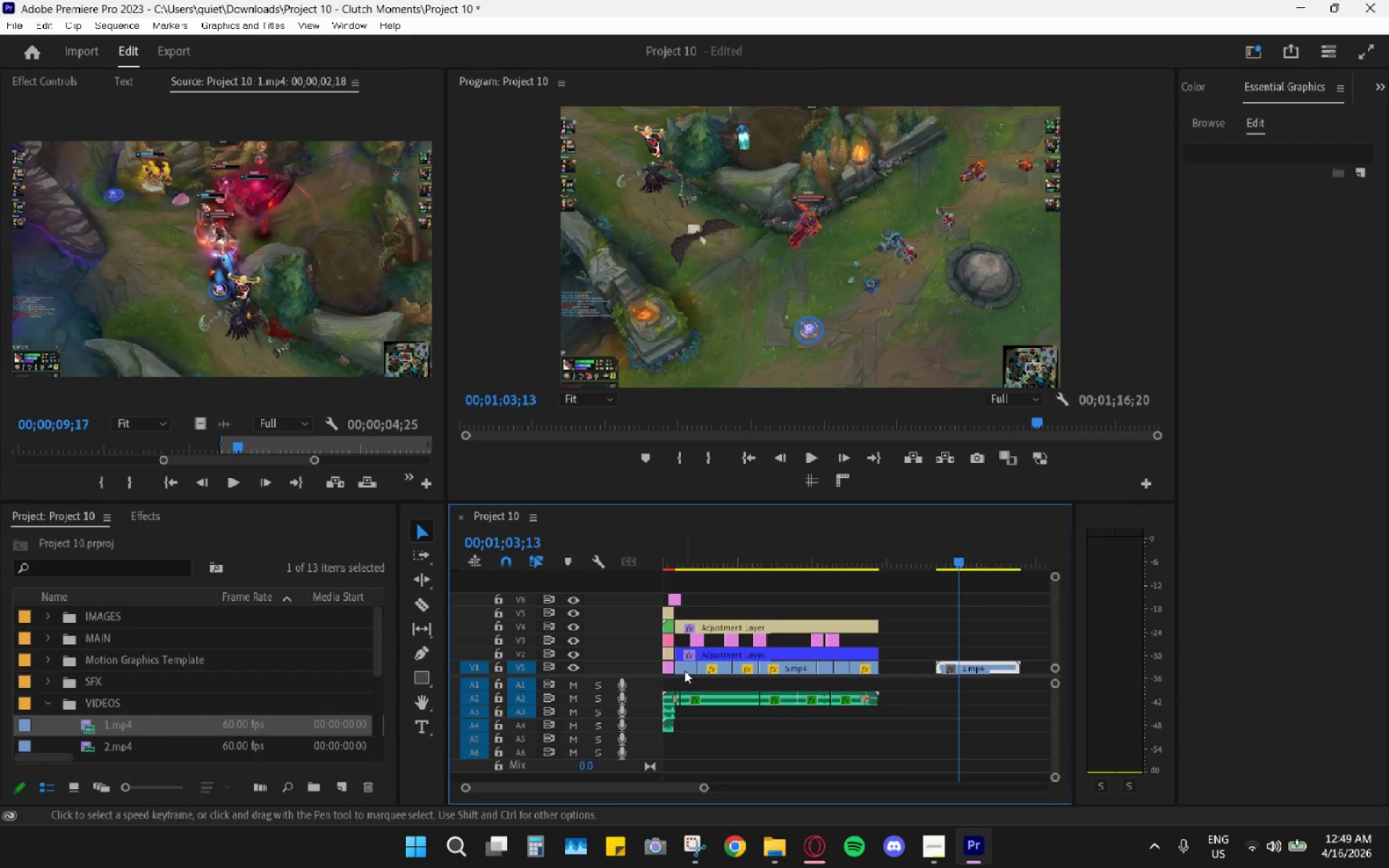 
left_click_drag(start_coordinate=[966, 559], to_coordinate=[980, 563])
 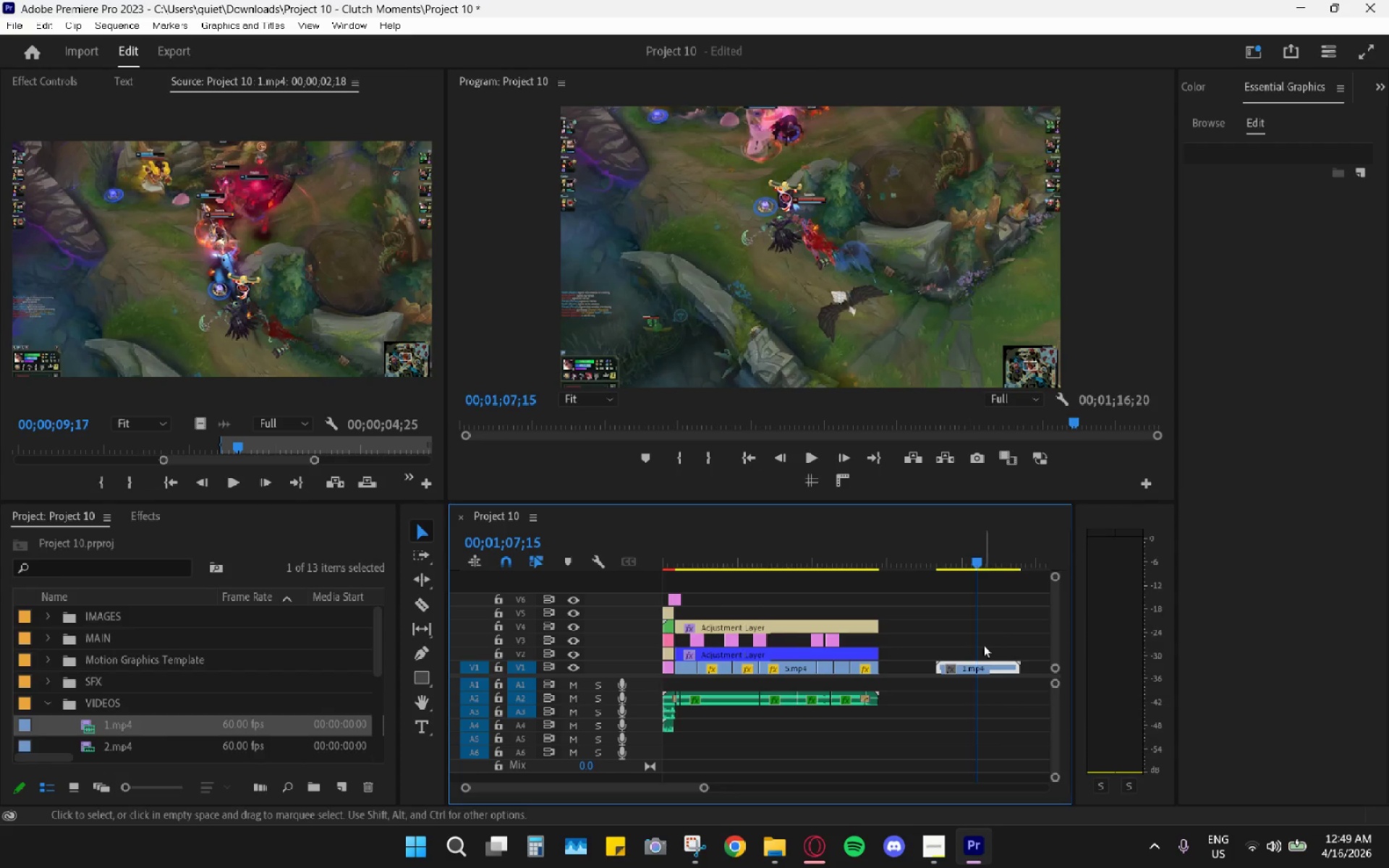 
type(cv)
 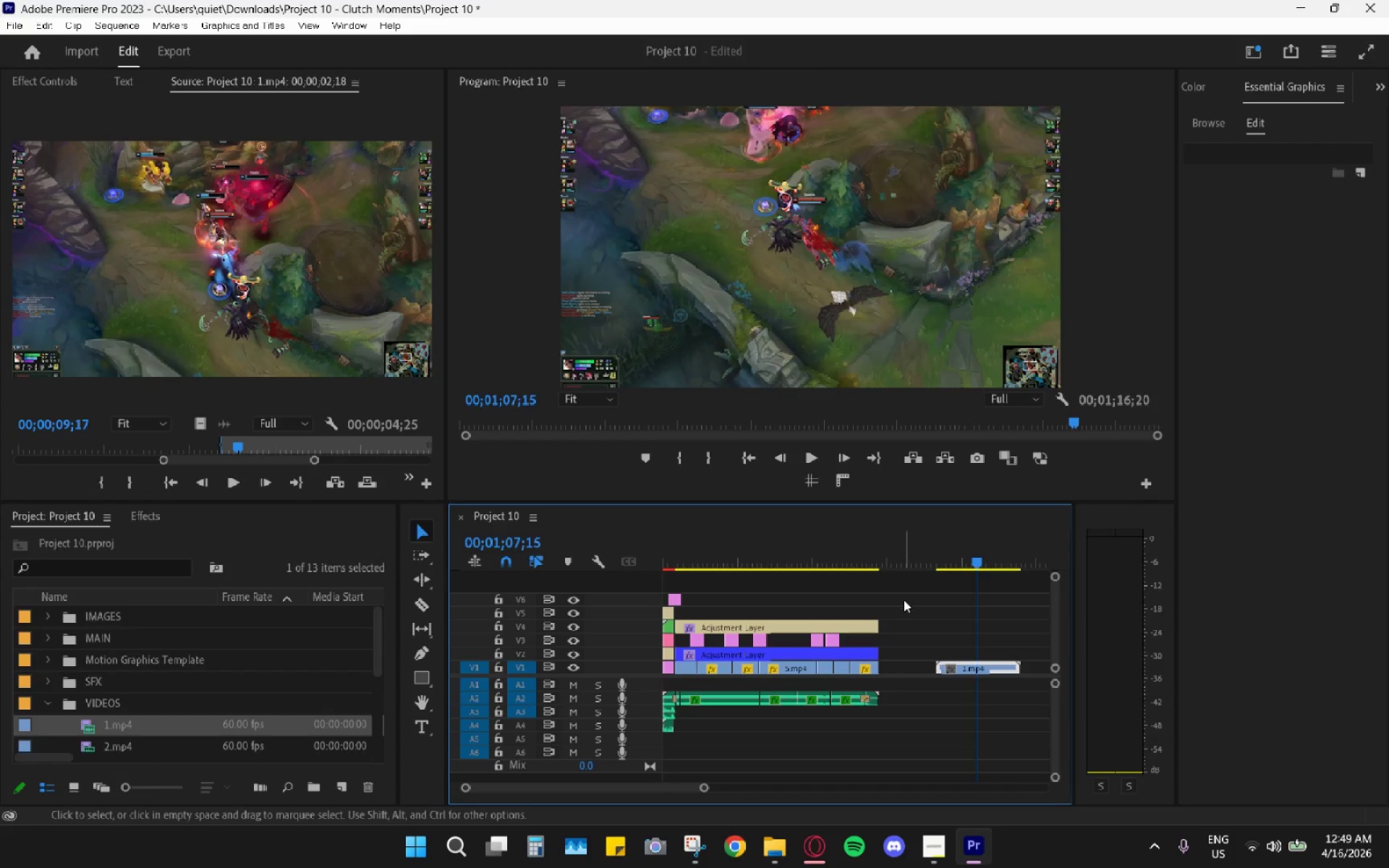 
left_click_drag(start_coordinate=[904, 605], to_coordinate=[693, 666])
 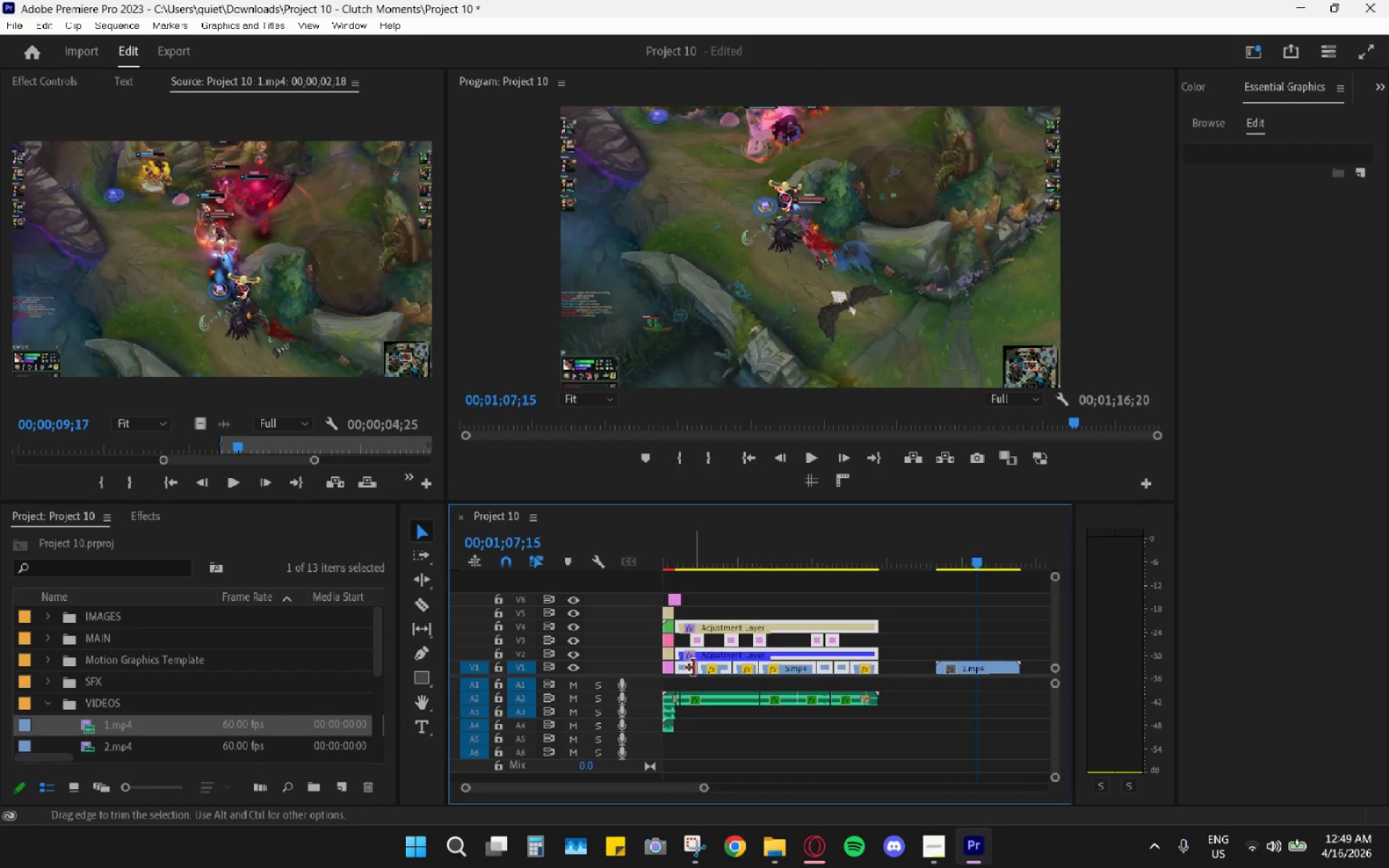 
scroll: coordinate [694, 667], scroll_direction: up, amount: 3.0
 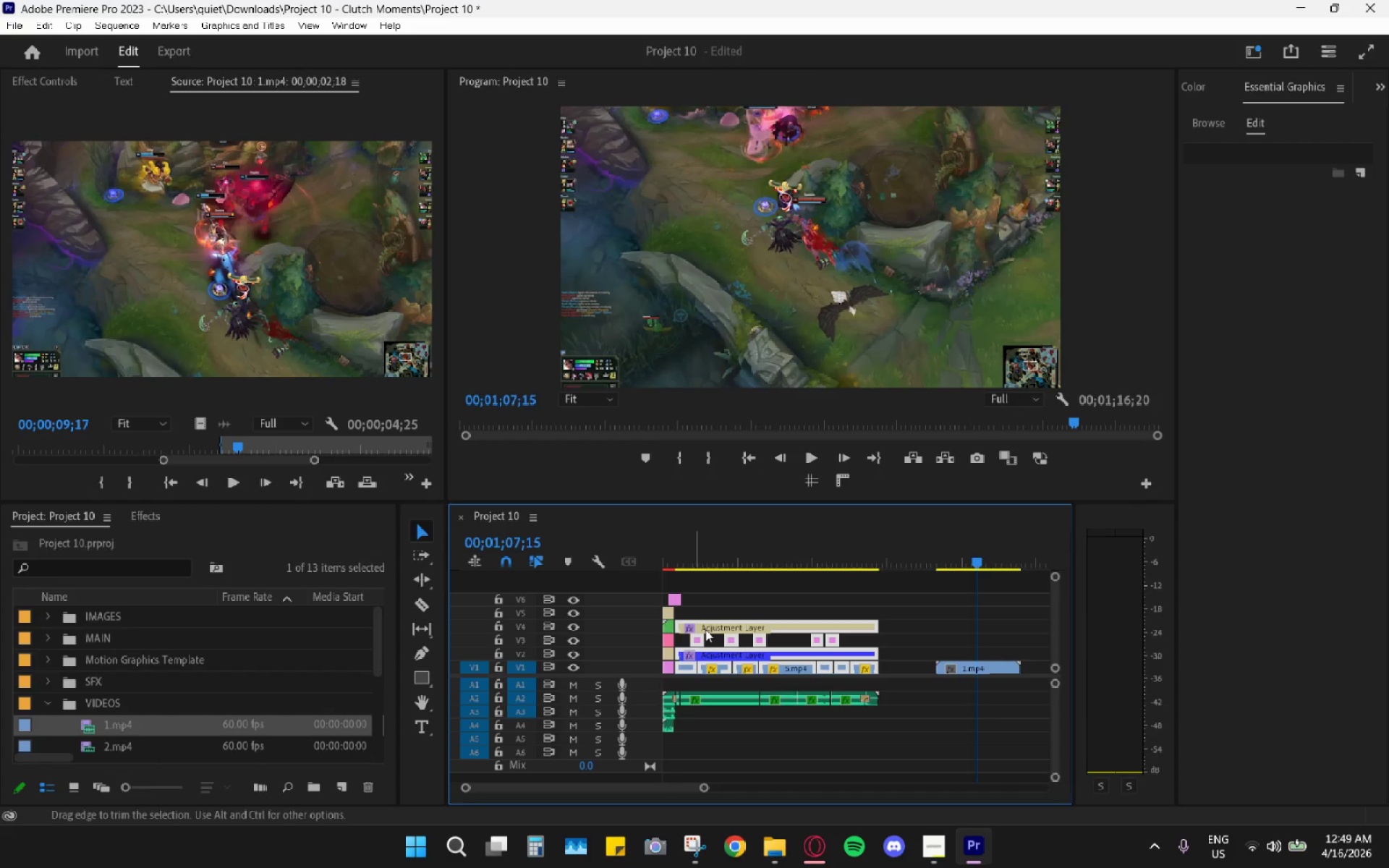 
left_click_drag(start_coordinate=[705, 629], to_coordinate=[705, 616])
 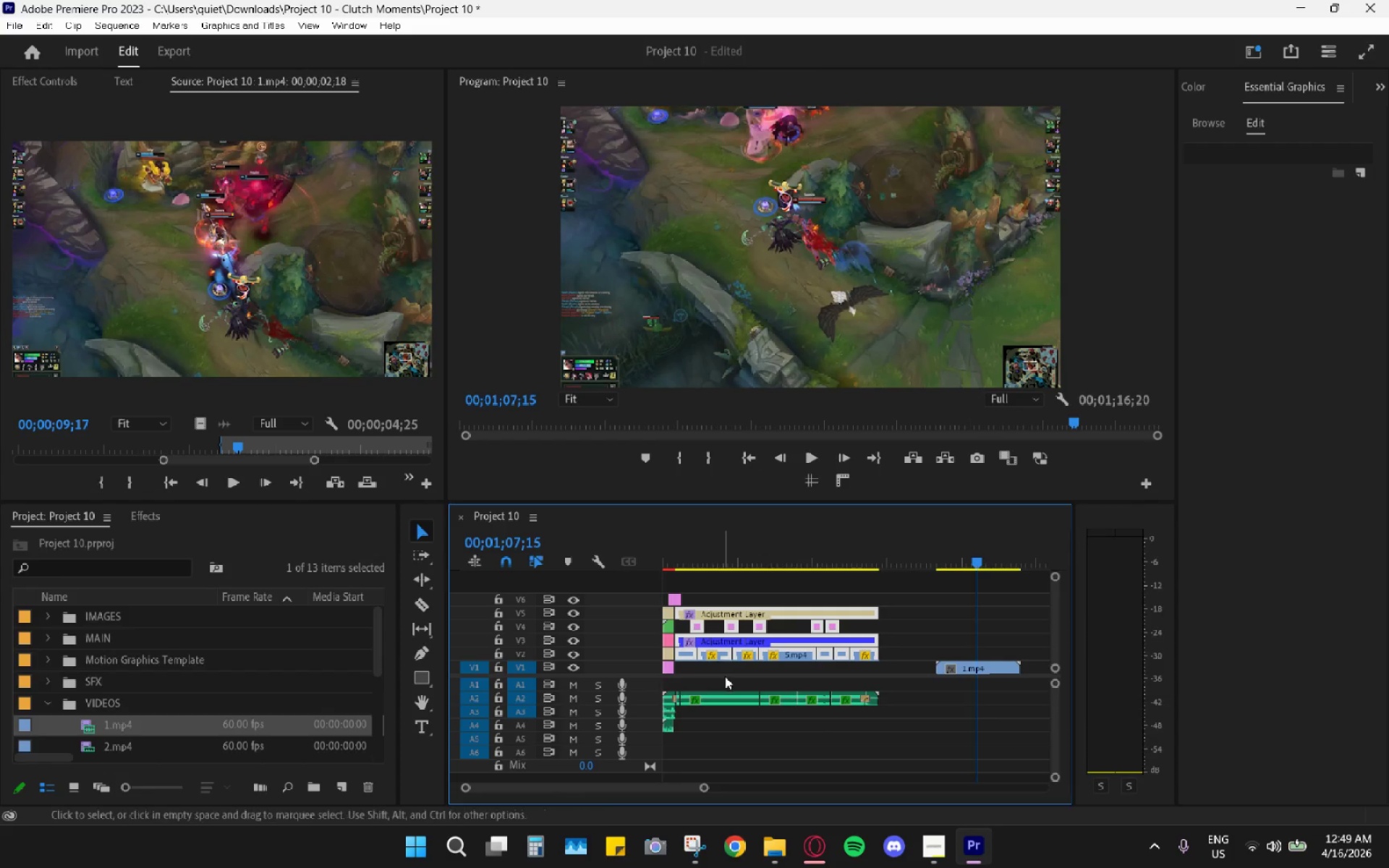 
left_click([726, 674])
 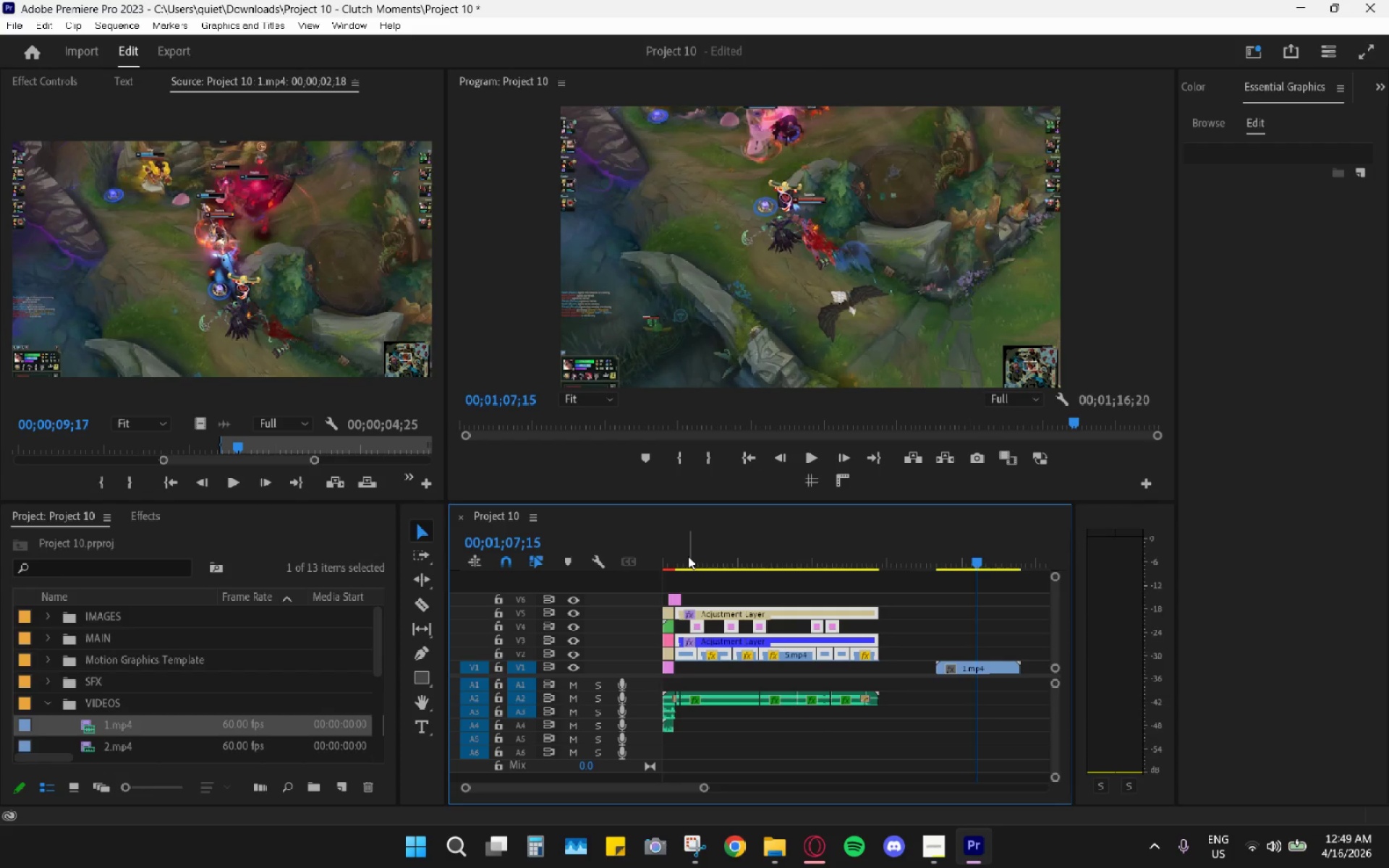 
left_click_drag(start_coordinate=[681, 550], to_coordinate=[676, 548])
 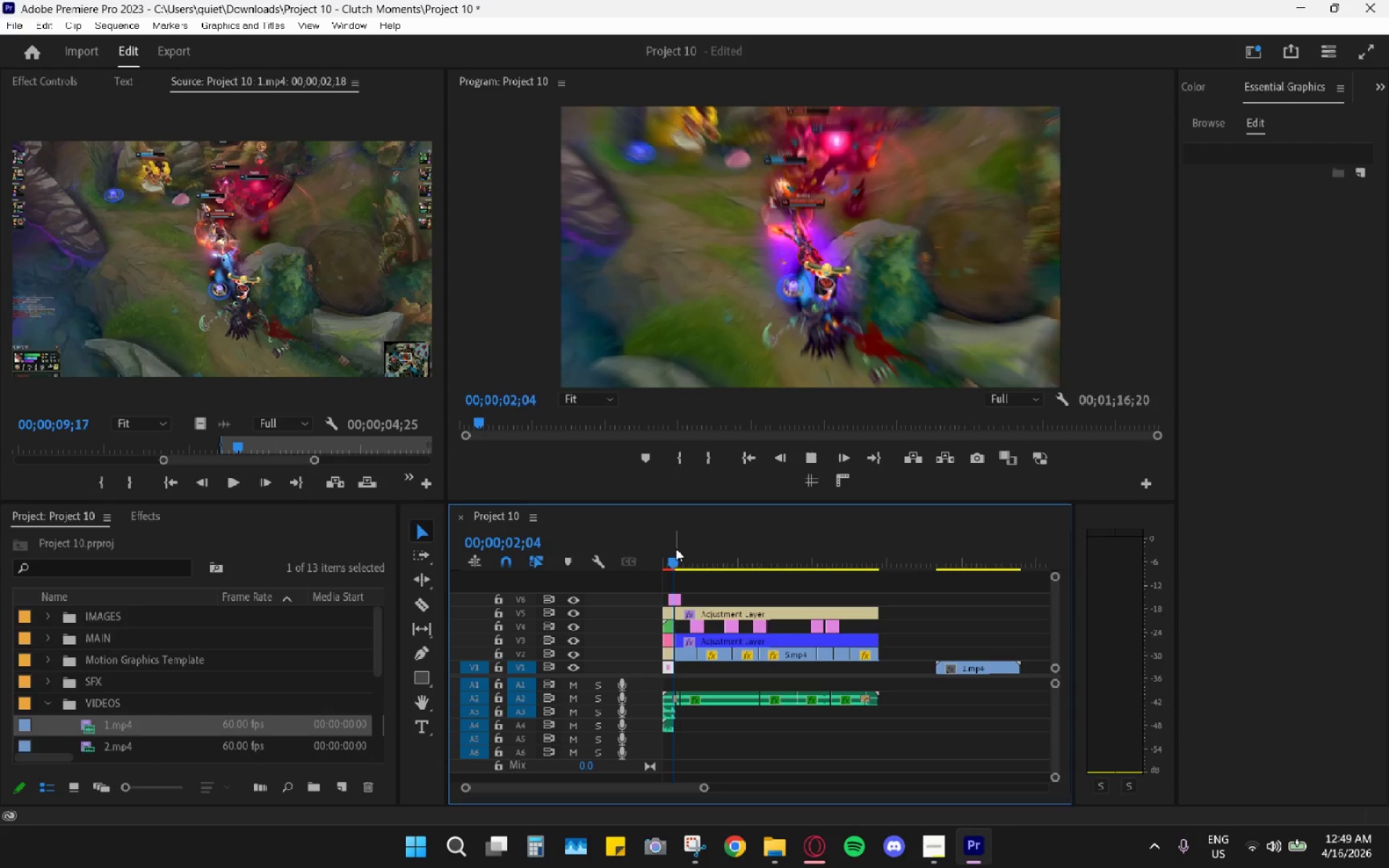 
key(Space)
 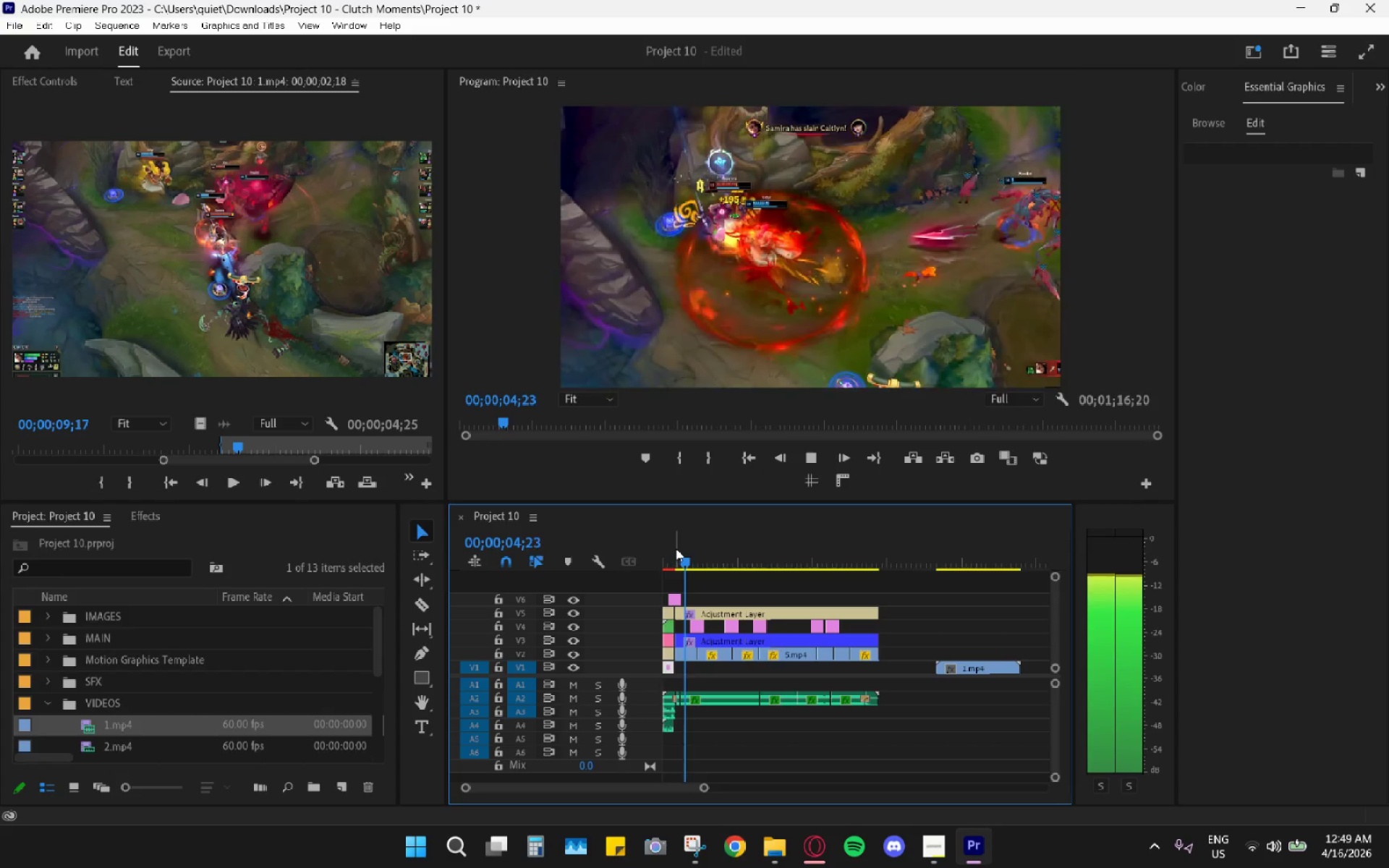 
key(Space)
 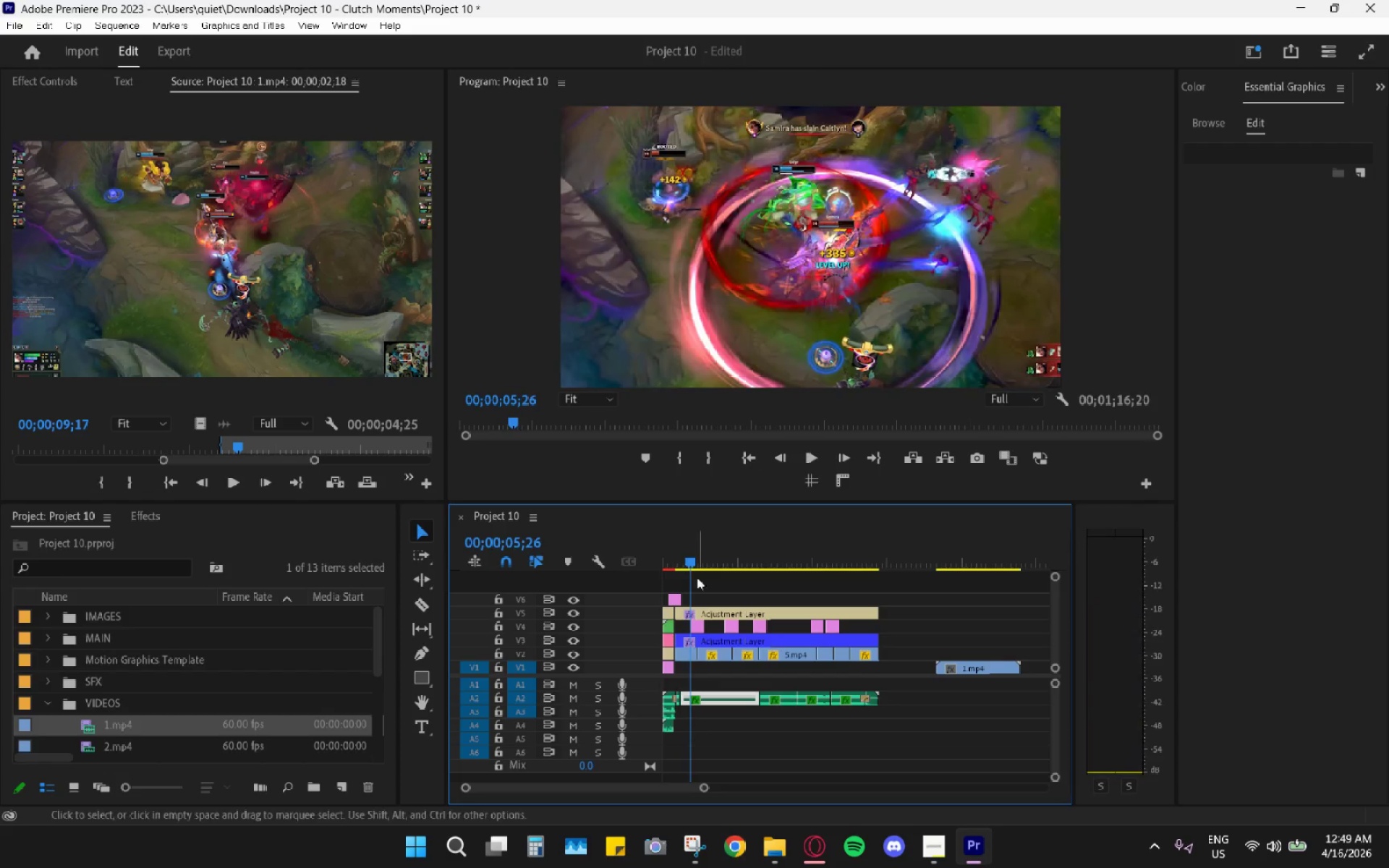 
hold_key(key=AltLeft, duration=0.61)
hold_key(key=AltLeft, duration=1.09)
scroll: coordinate [749, 652], scroll_direction: up, amount: 5.0
 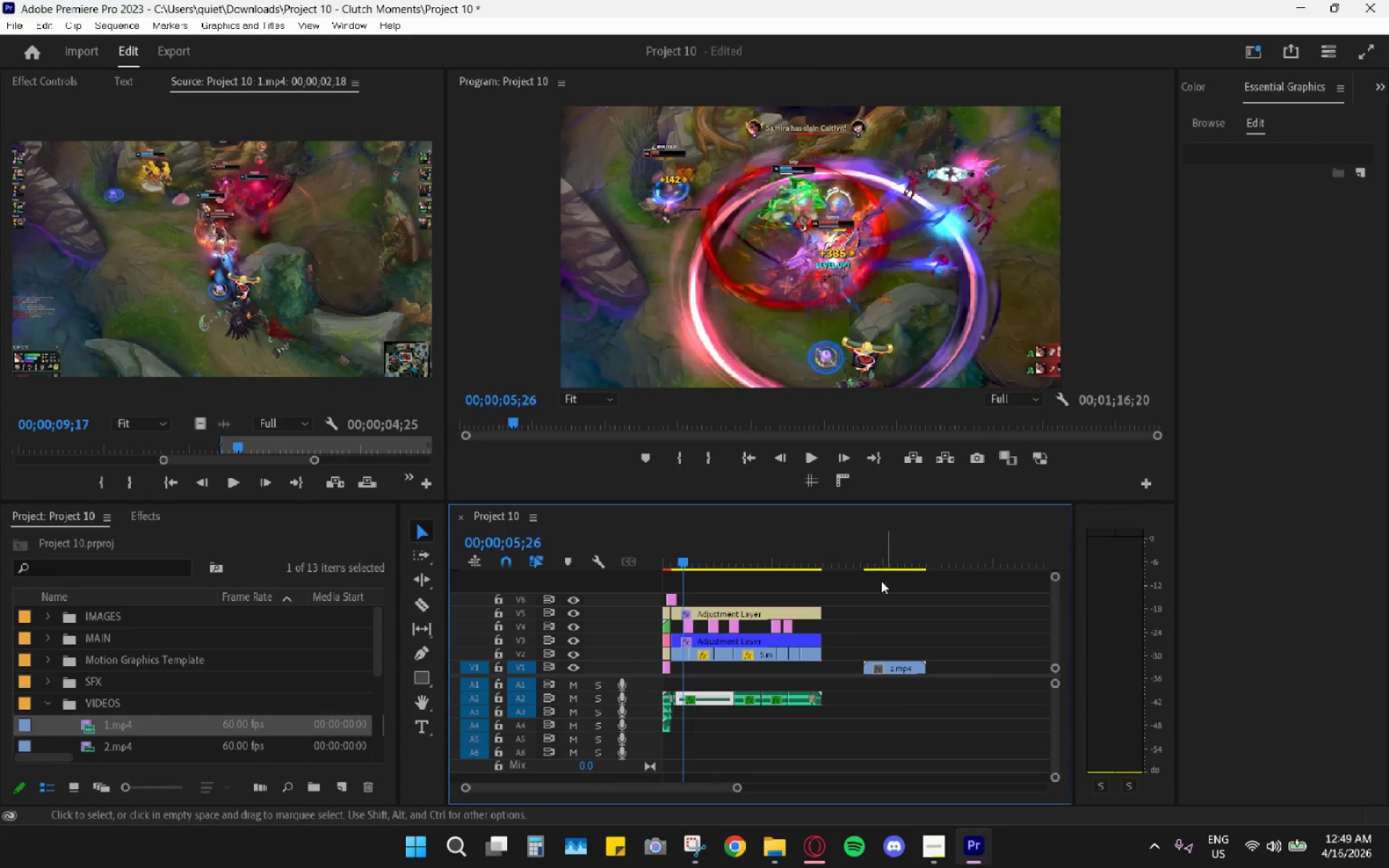 
left_click_drag(start_coordinate=[877, 558], to_coordinate=[867, 555])
 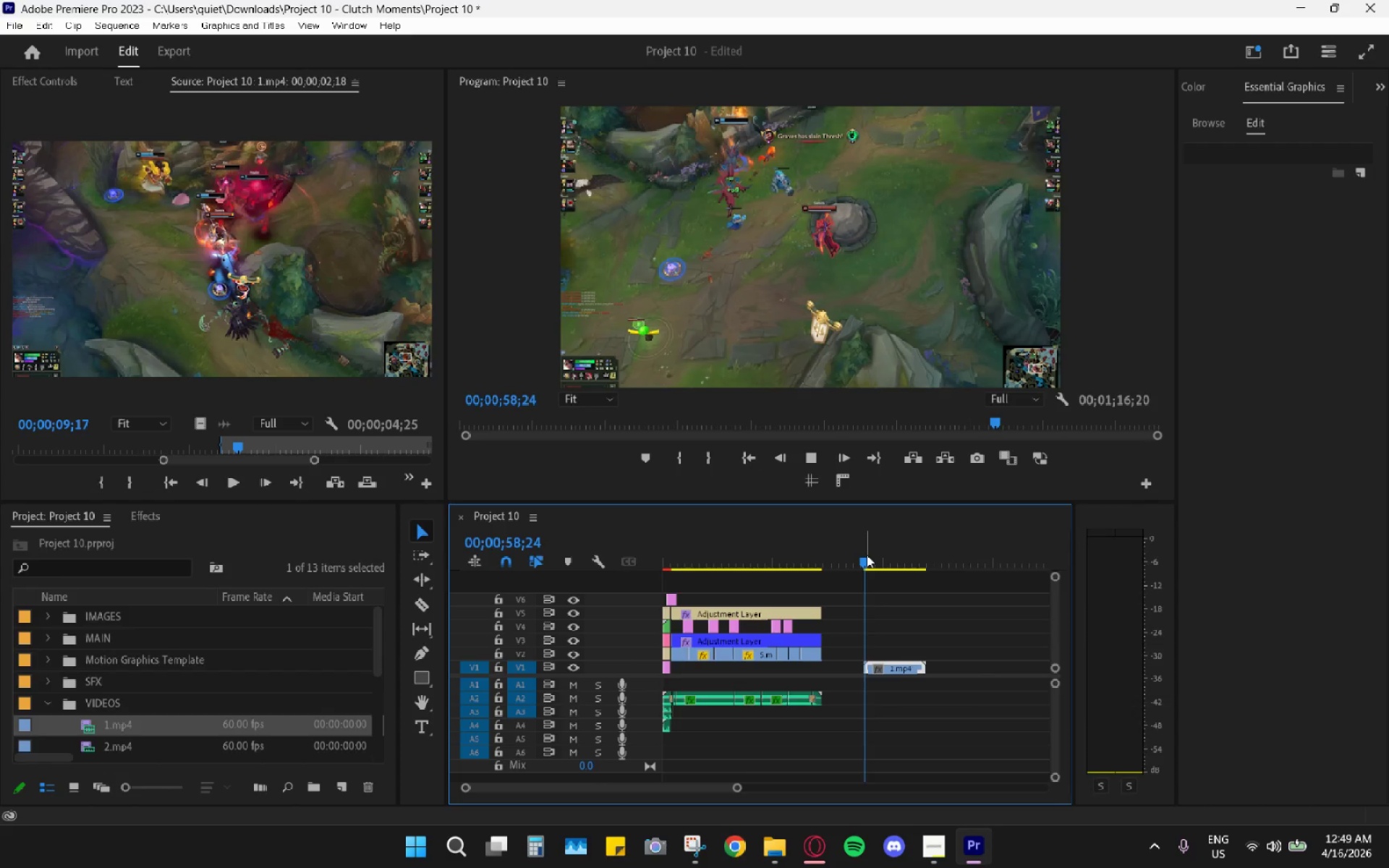 
key(Space)
 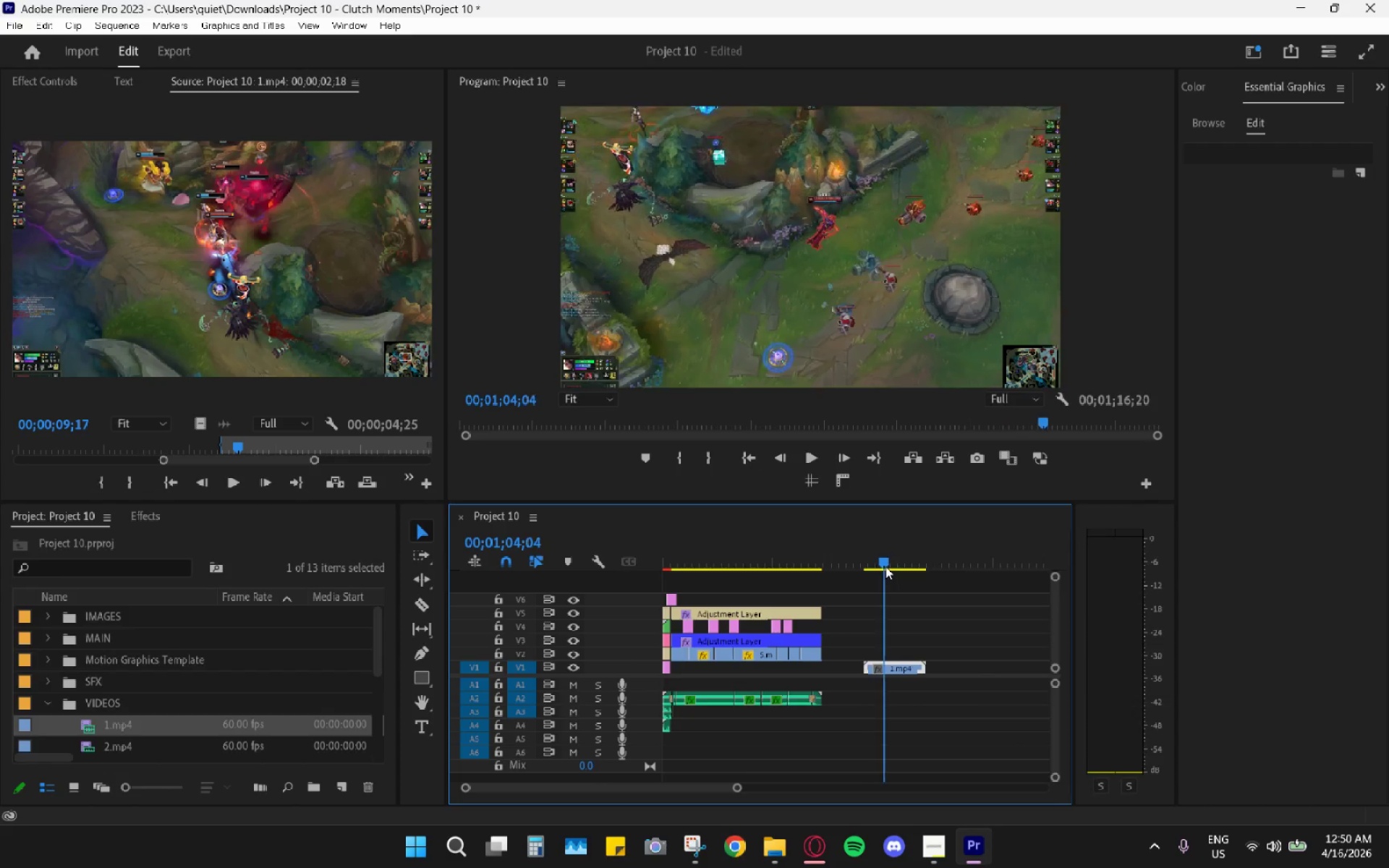 
left_click_drag(start_coordinate=[885, 566], to_coordinate=[898, 572])
 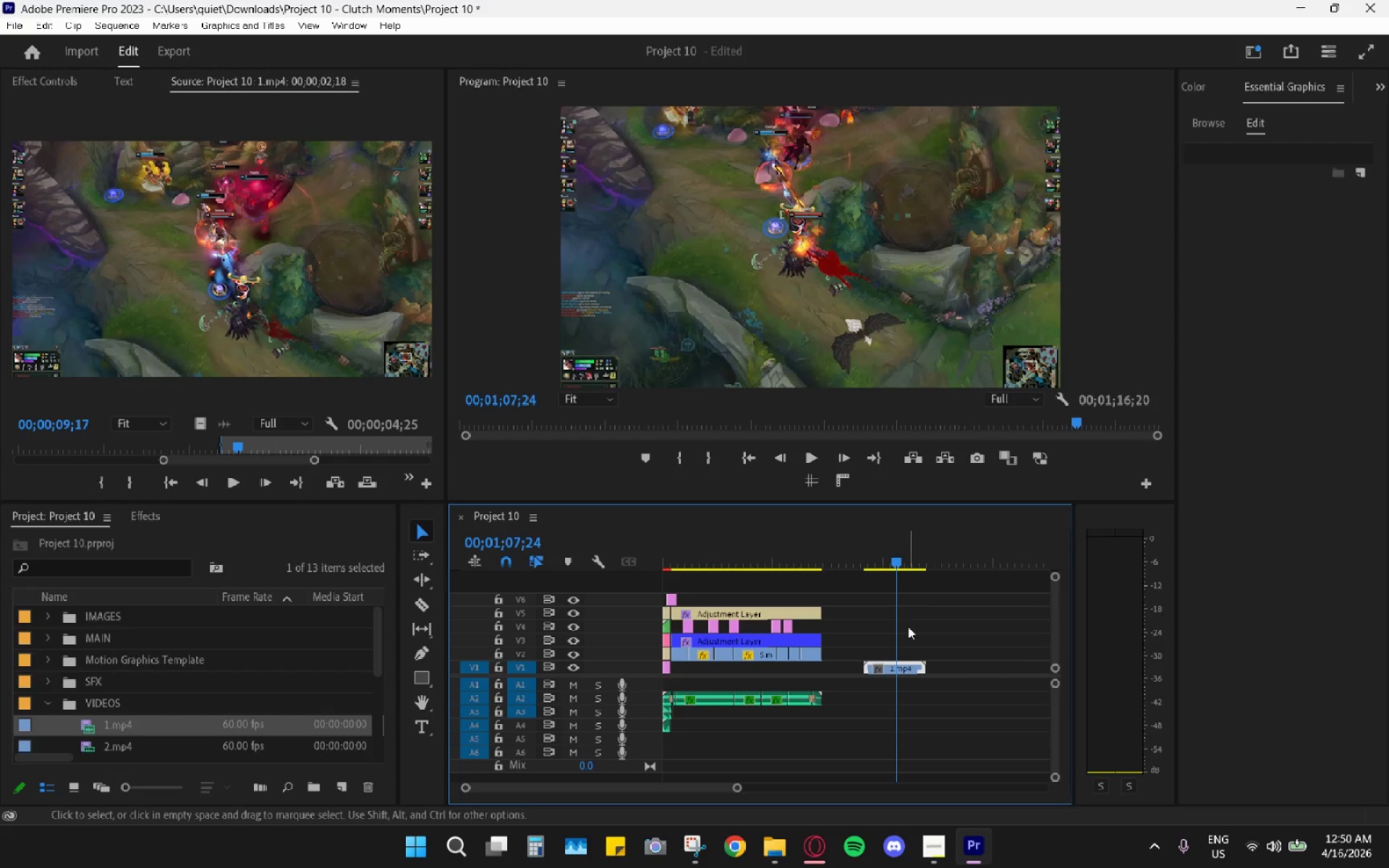 
key(C)
 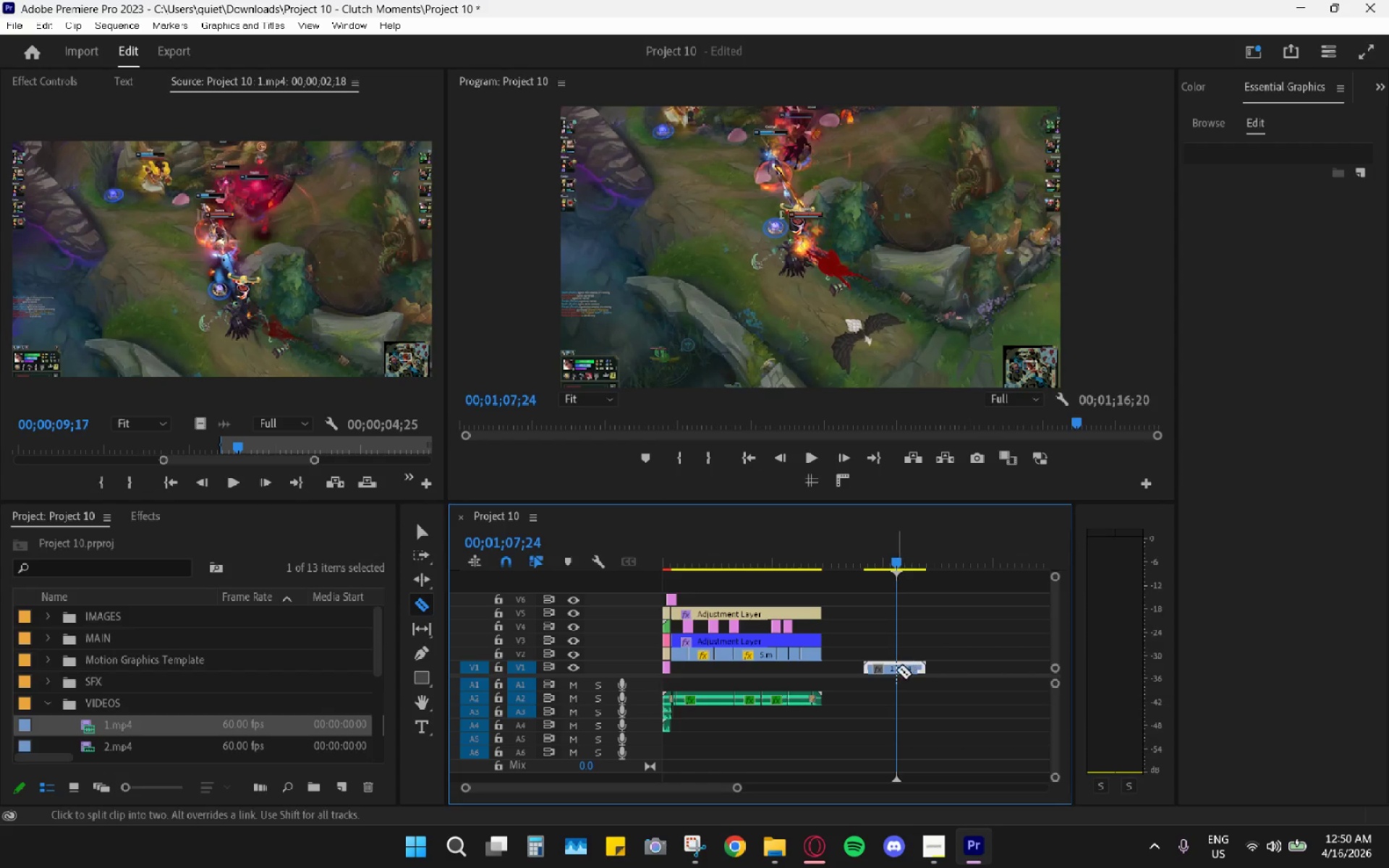 
left_click([896, 670])
 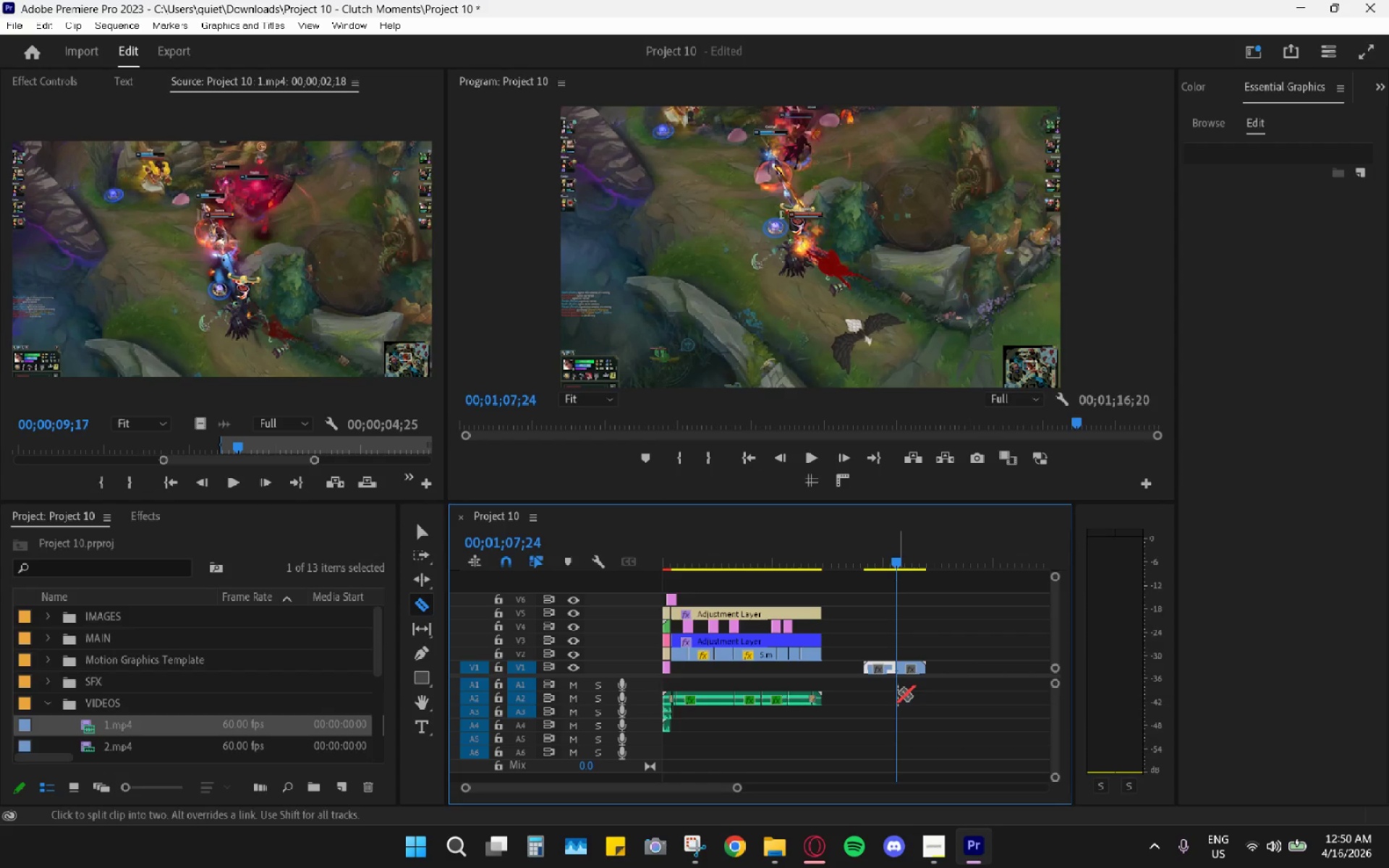 
key(H)
 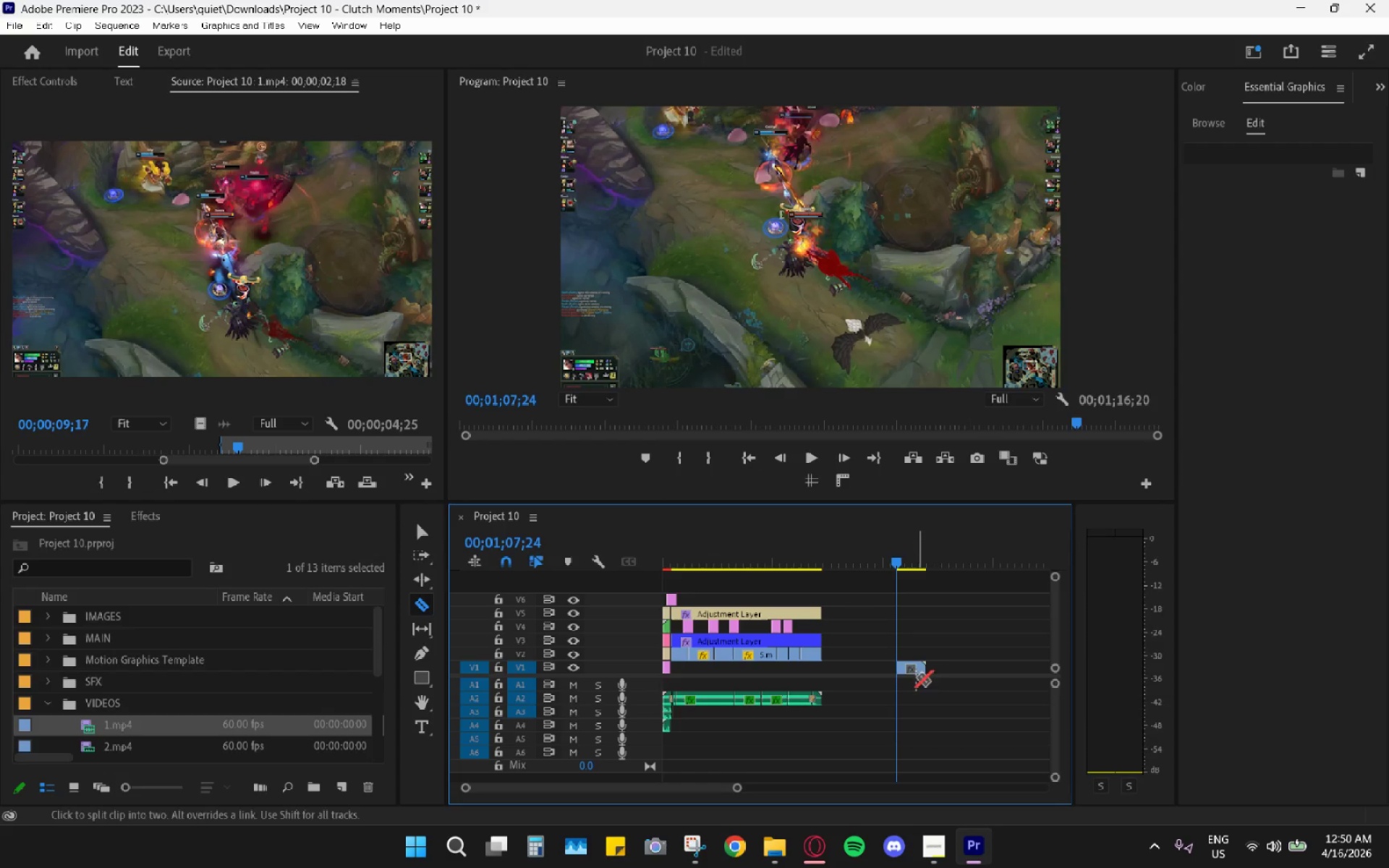 
key(V)
 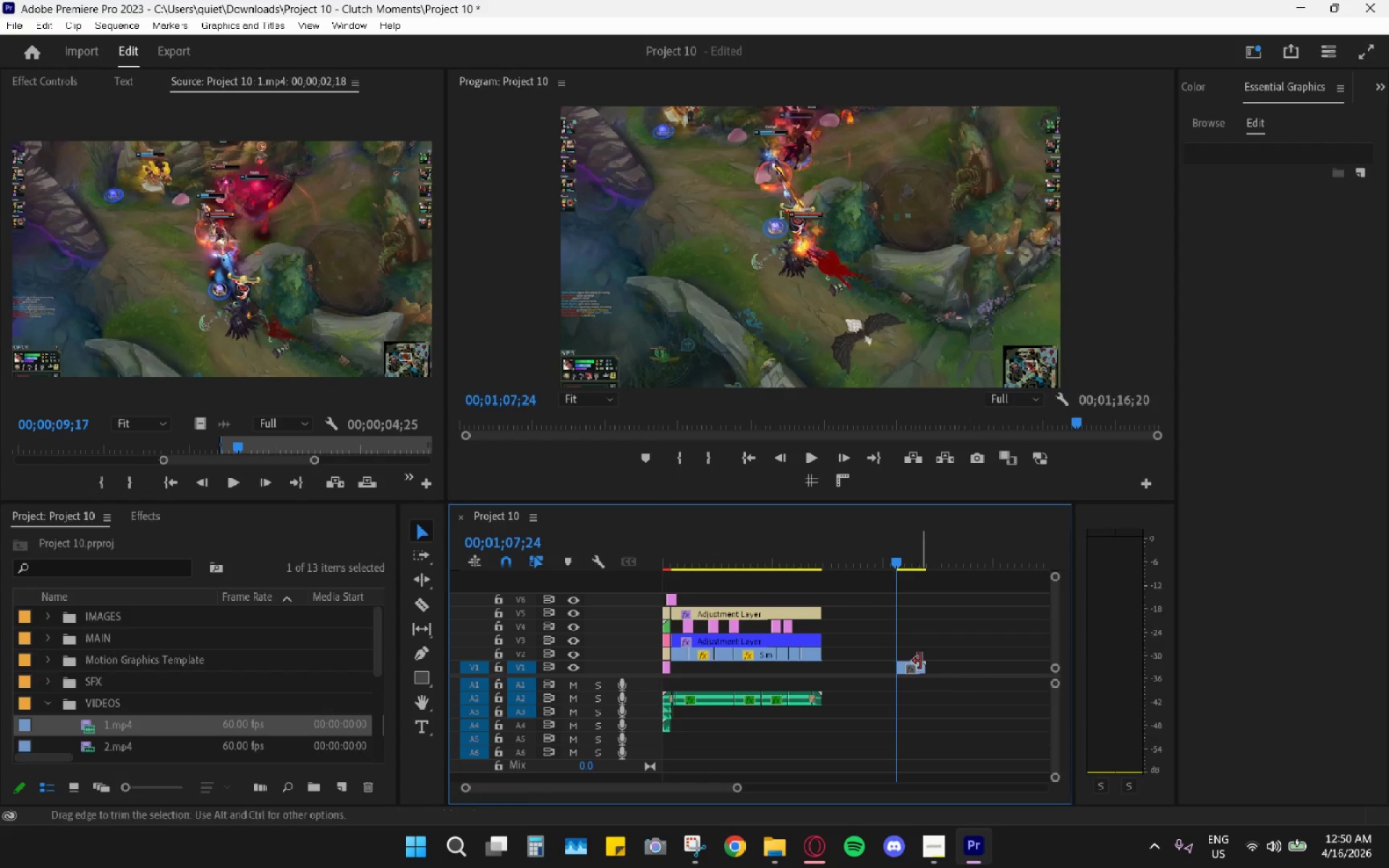 
key(Control+Z)
 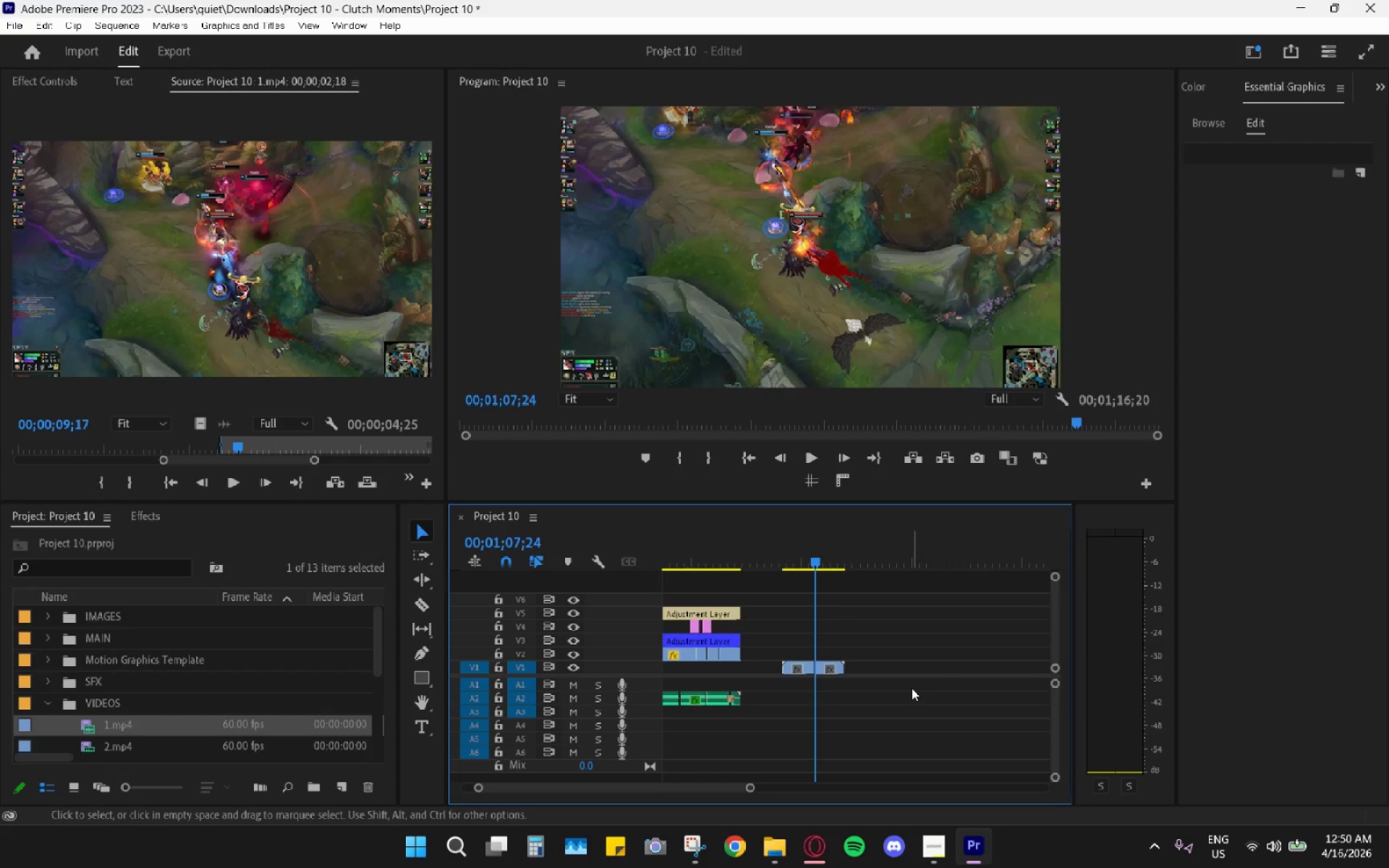 
scroll: coordinate [919, 676], scroll_direction: down, amount: 3.0
 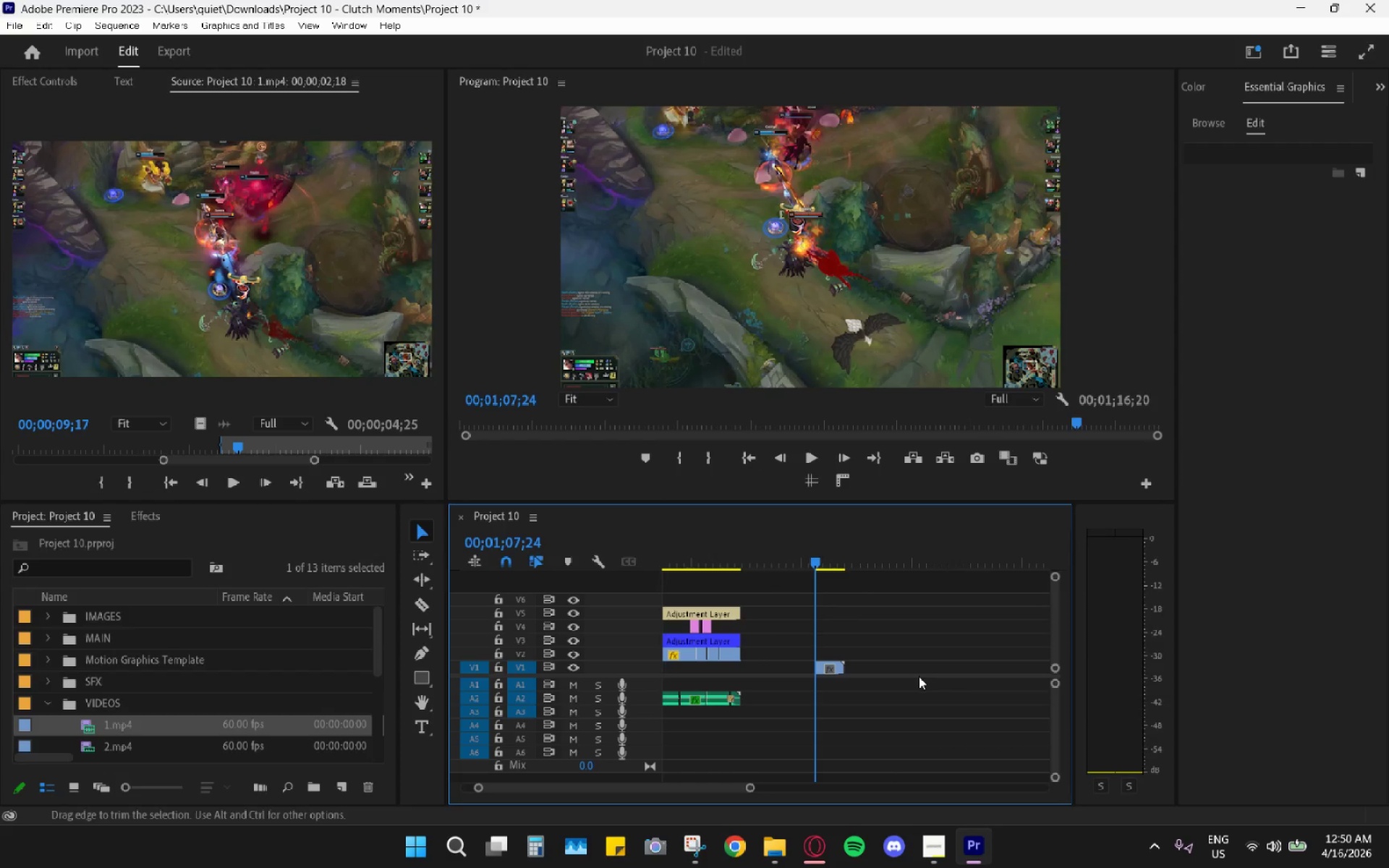 
key(Control+Z)
 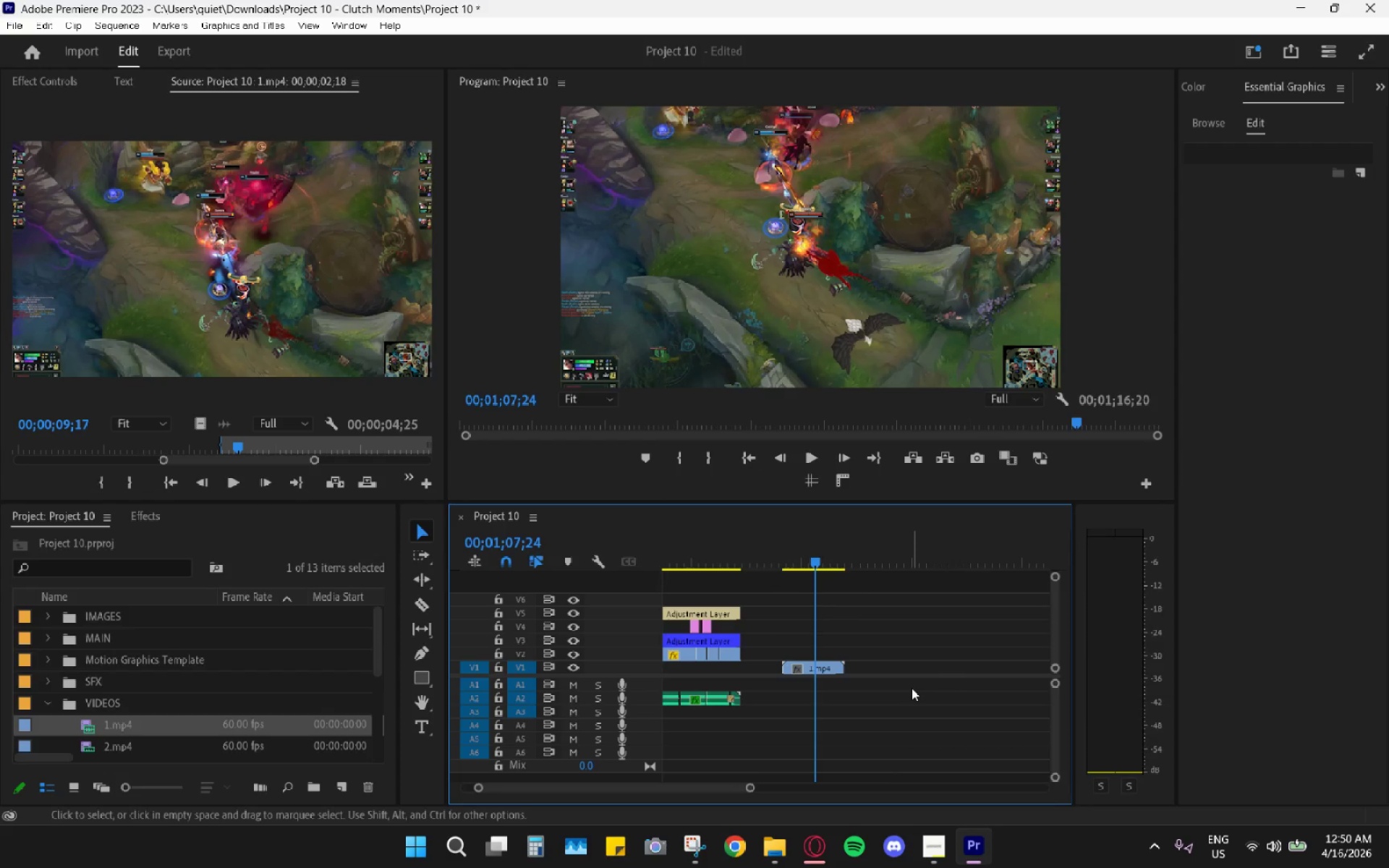 
key(Control+Z)
 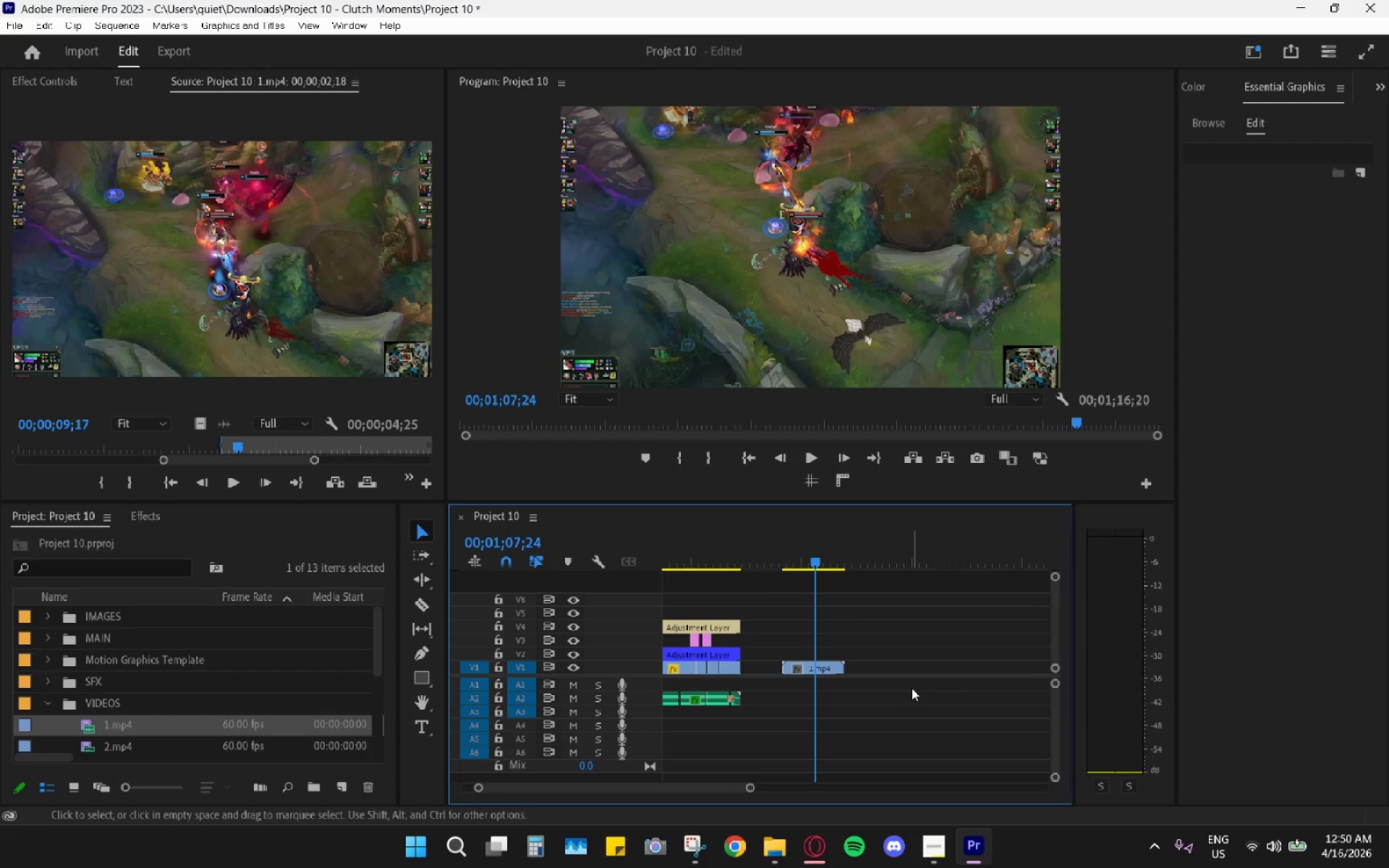 
key(Control+Z)
 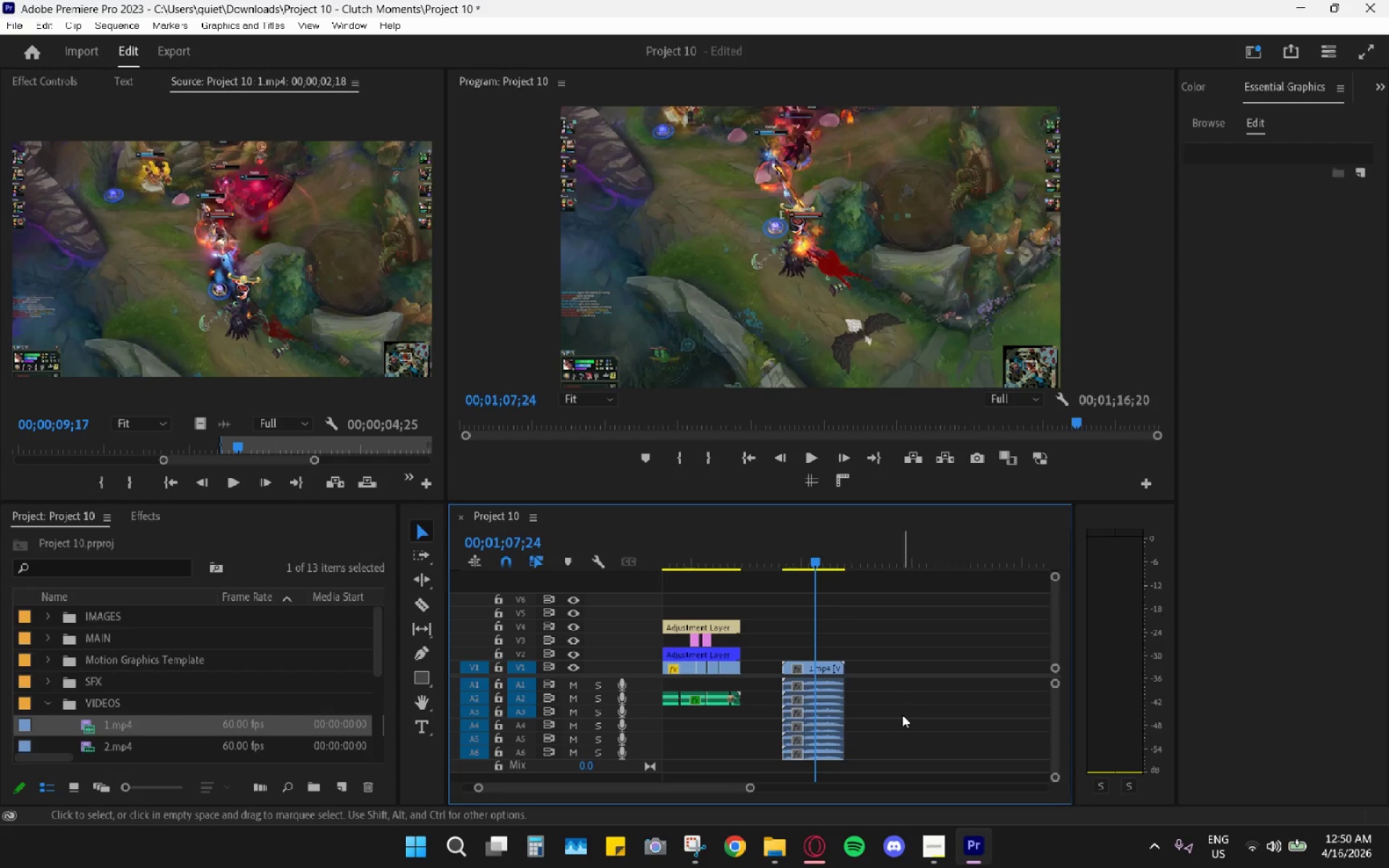 
hold_key(key=AltLeft, duration=1.31)
left_click_drag(start_coordinate=[880, 699], to_coordinate=[812, 762])
 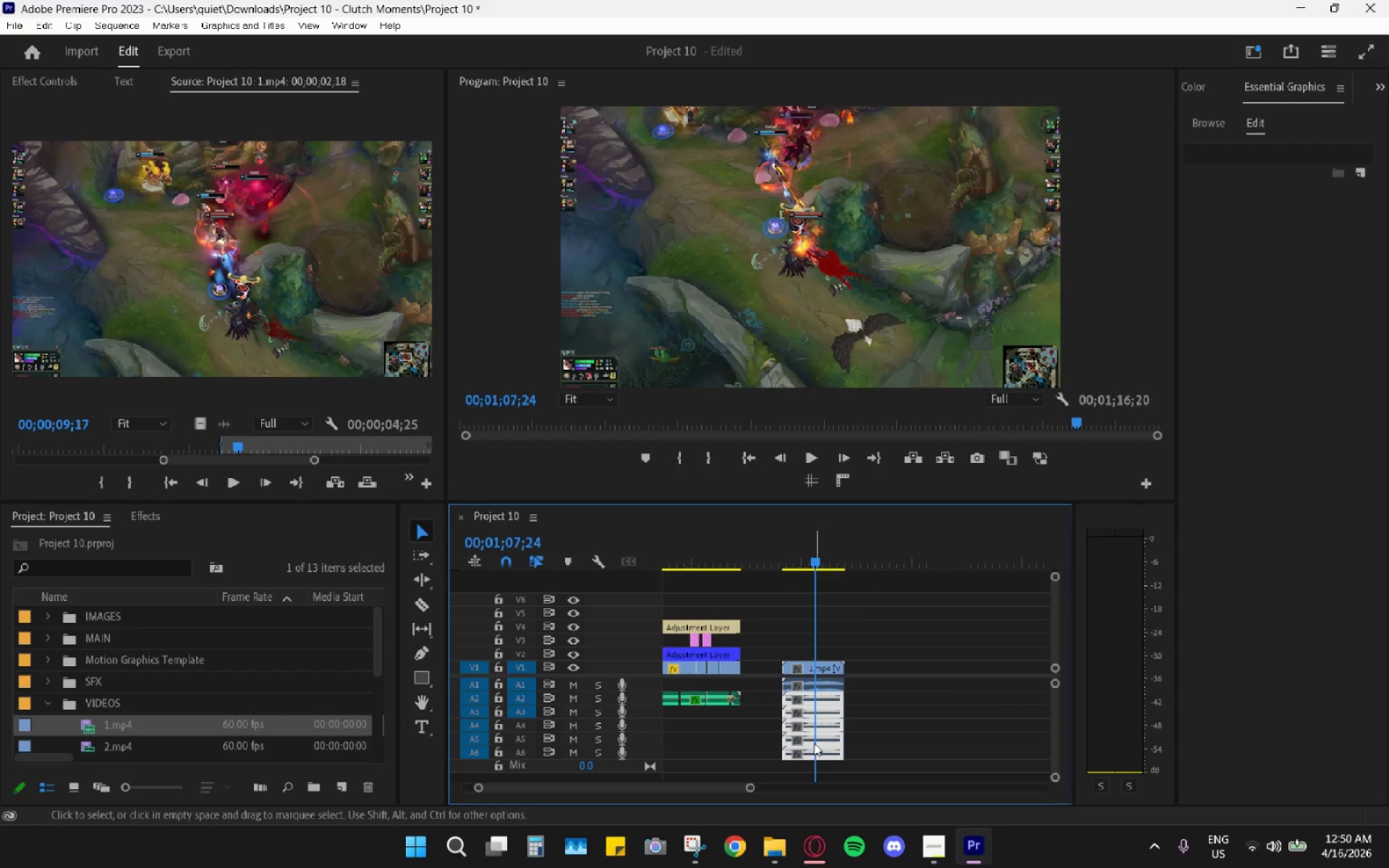 
key(H)
 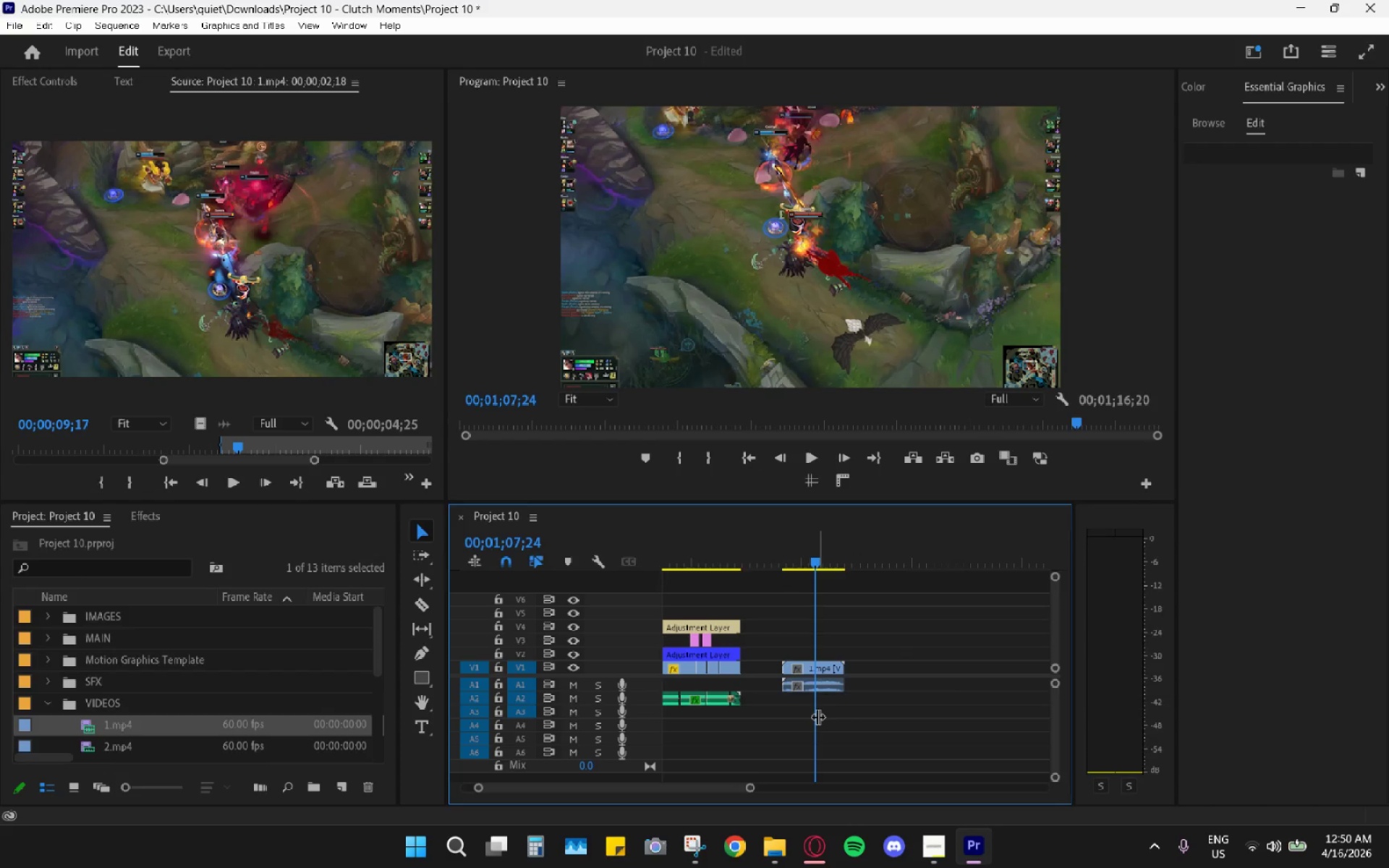 
scroll: coordinate [817, 716], scroll_direction: up, amount: 5.0
 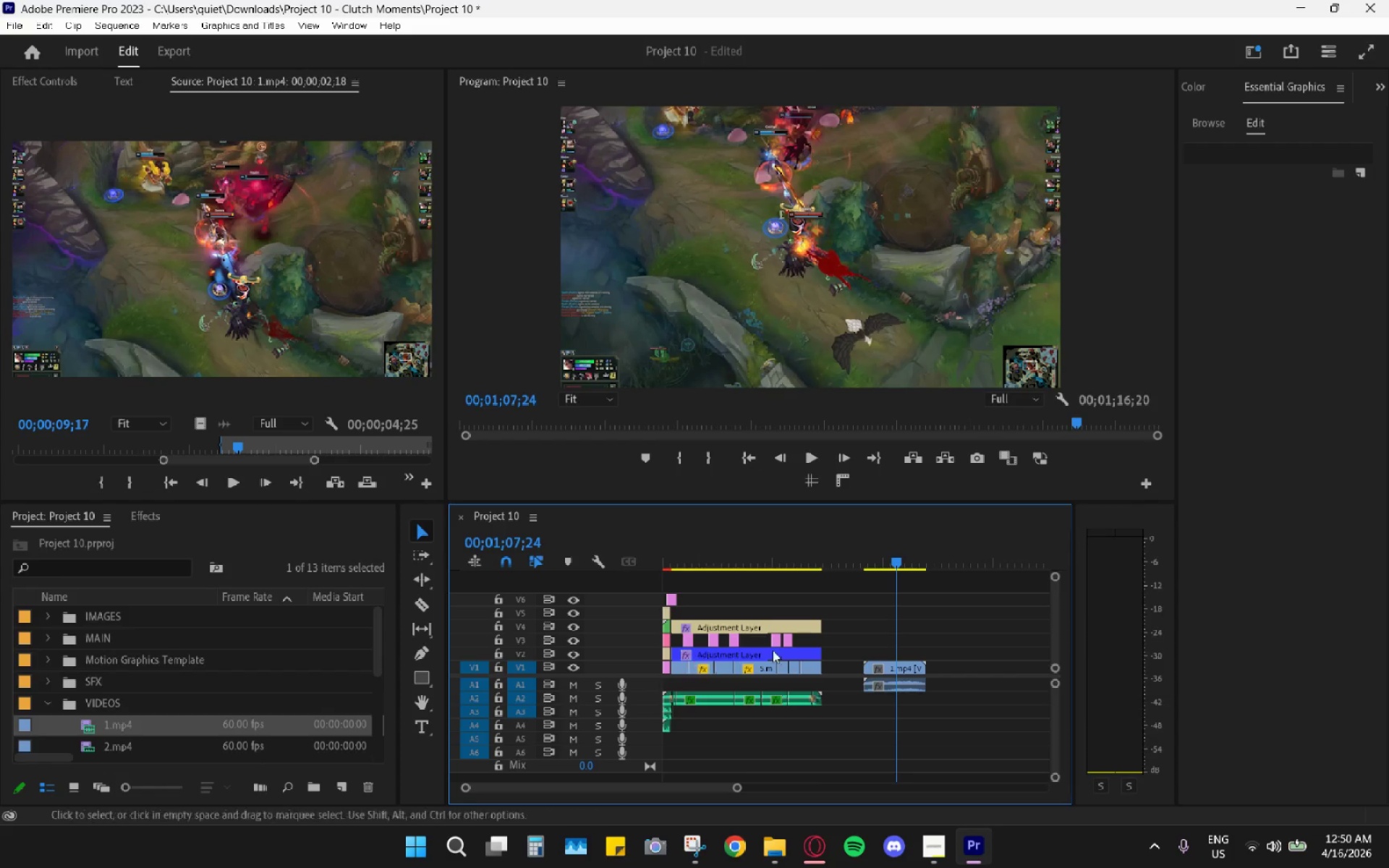 
left_click_drag(start_coordinate=[841, 615], to_coordinate=[684, 667])
 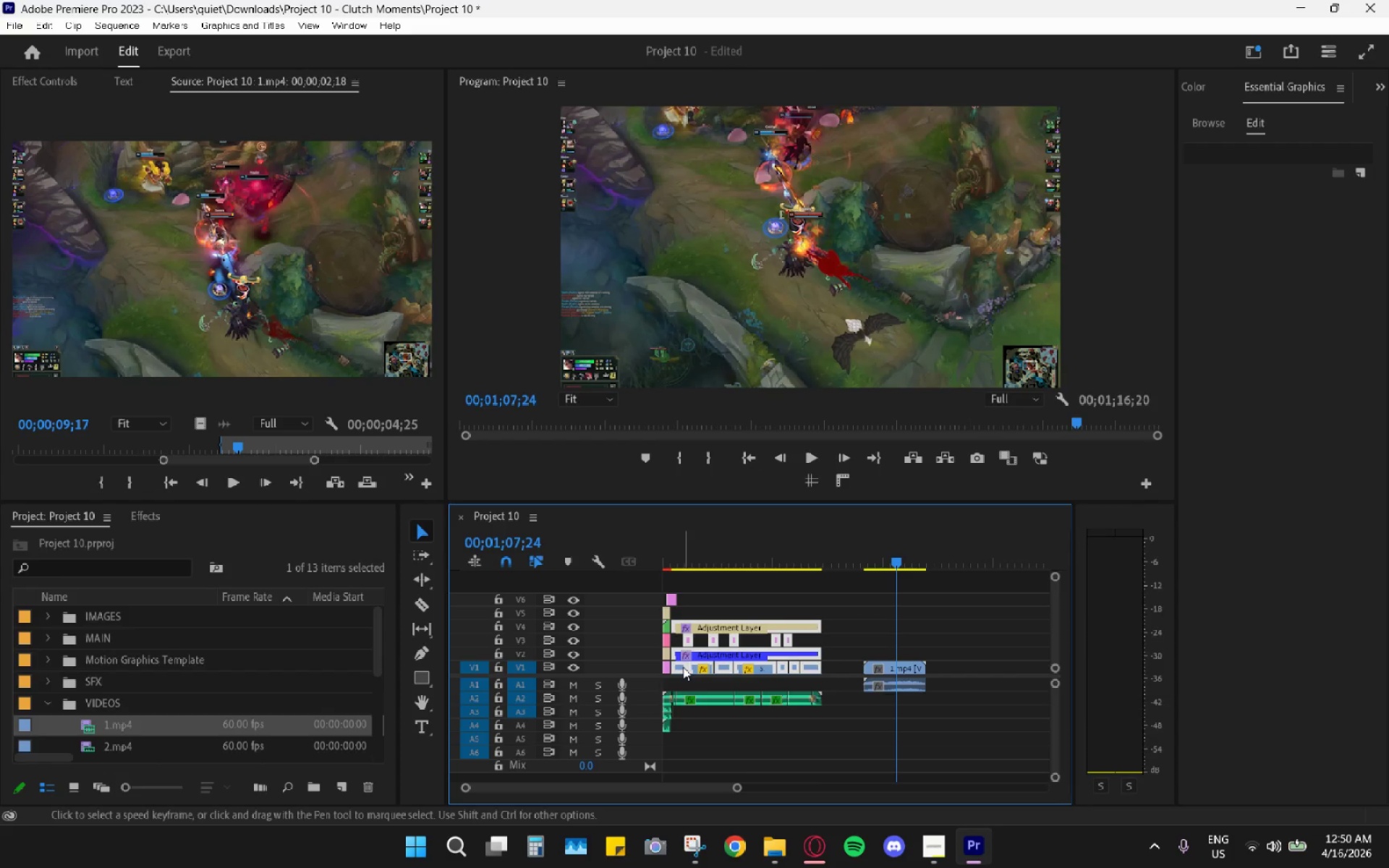 
hold_key(key=AltLeft, duration=0.67)
scroll: coordinate [721, 663], scroll_direction: up, amount: 15.0
 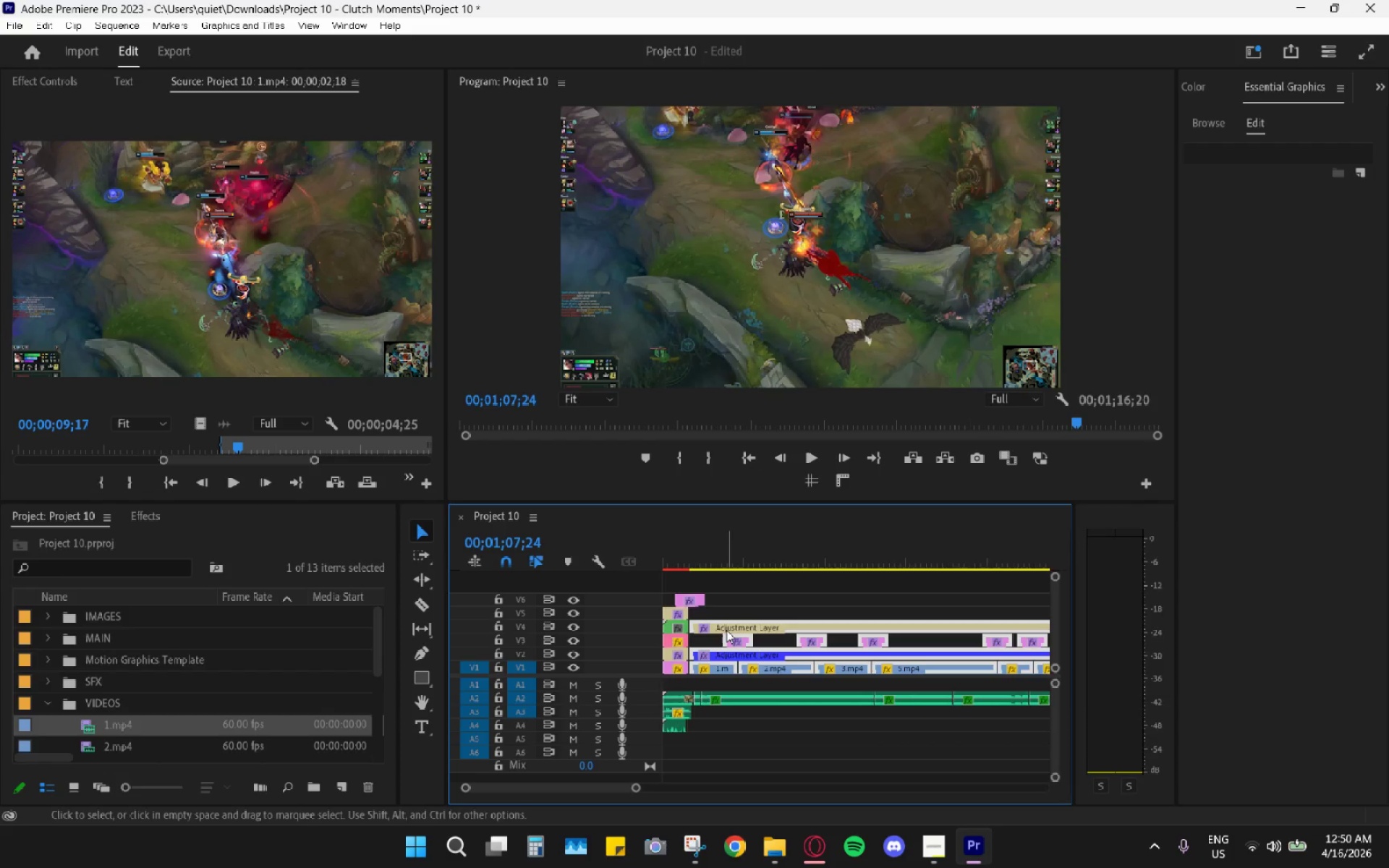 
left_click_drag(start_coordinate=[723, 625], to_coordinate=[722, 619])
 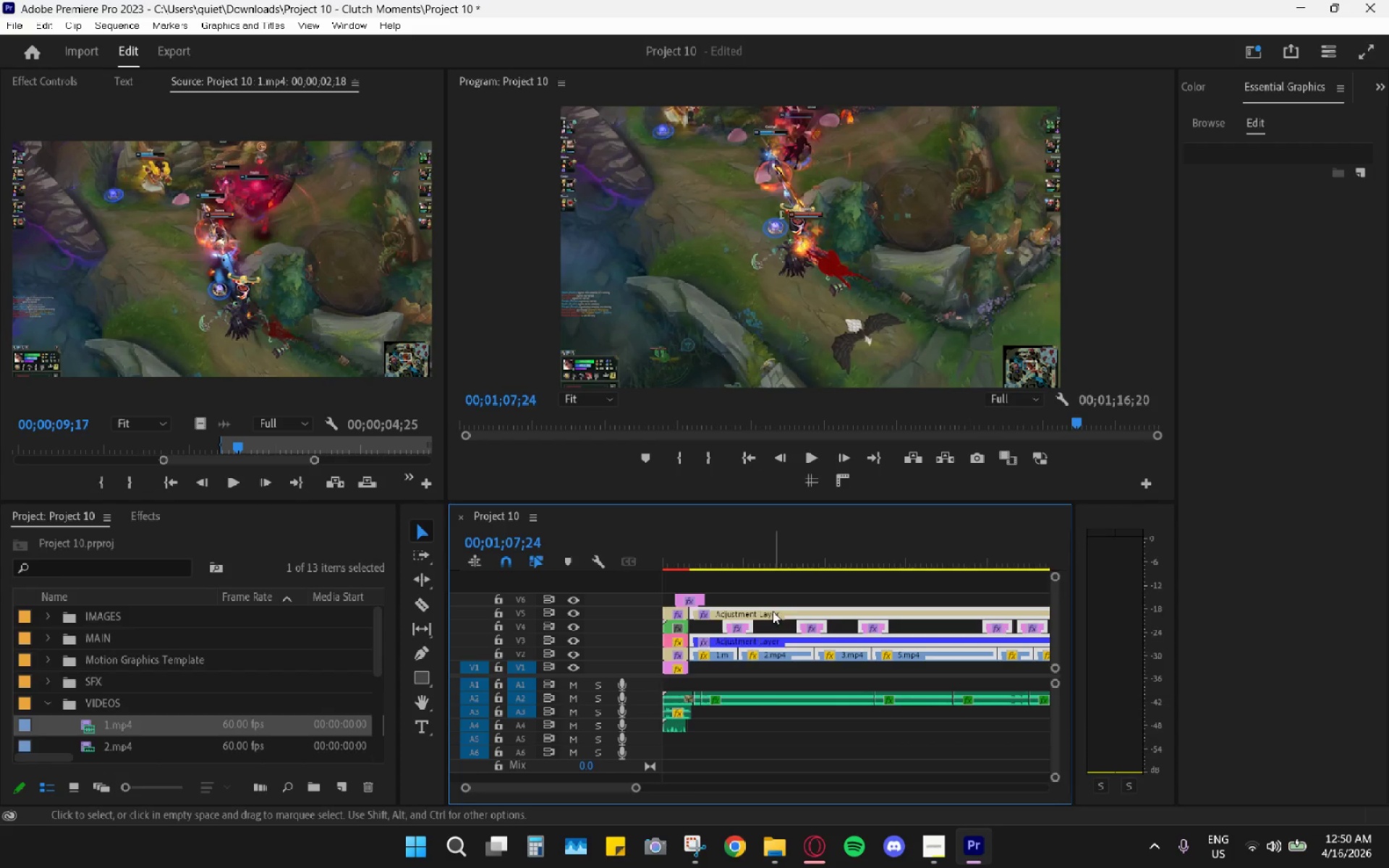 
hold_key(key=AltLeft, duration=0.8)
scroll: coordinate [801, 637], scroll_direction: down, amount: 9.0
 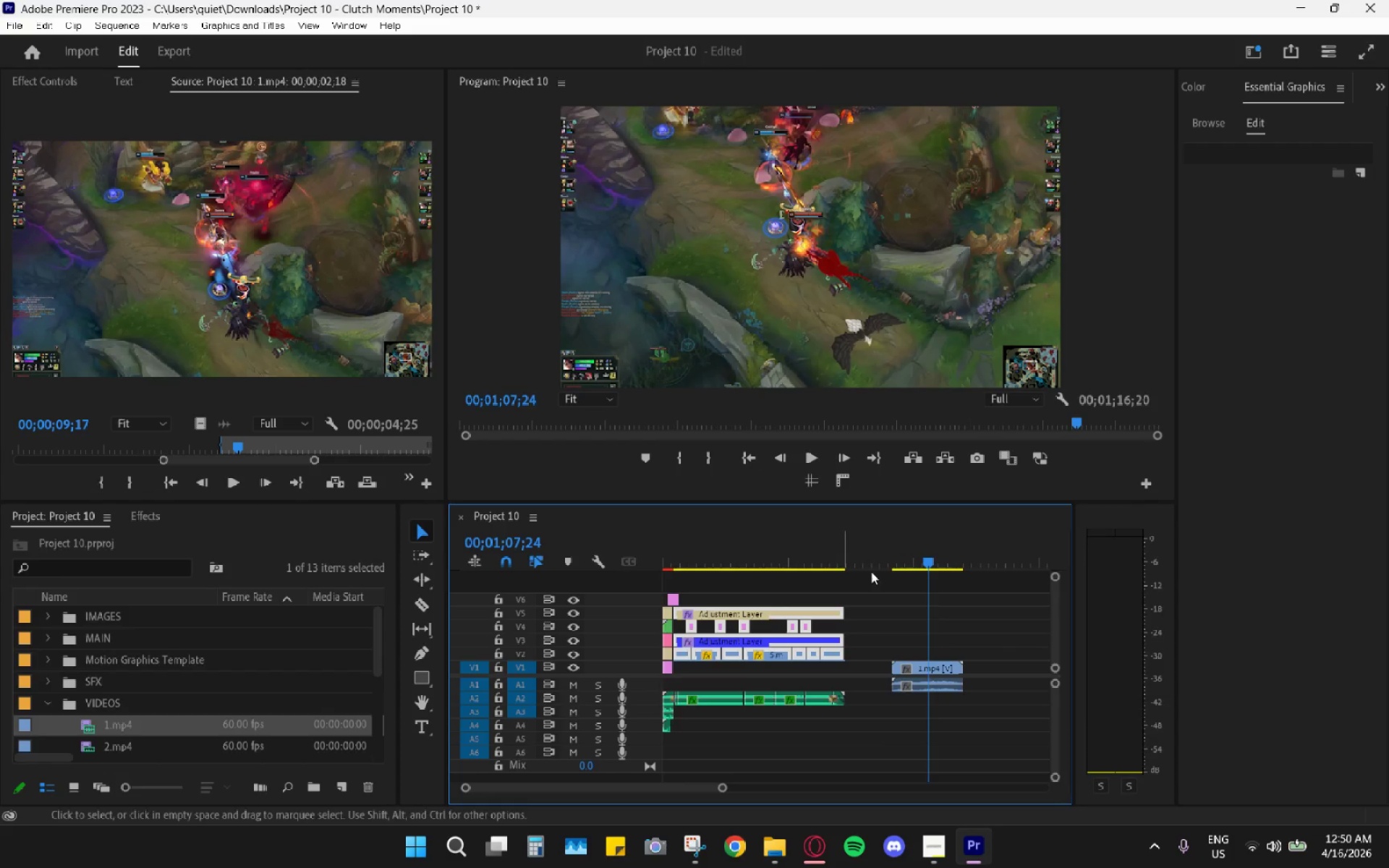 
left_click([909, 543])
 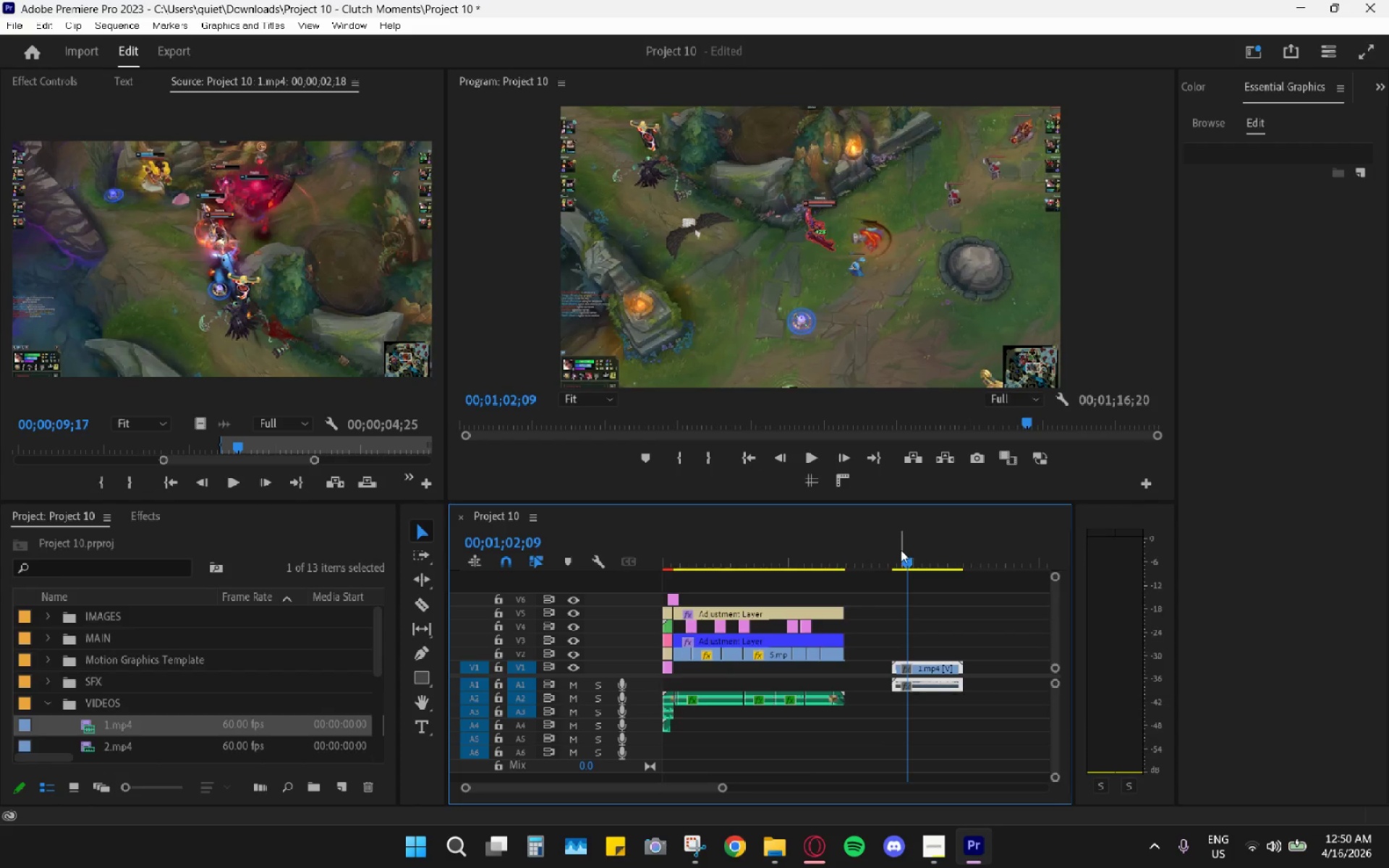 
key(Space)
 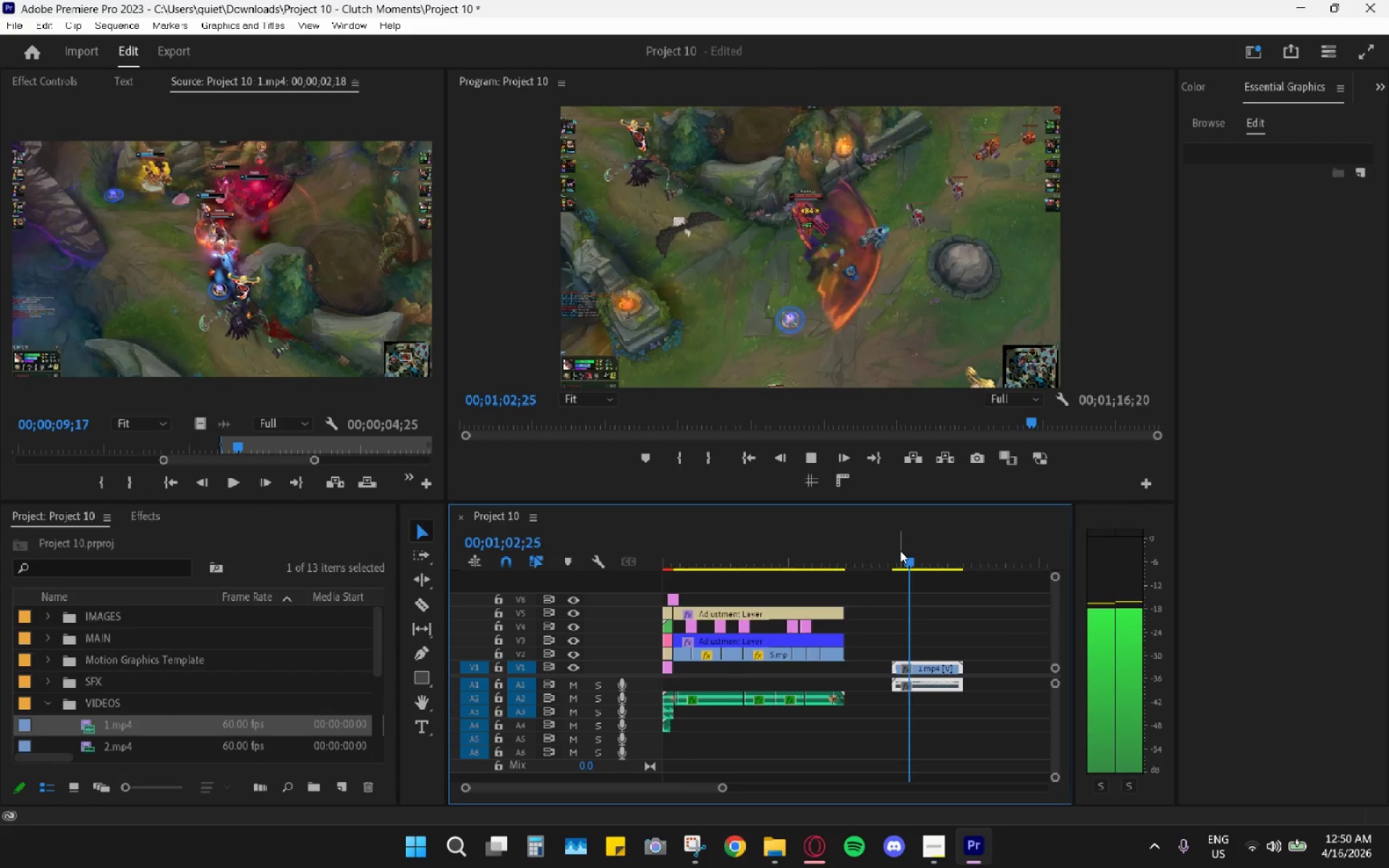 
left_click_drag(start_coordinate=[901, 551], to_coordinate=[929, 563])
 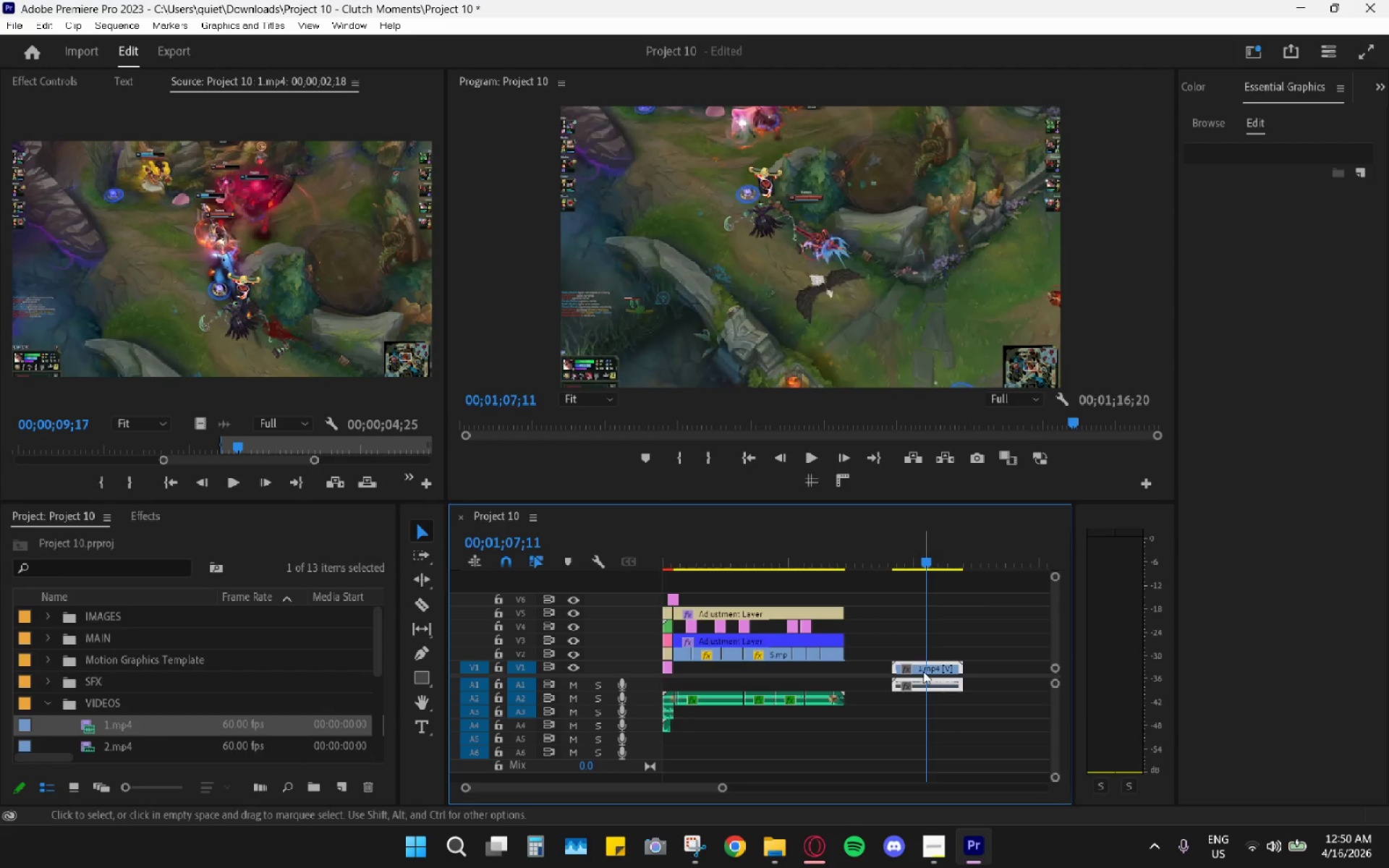 
key(C)
 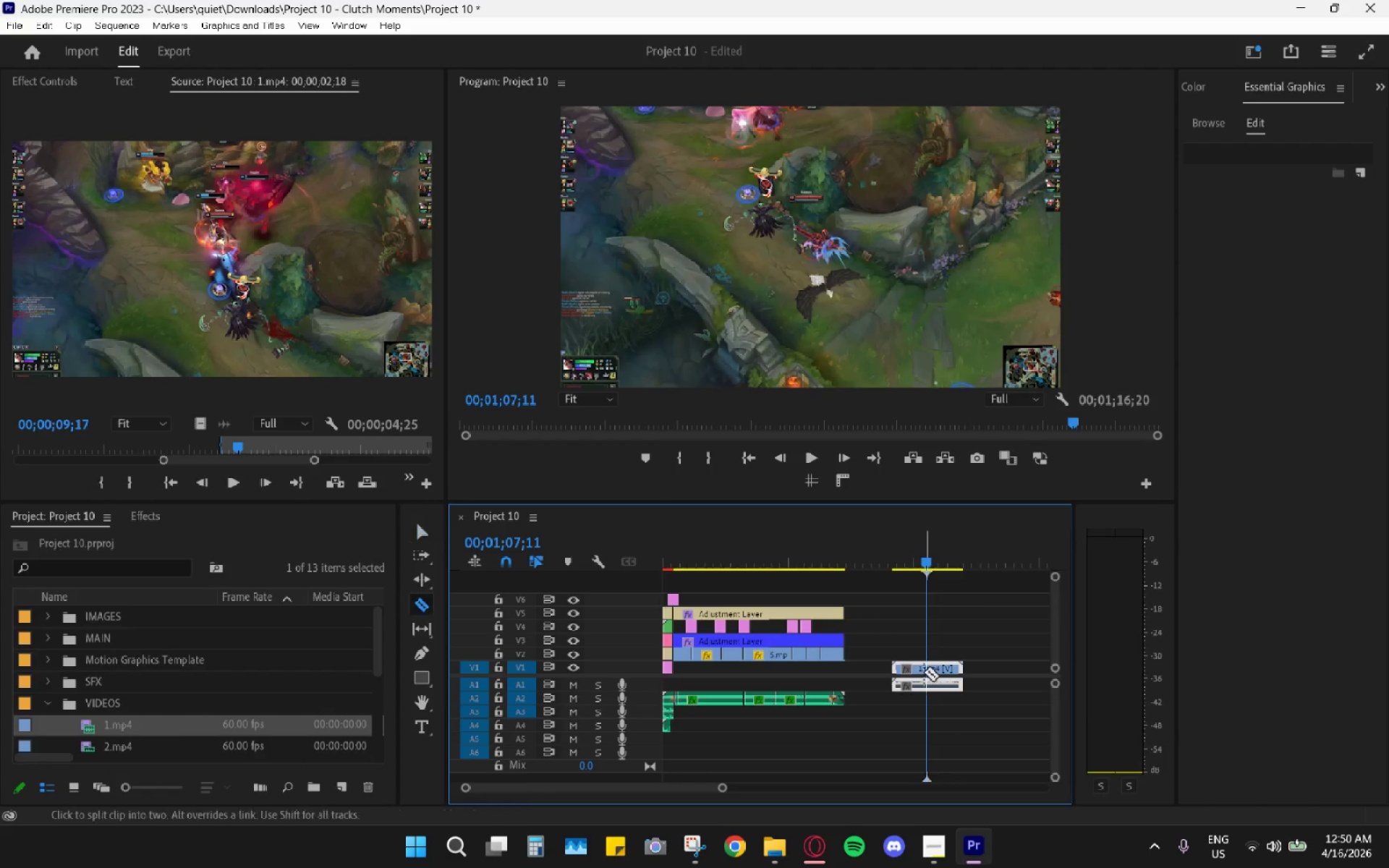 
left_click([924, 672])
 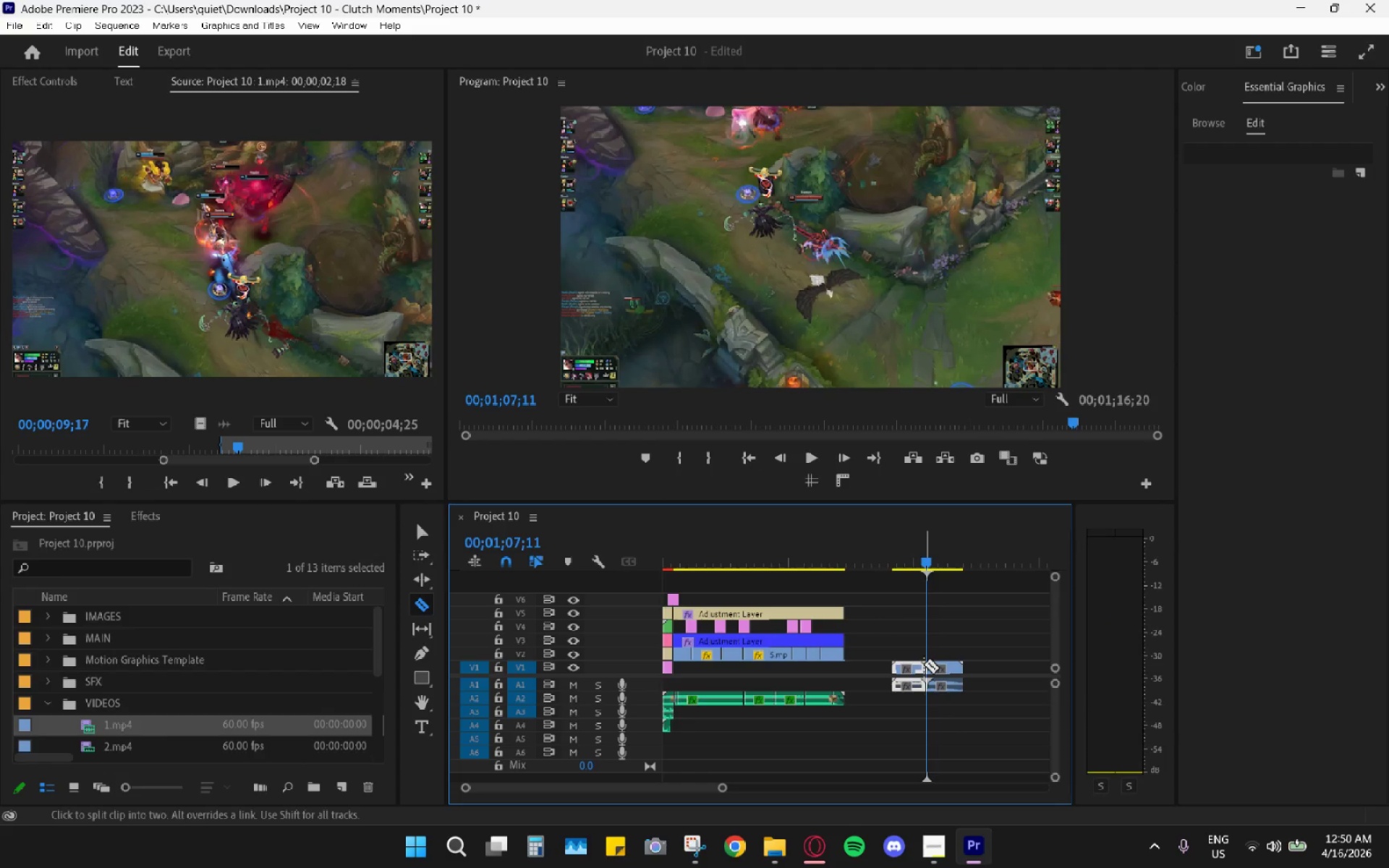 
key(H)
 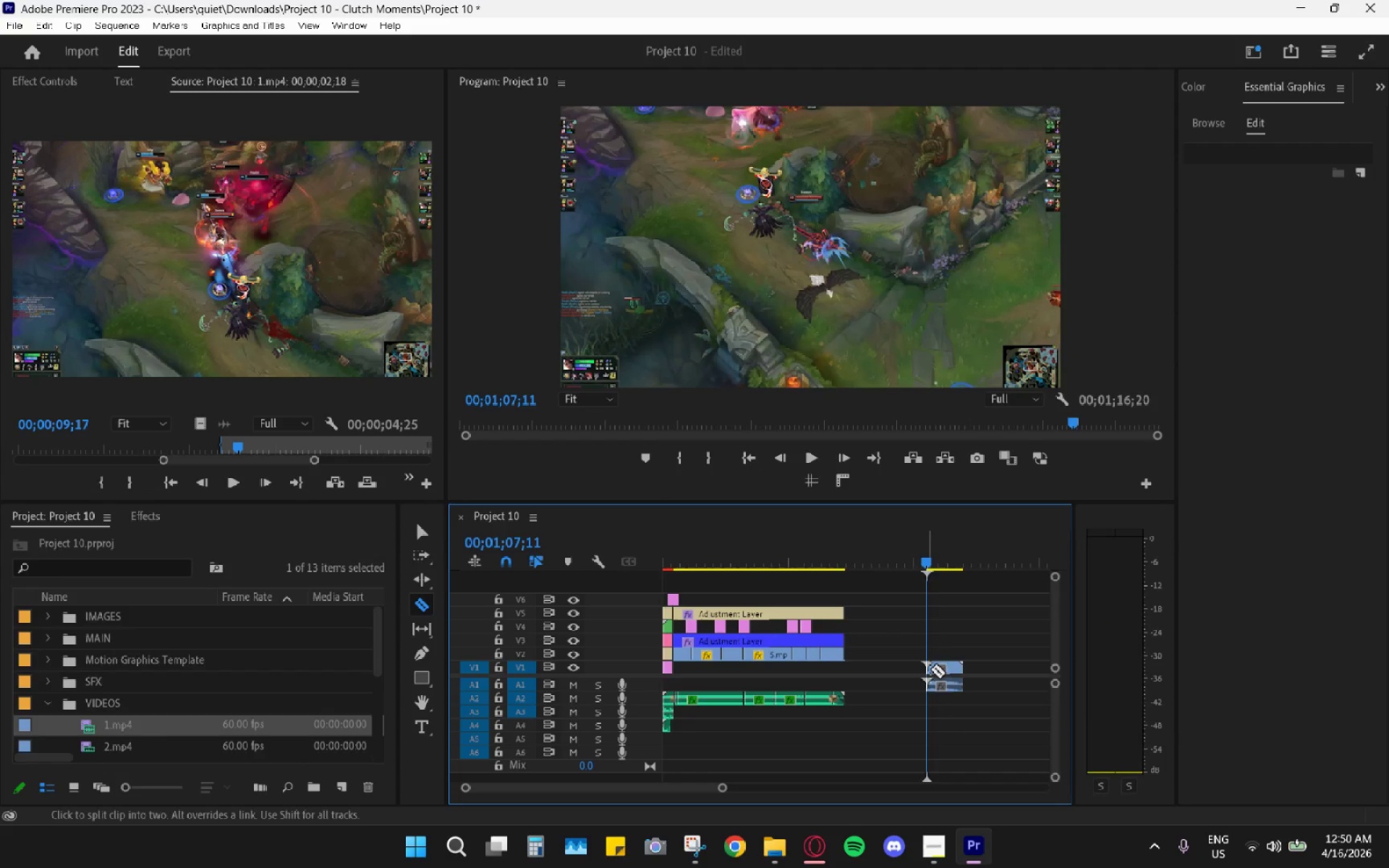 
key(V)
 